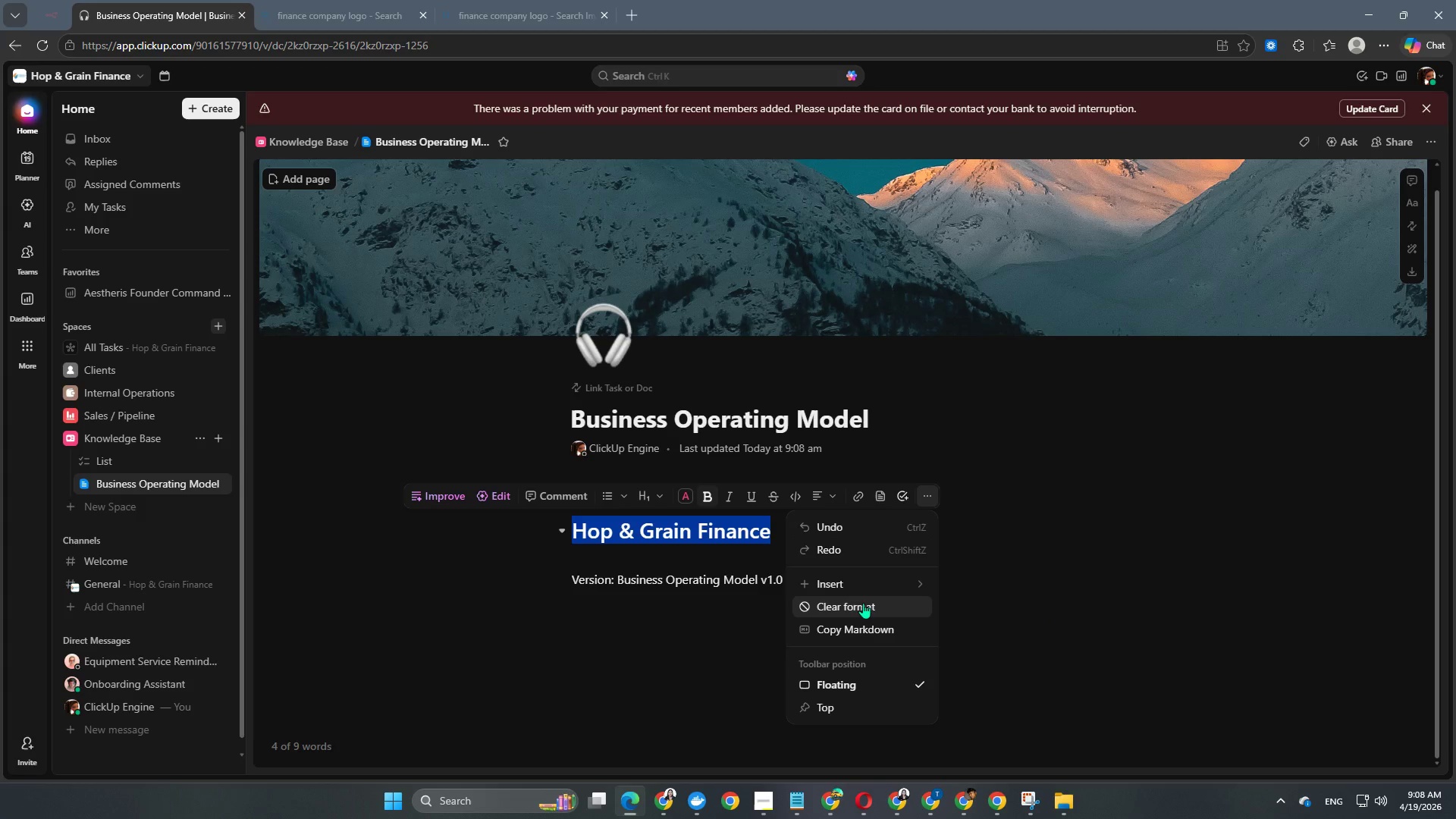 
left_click([1018, 648])
 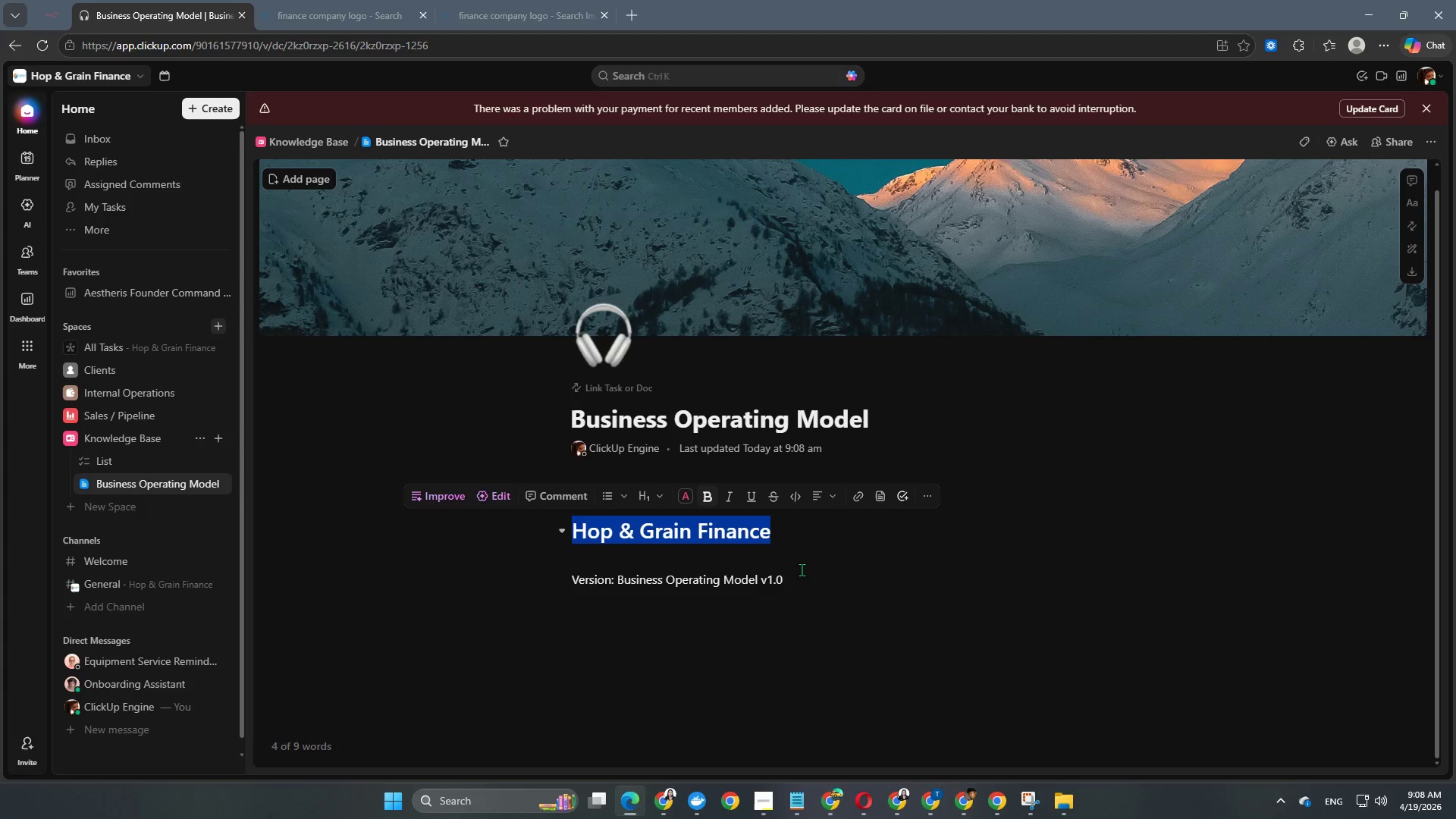 
left_click([836, 570])
 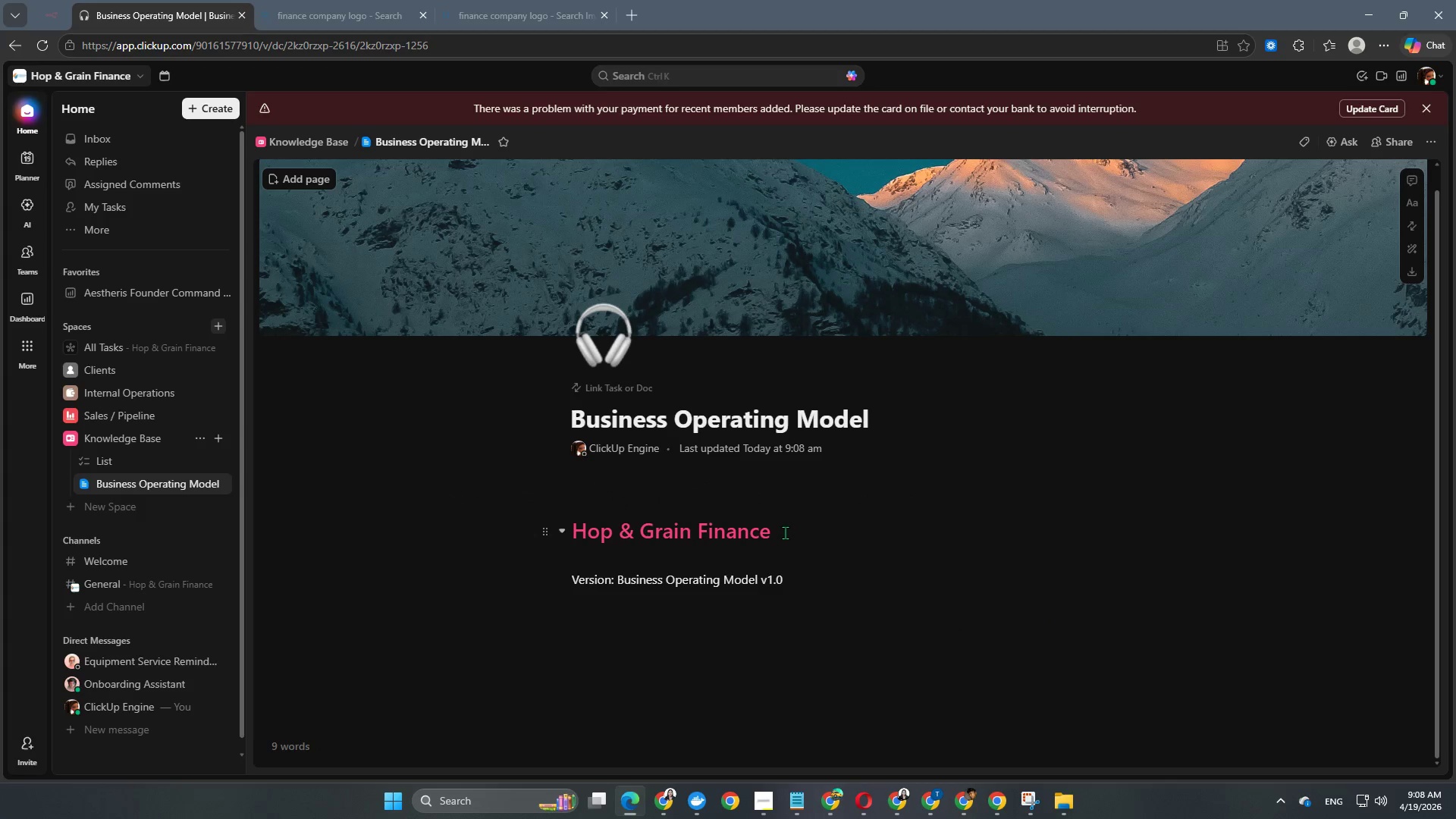 
left_click_drag(start_coordinate=[785, 532], to_coordinate=[566, 518])
 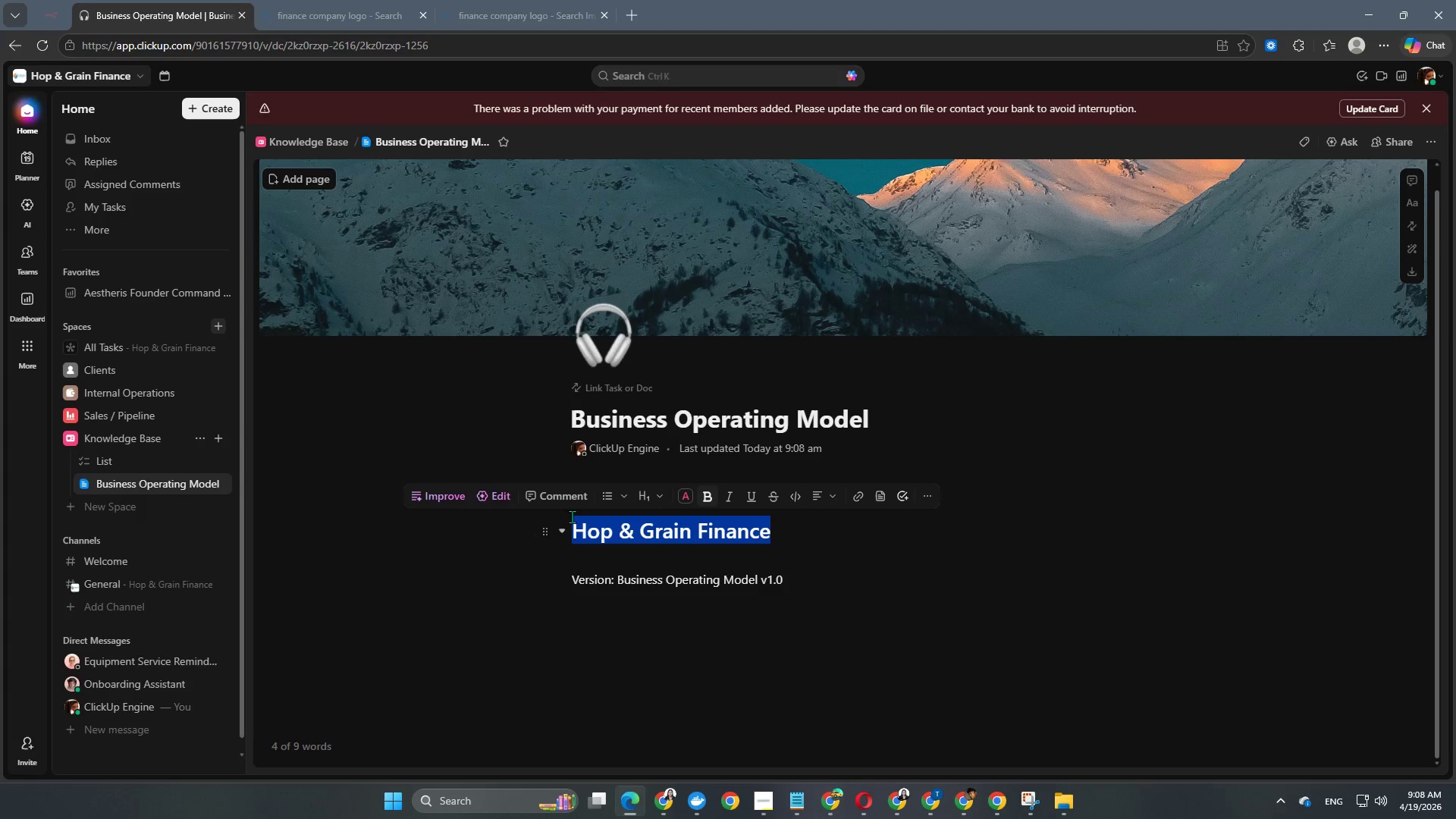 
left_click([706, 538])
 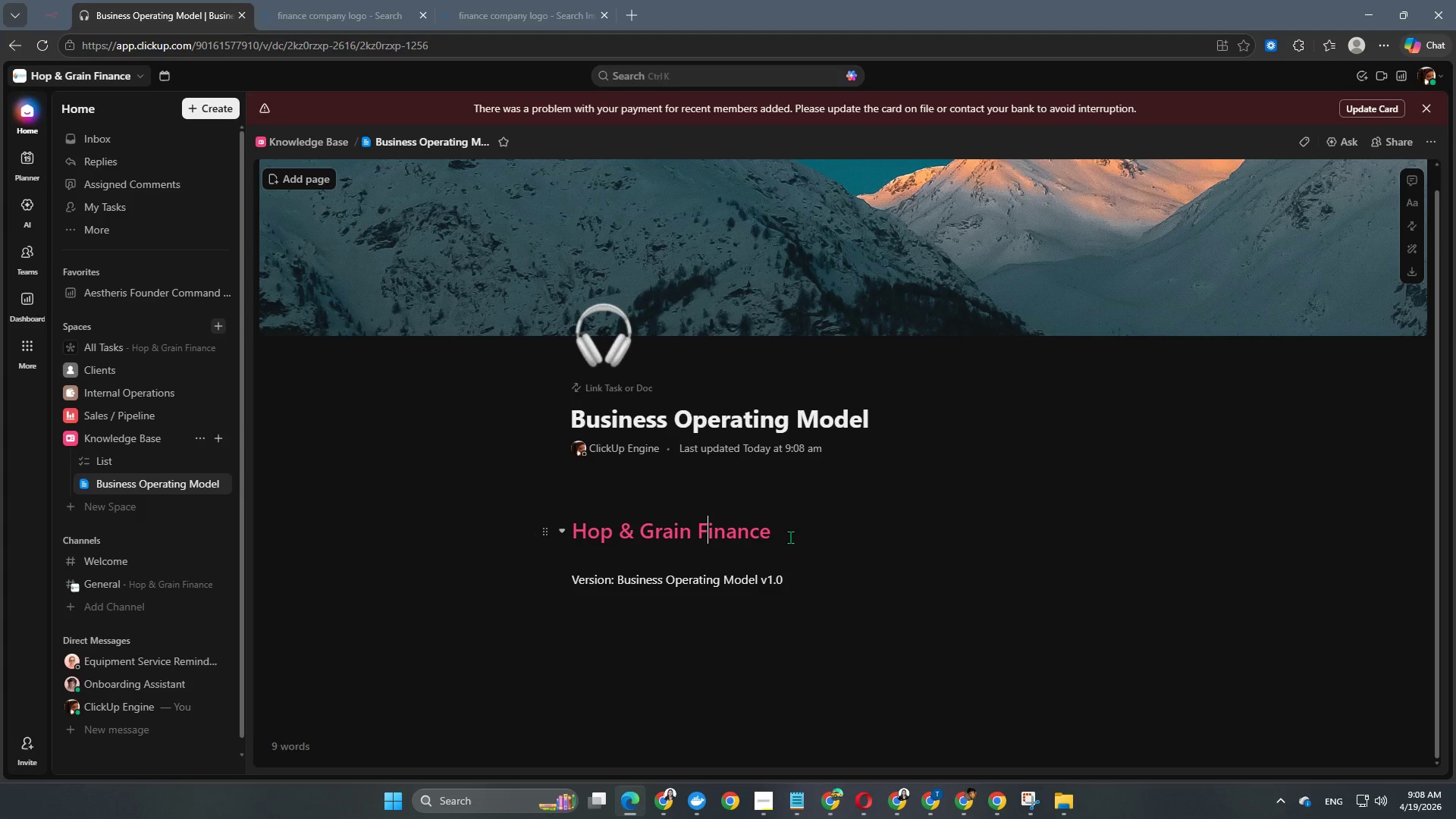 
left_click_drag(start_coordinate=[789, 538], to_coordinate=[588, 532])
 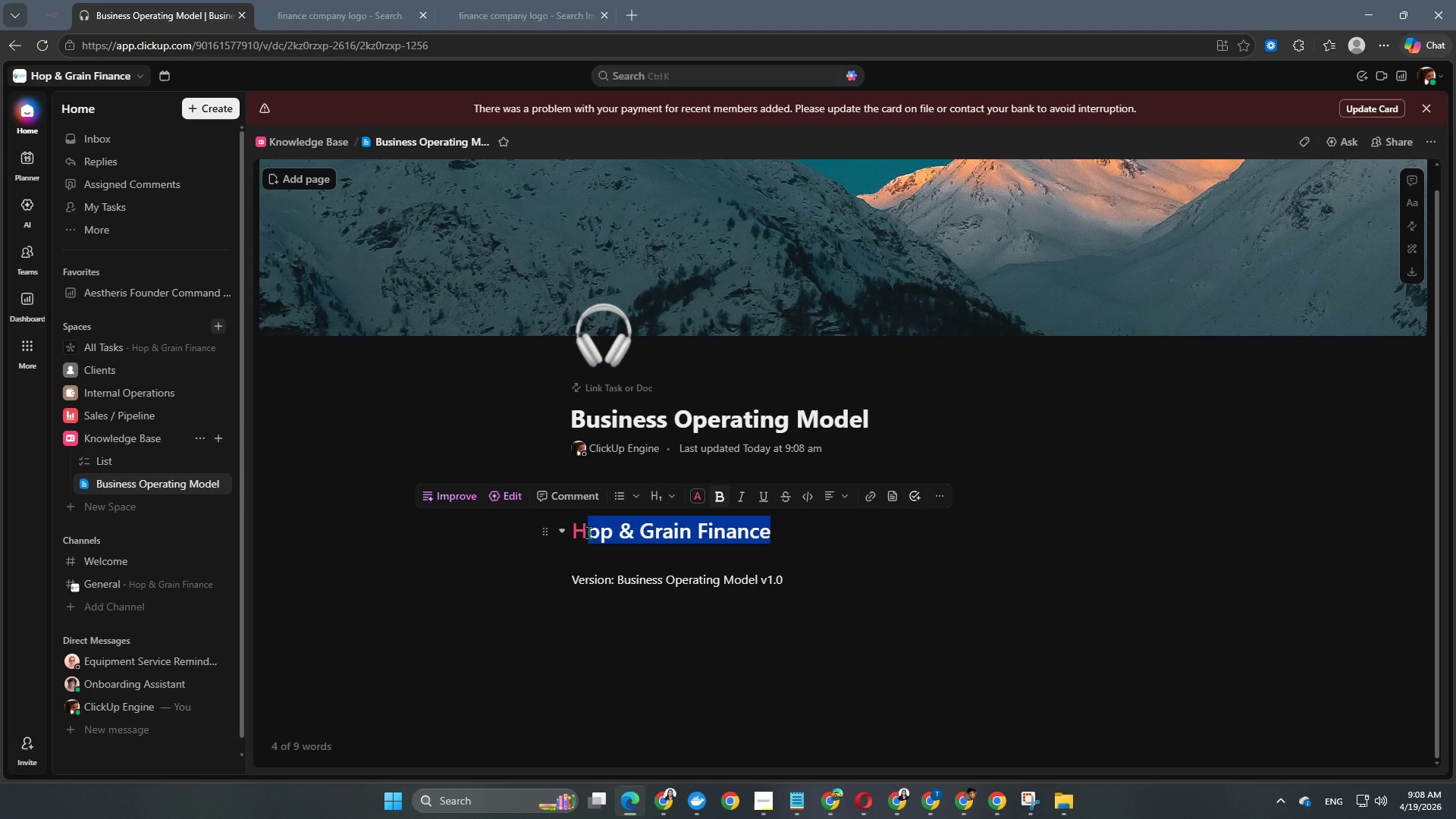 
type(OP $)
key(Backspace)
type(& F)
key(Backspace)
type(GRAIN FINANCE)
 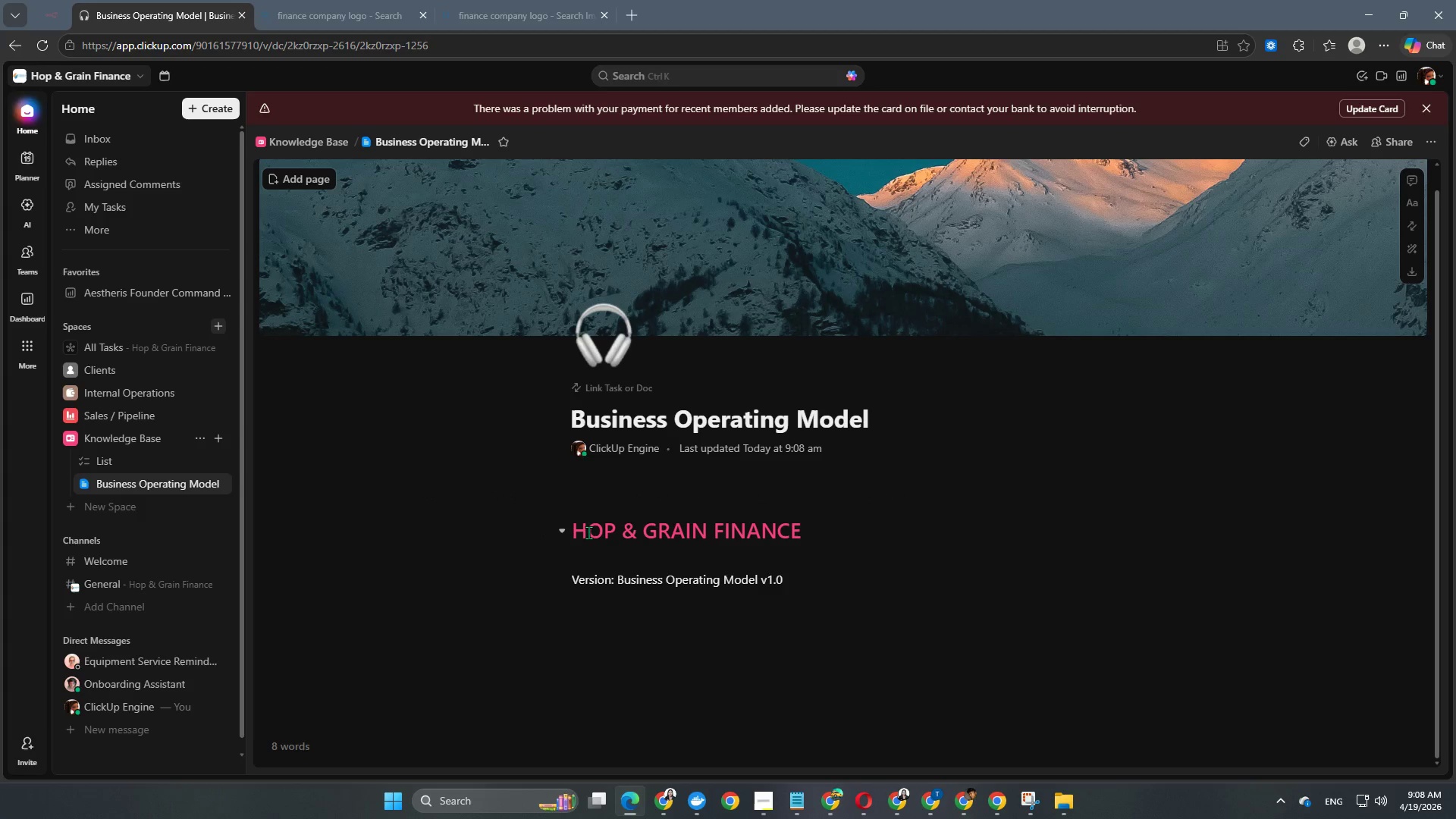 
left_click([625, 645])
 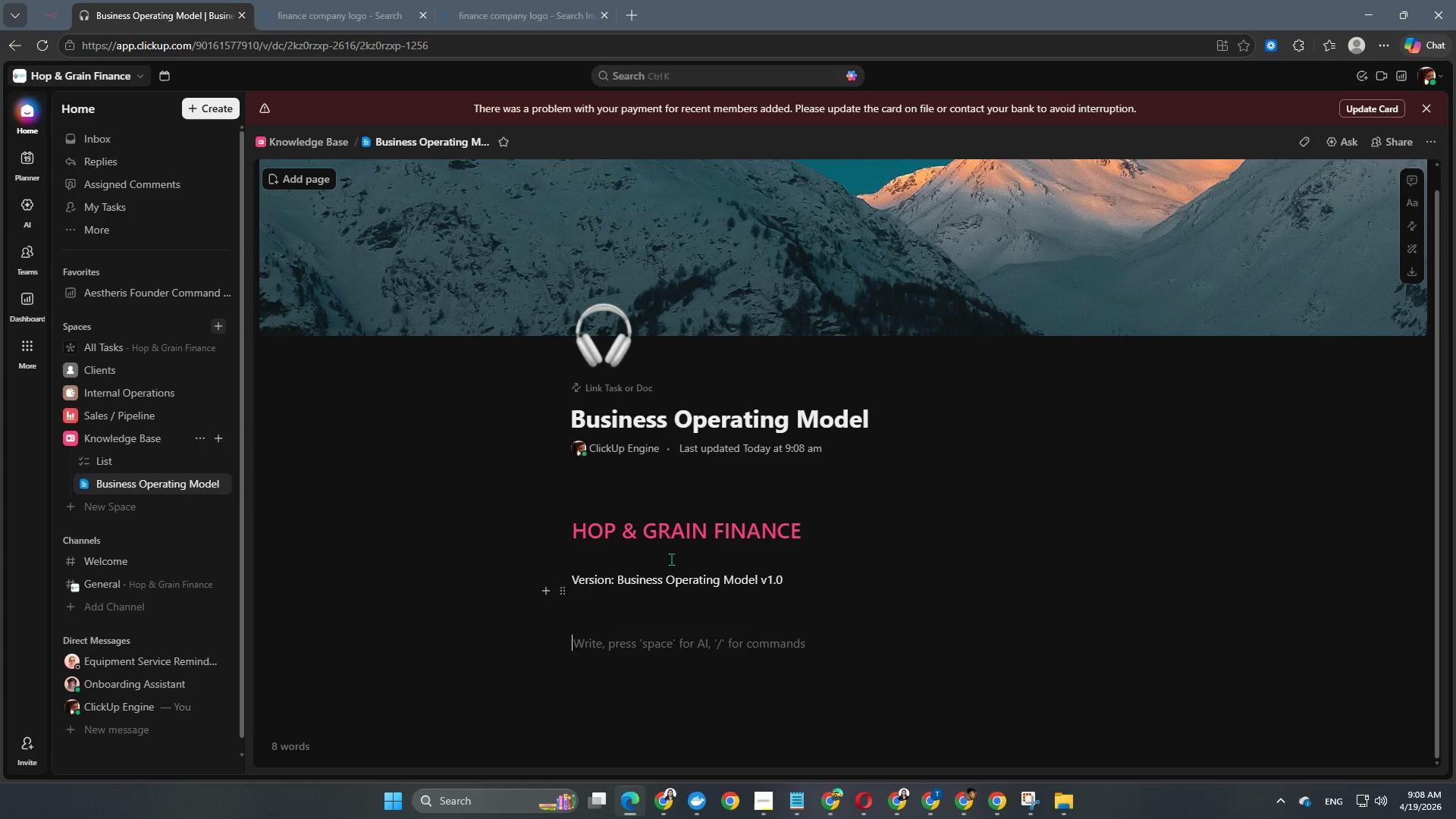 
scroll: coordinate [671, 559], scroll_direction: down, amount: 4.0
 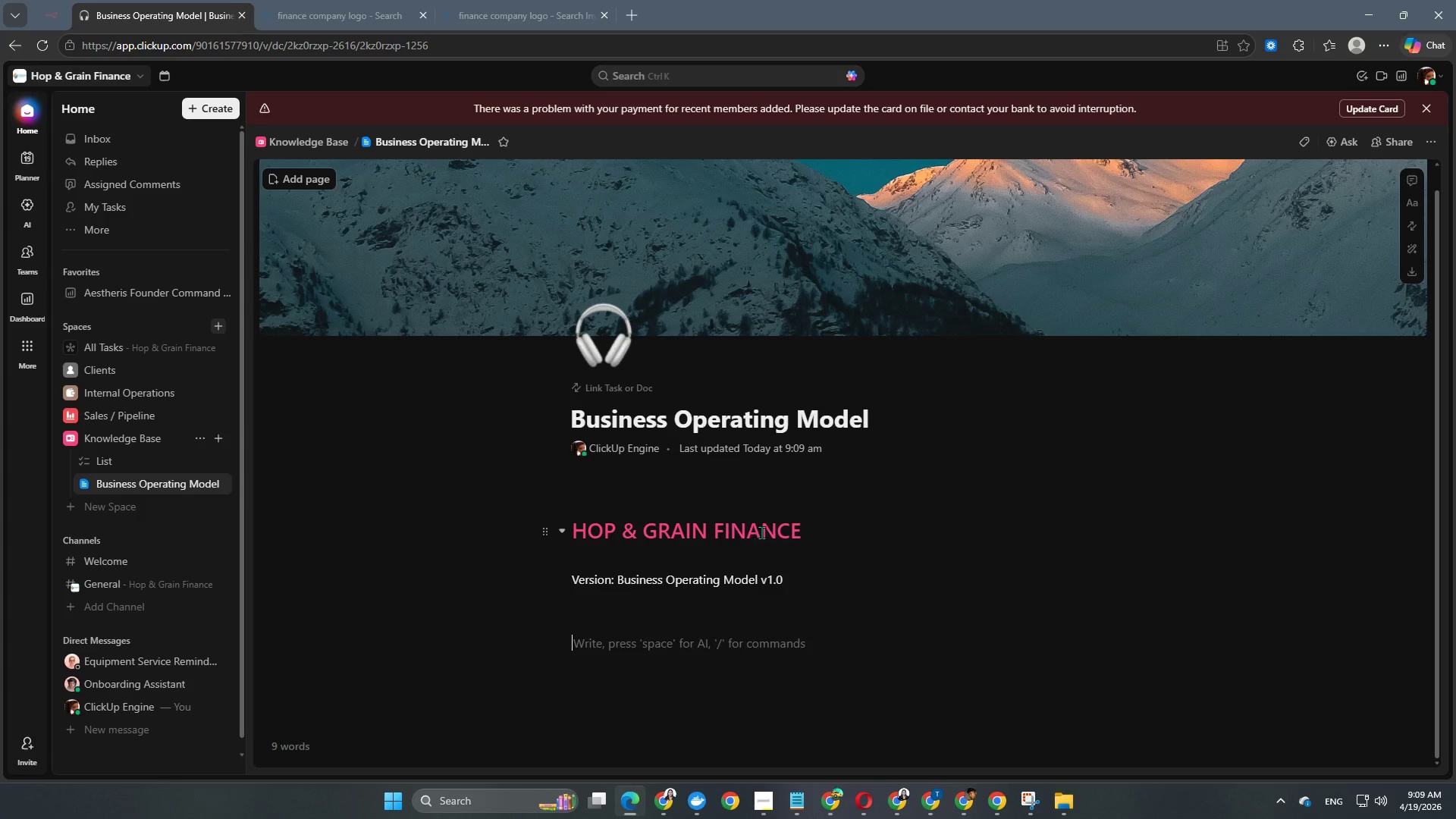 
left_click_drag(start_coordinate=[802, 528], to_coordinate=[541, 513])
 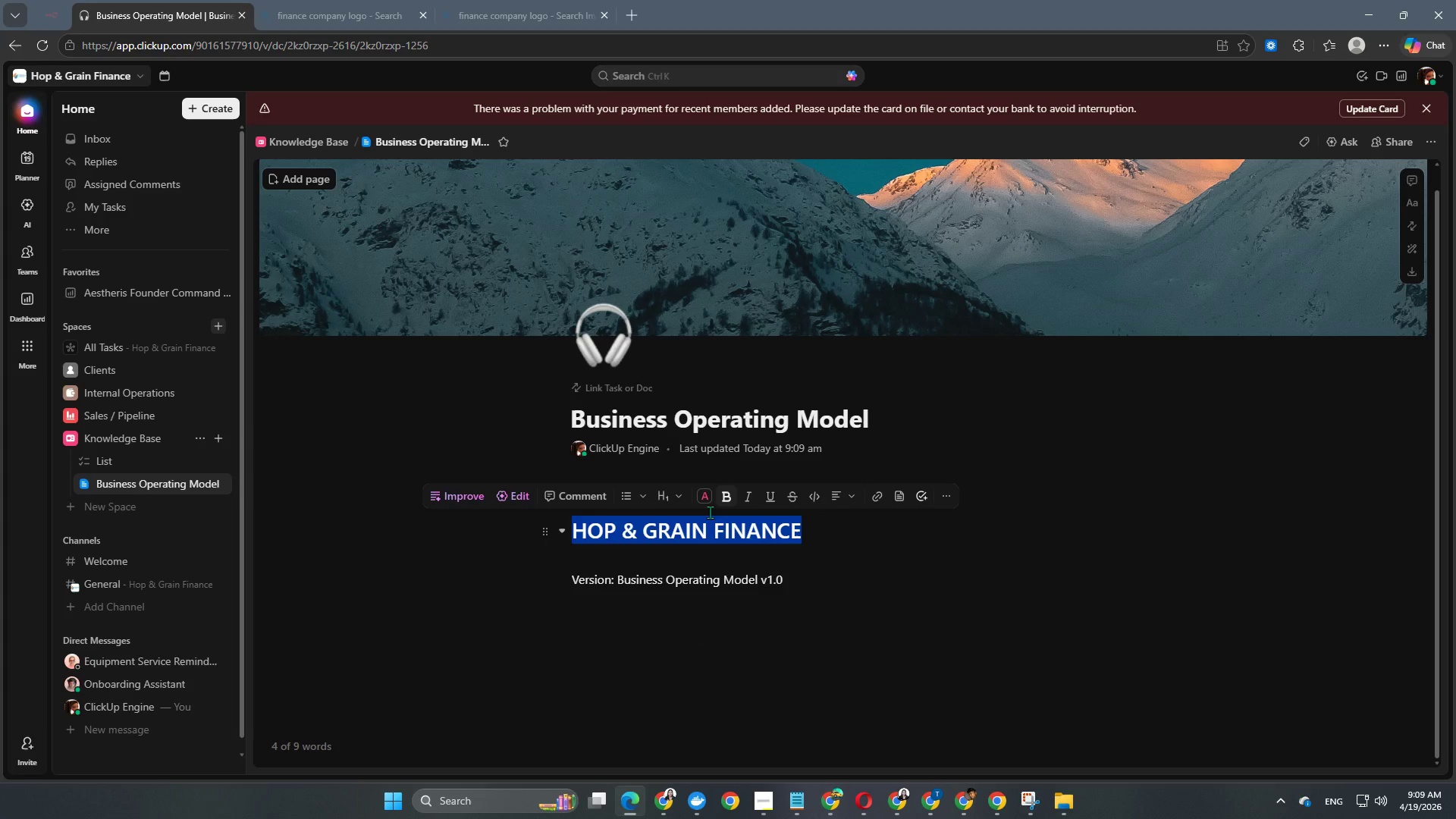 
left_click([711, 502])
 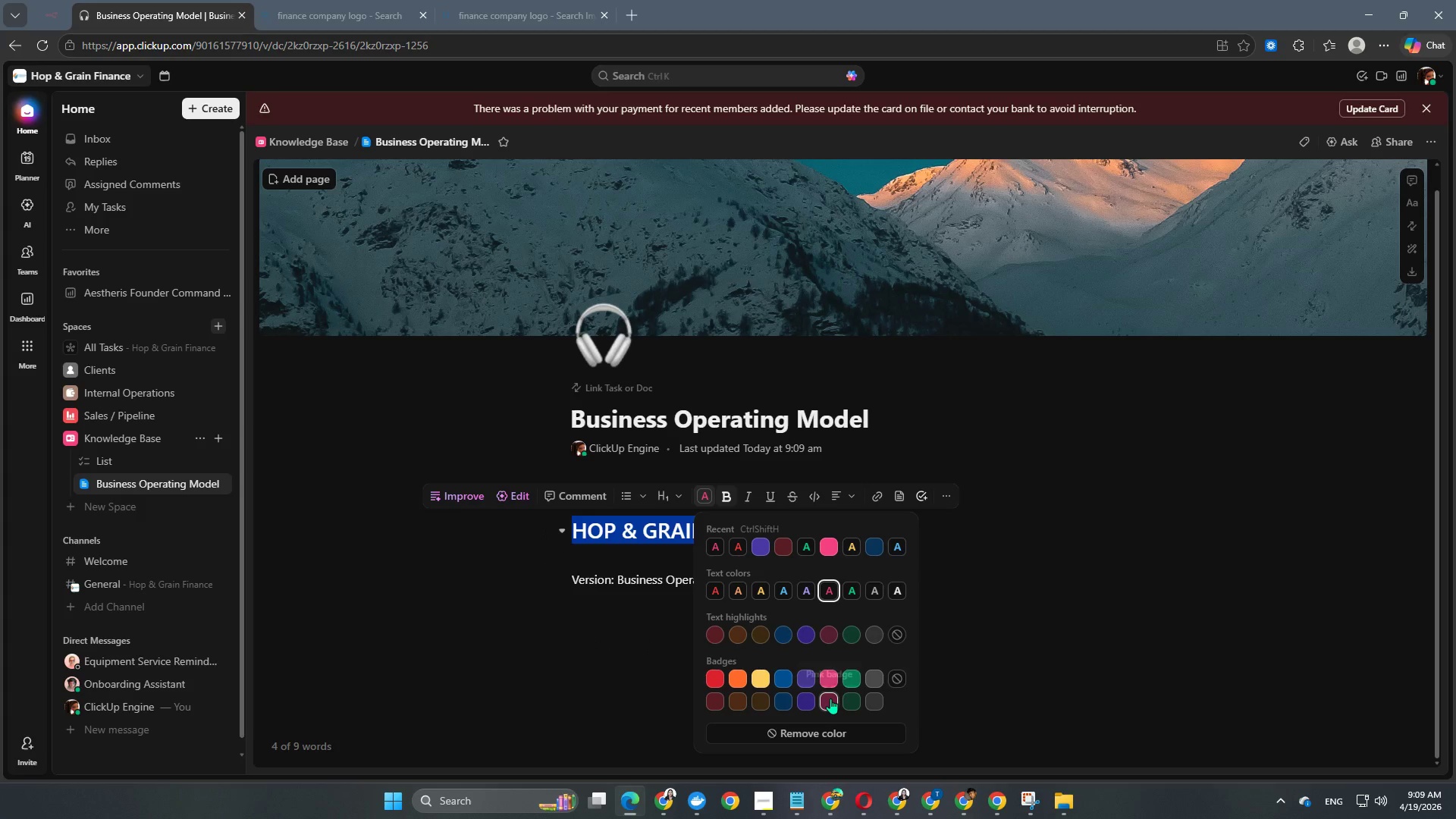 
left_click([830, 700])
 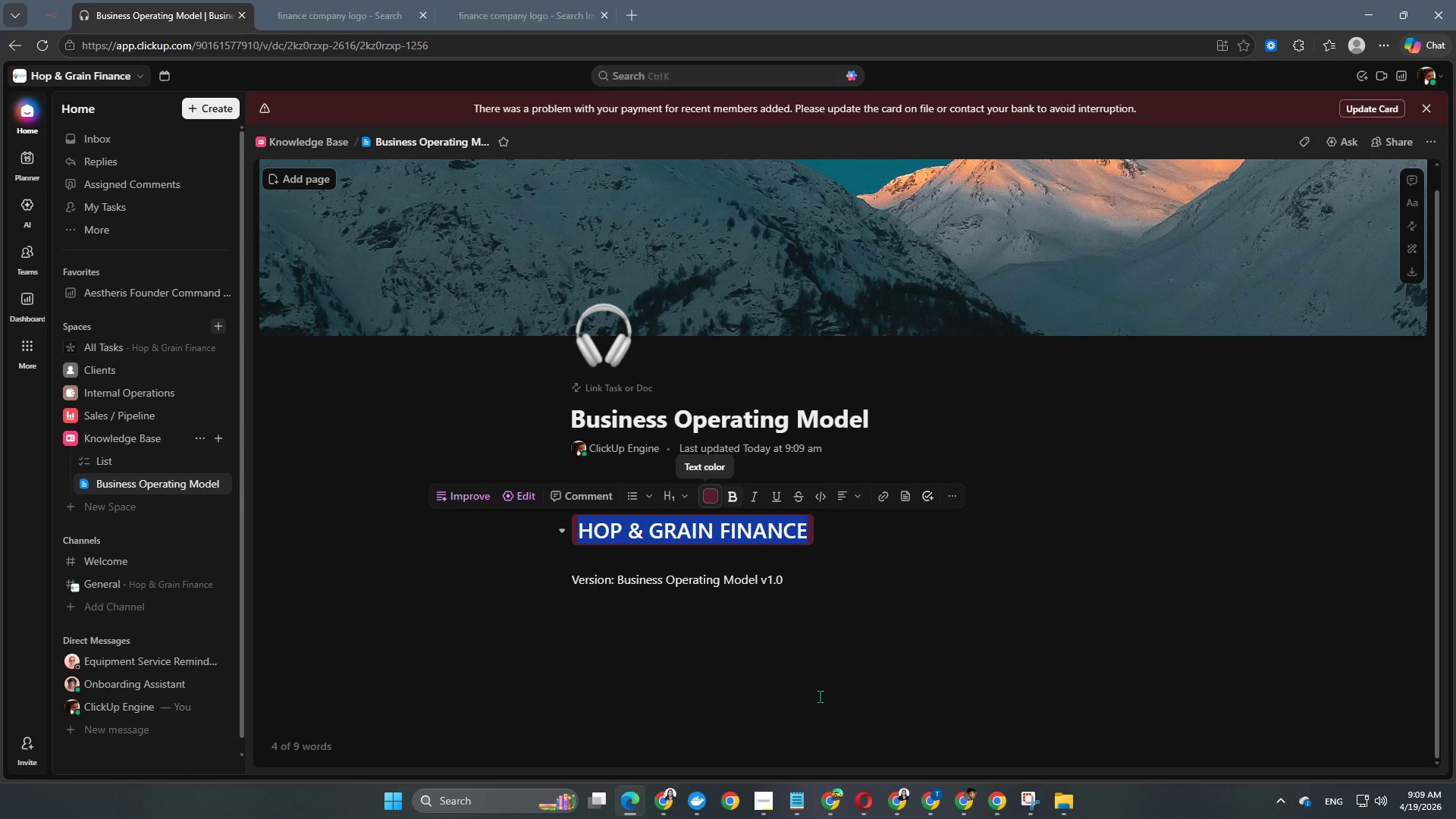 
left_click([817, 695])
 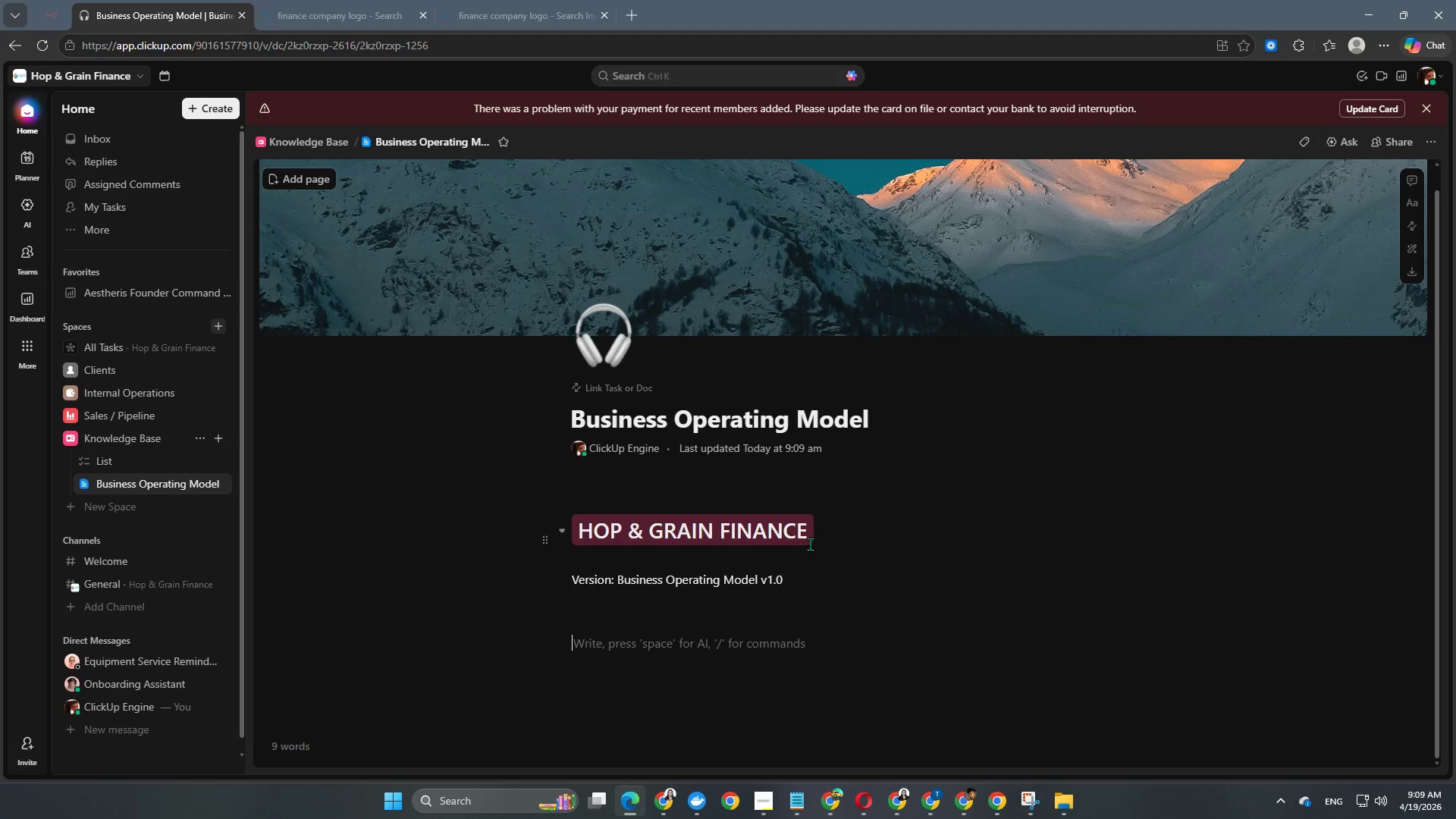 
left_click_drag(start_coordinate=[814, 539], to_coordinate=[547, 528])
 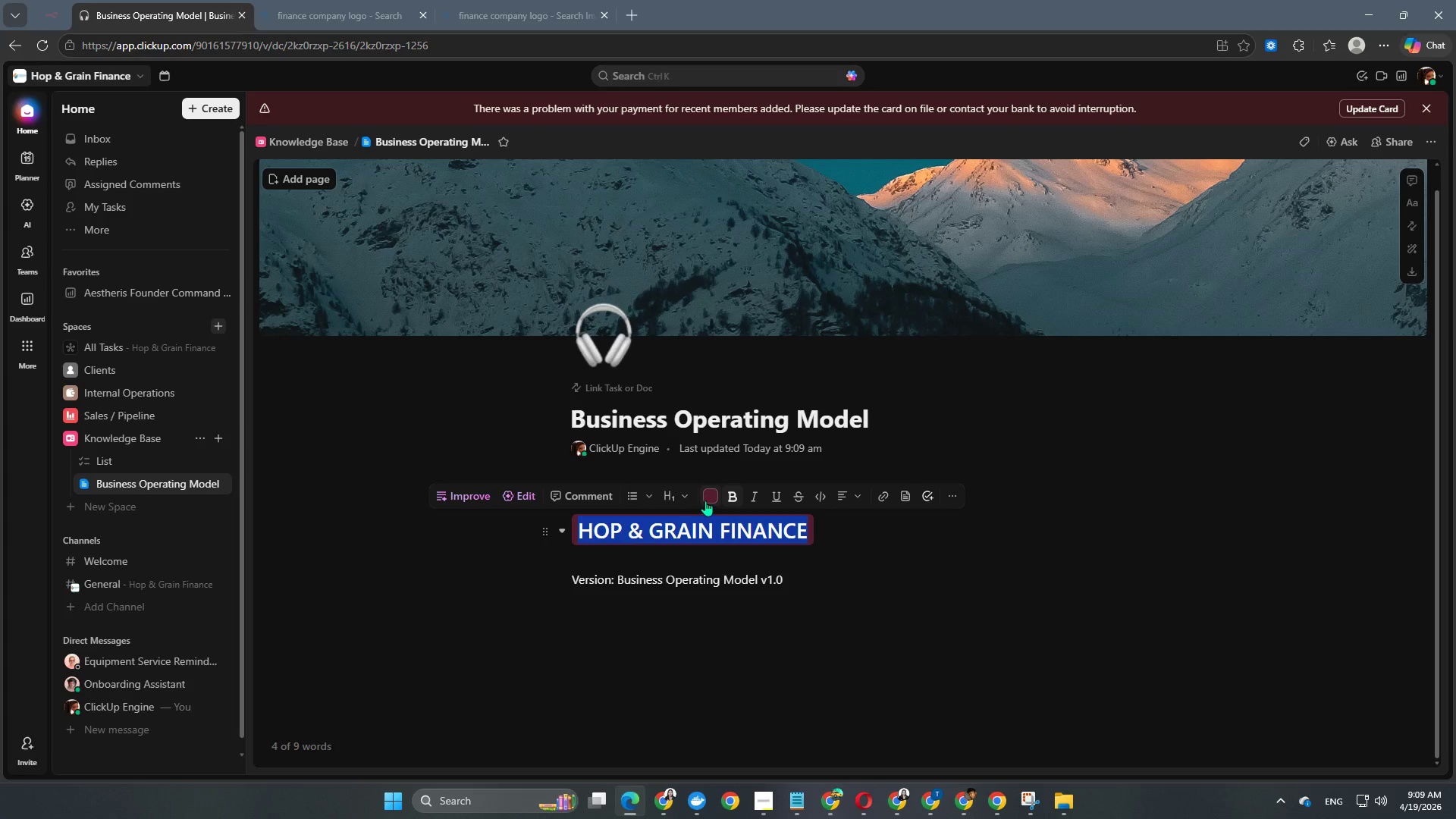 
left_click([706, 500])
 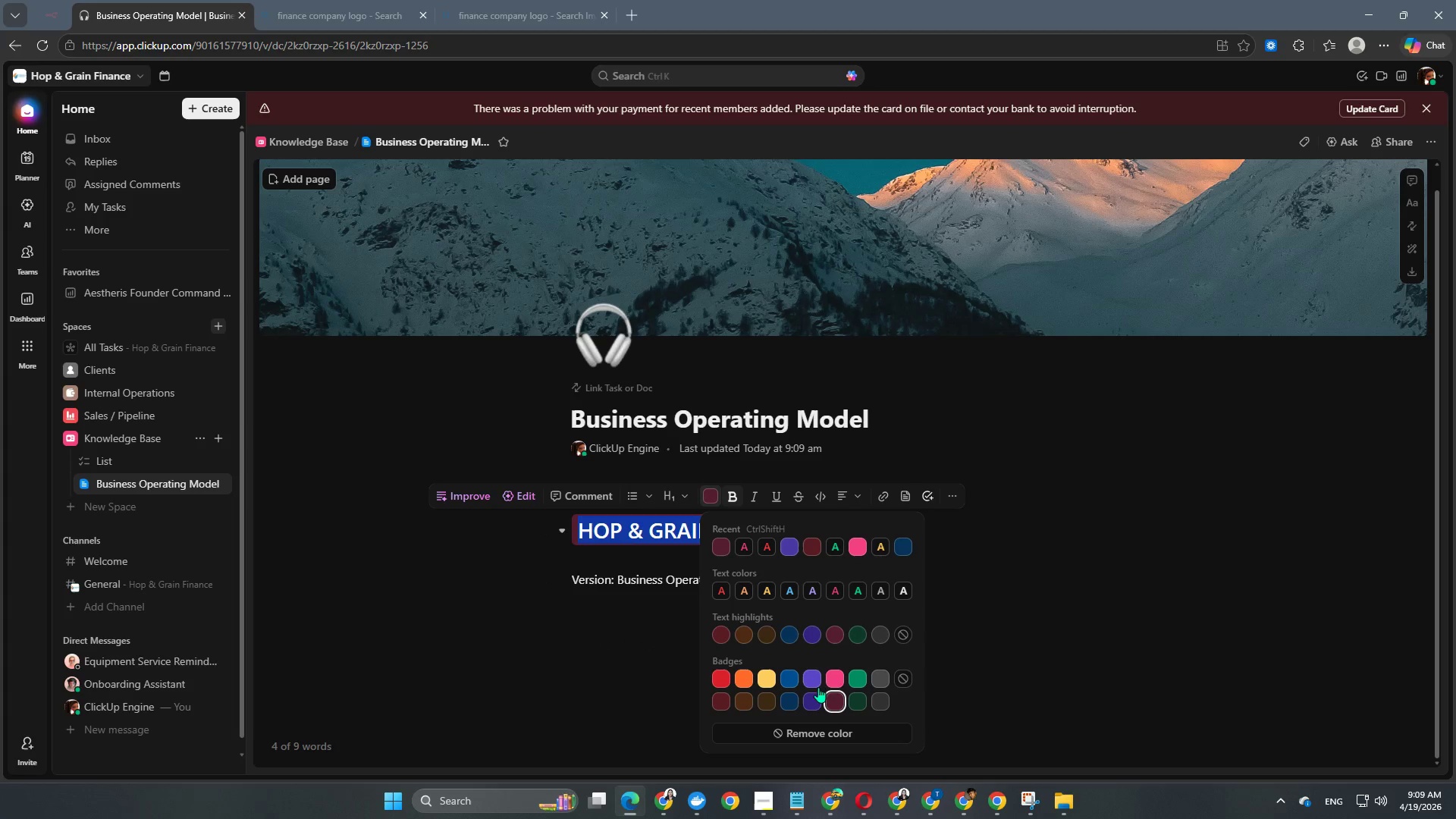 
left_click([836, 683])
 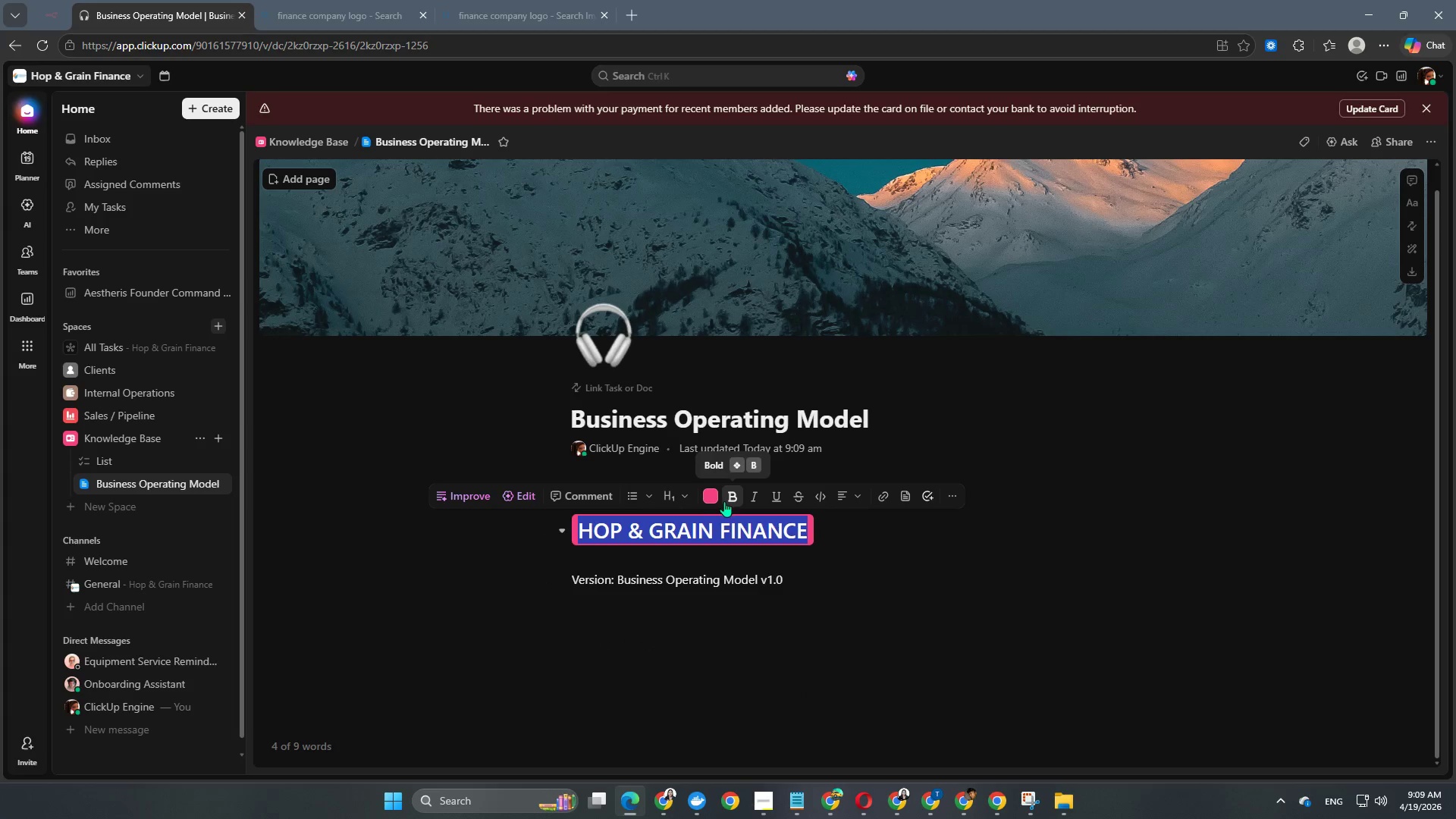 
left_click([671, 675])
 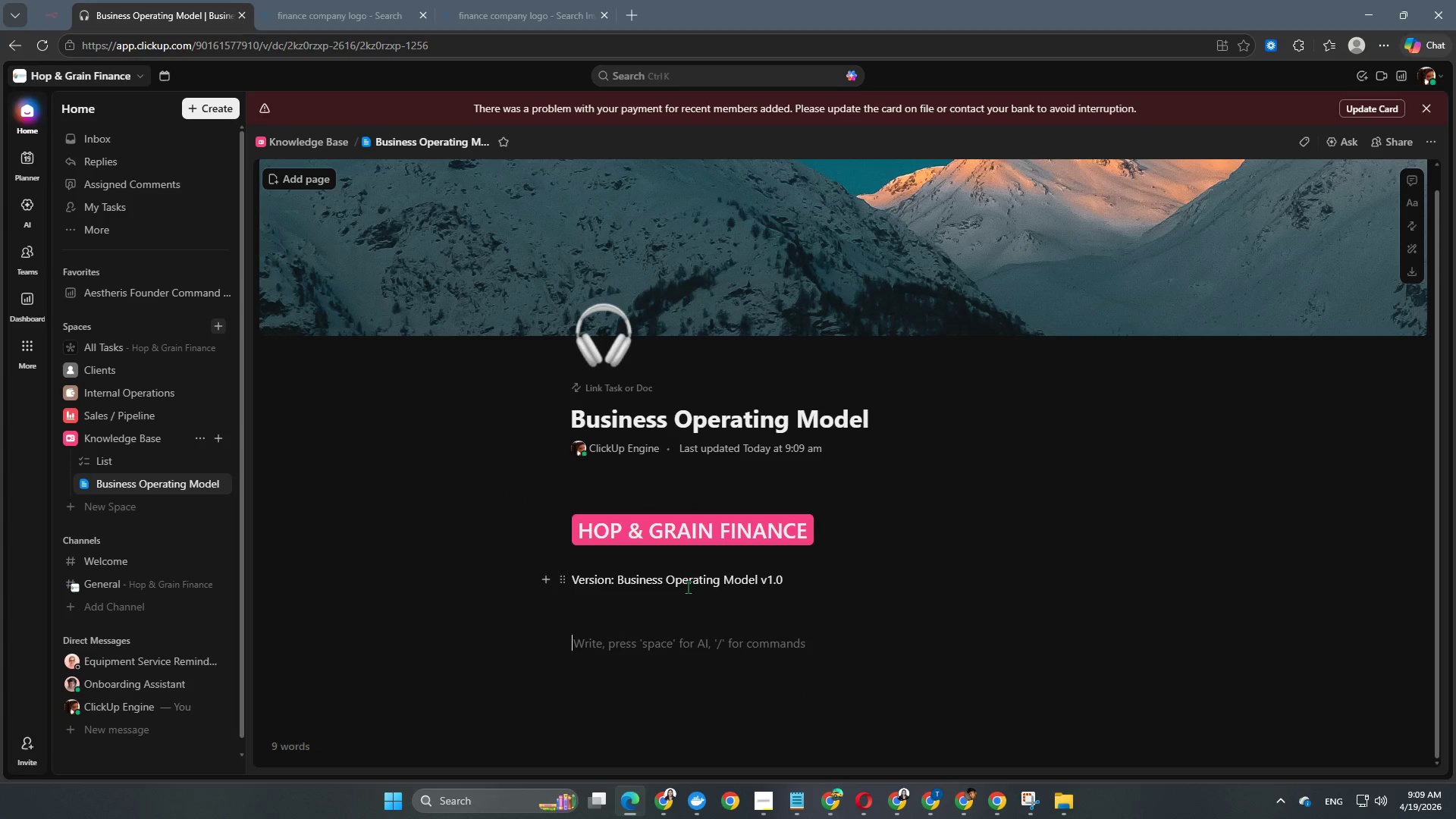 
scroll: coordinate [688, 587], scroll_direction: down, amount: 2.0
 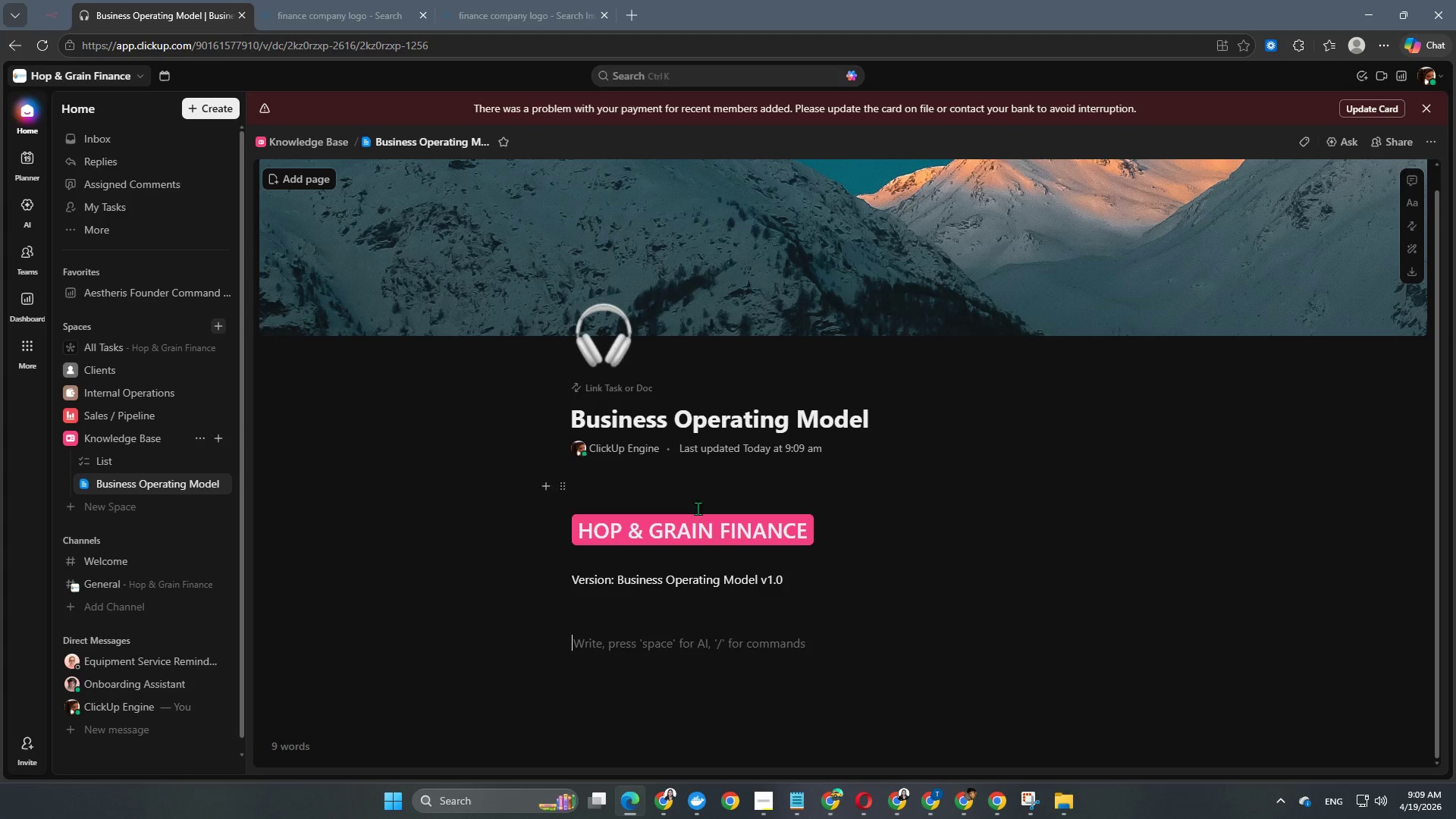 
left_click([718, 543])
 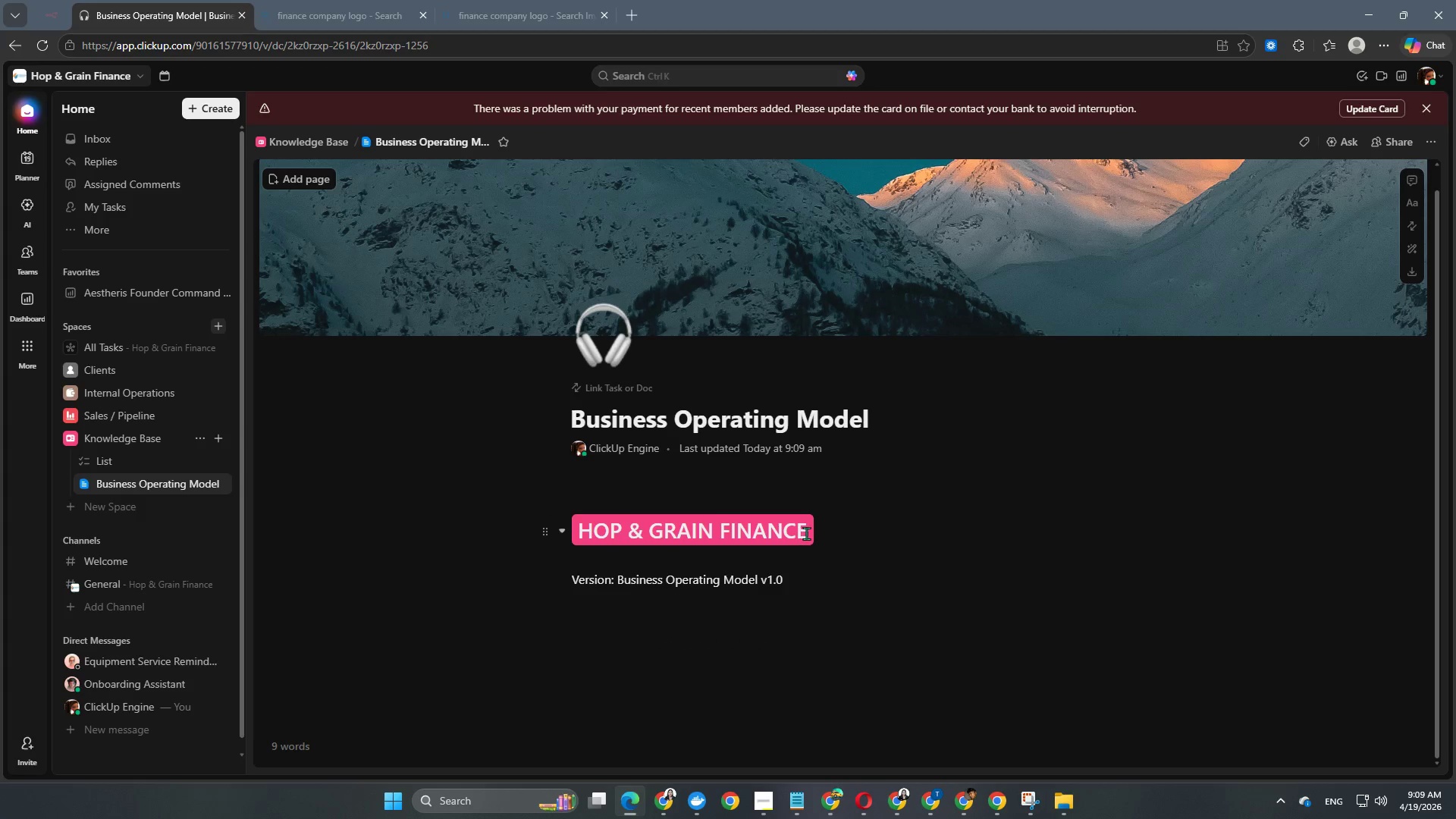 
left_click_drag(start_coordinate=[808, 533], to_coordinate=[558, 538])
 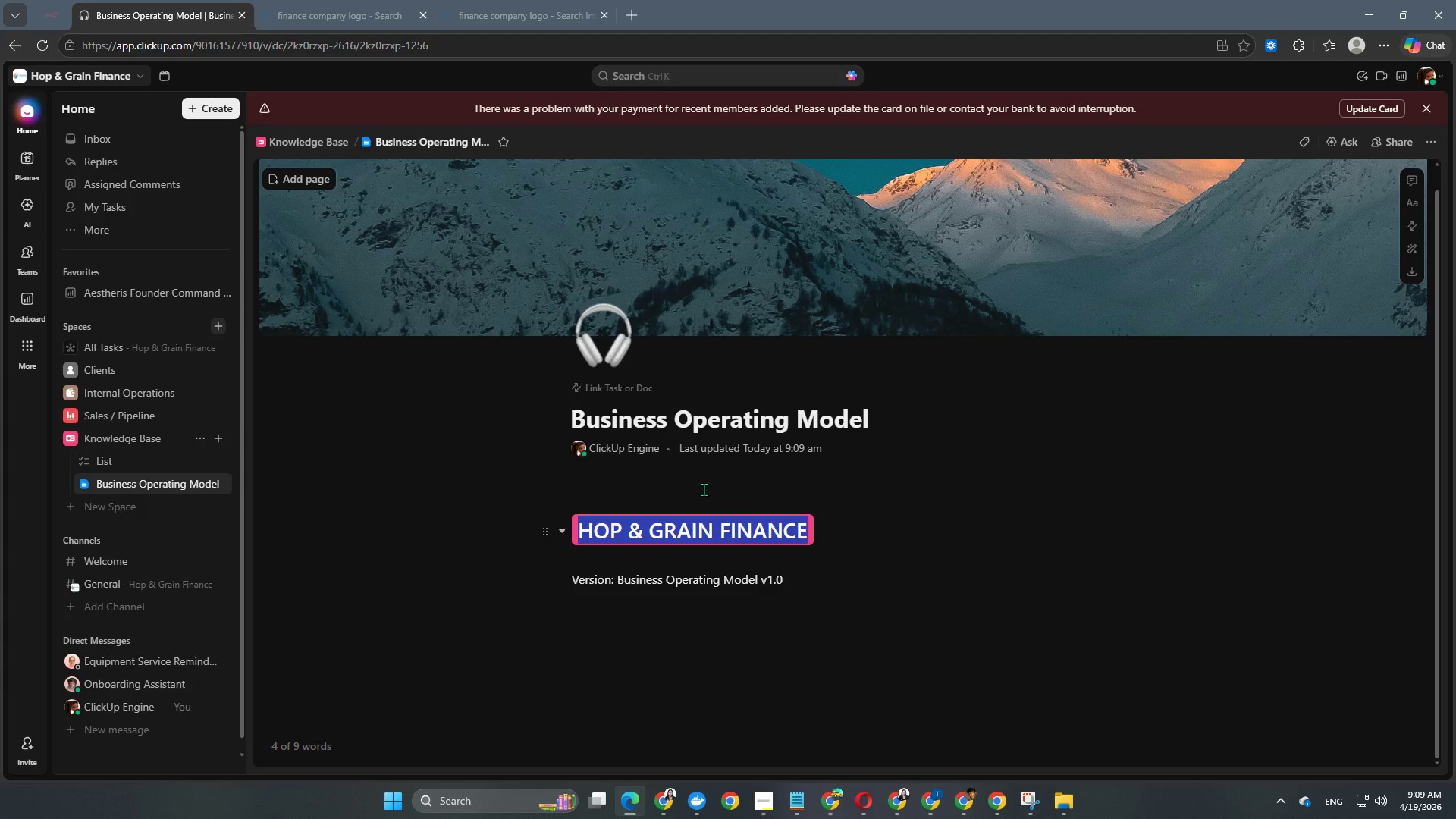 
left_click([803, 567])
 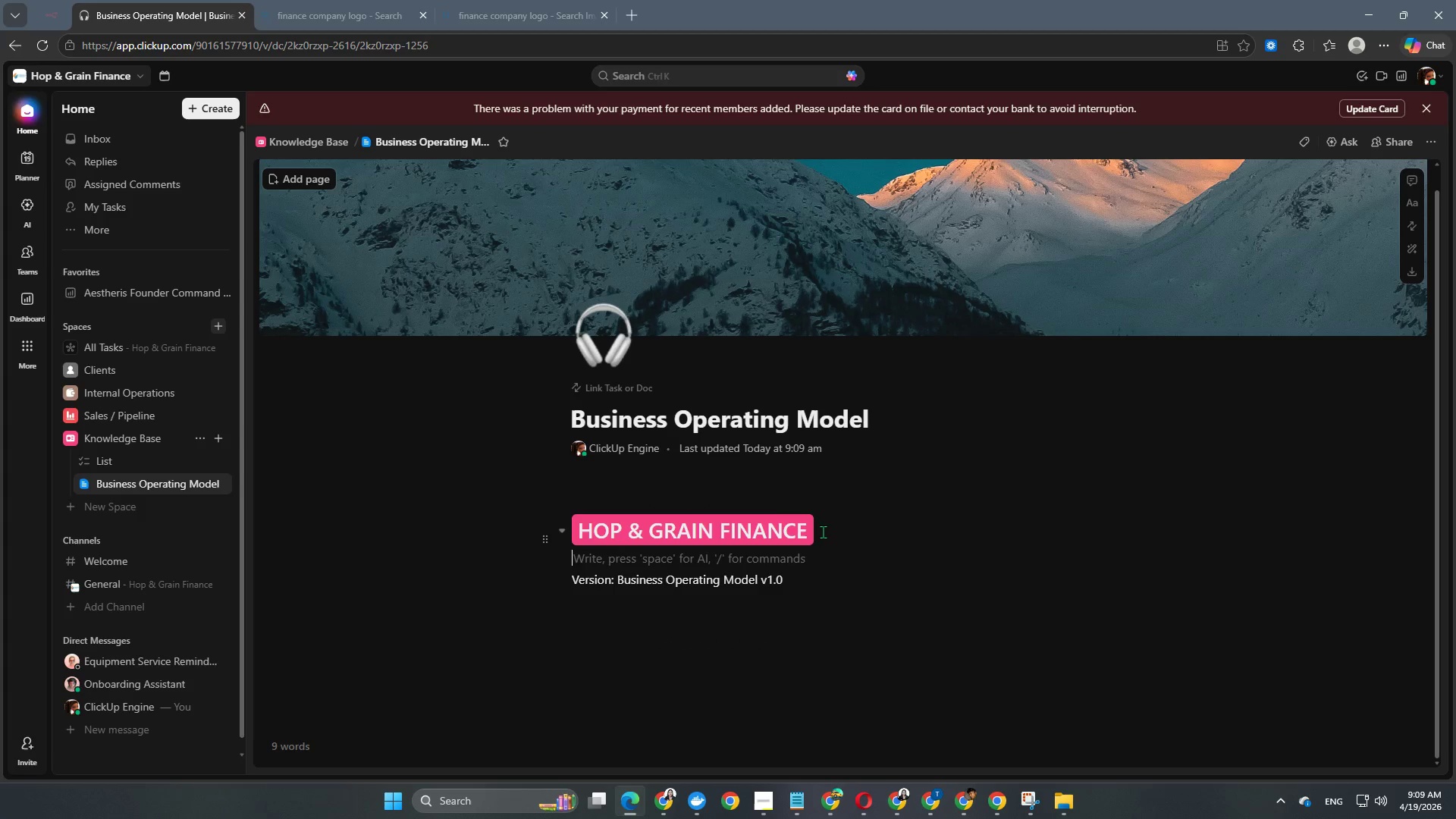 
left_click_drag(start_coordinate=[824, 526], to_coordinate=[548, 522])
 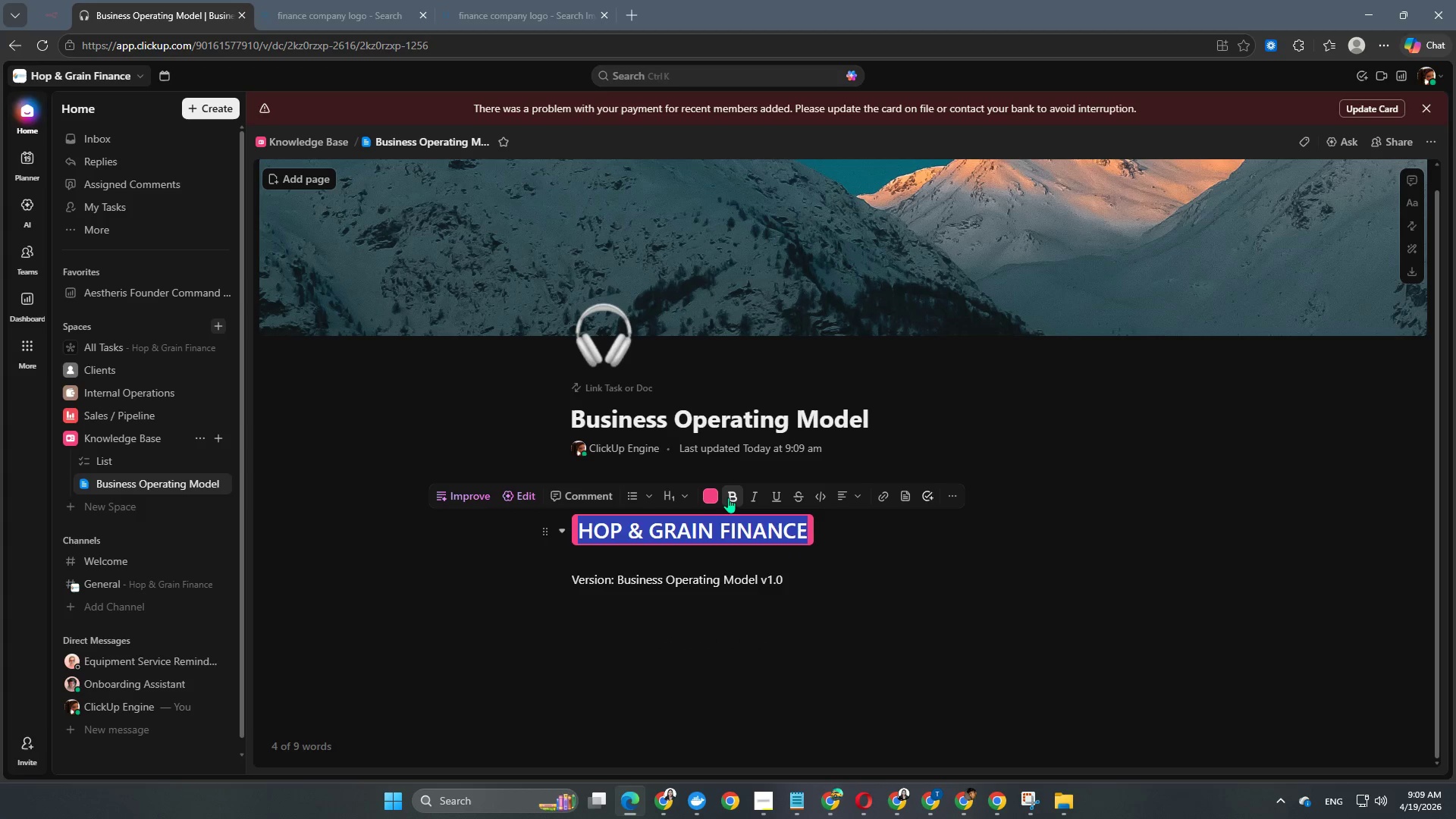 
left_click([712, 497])
 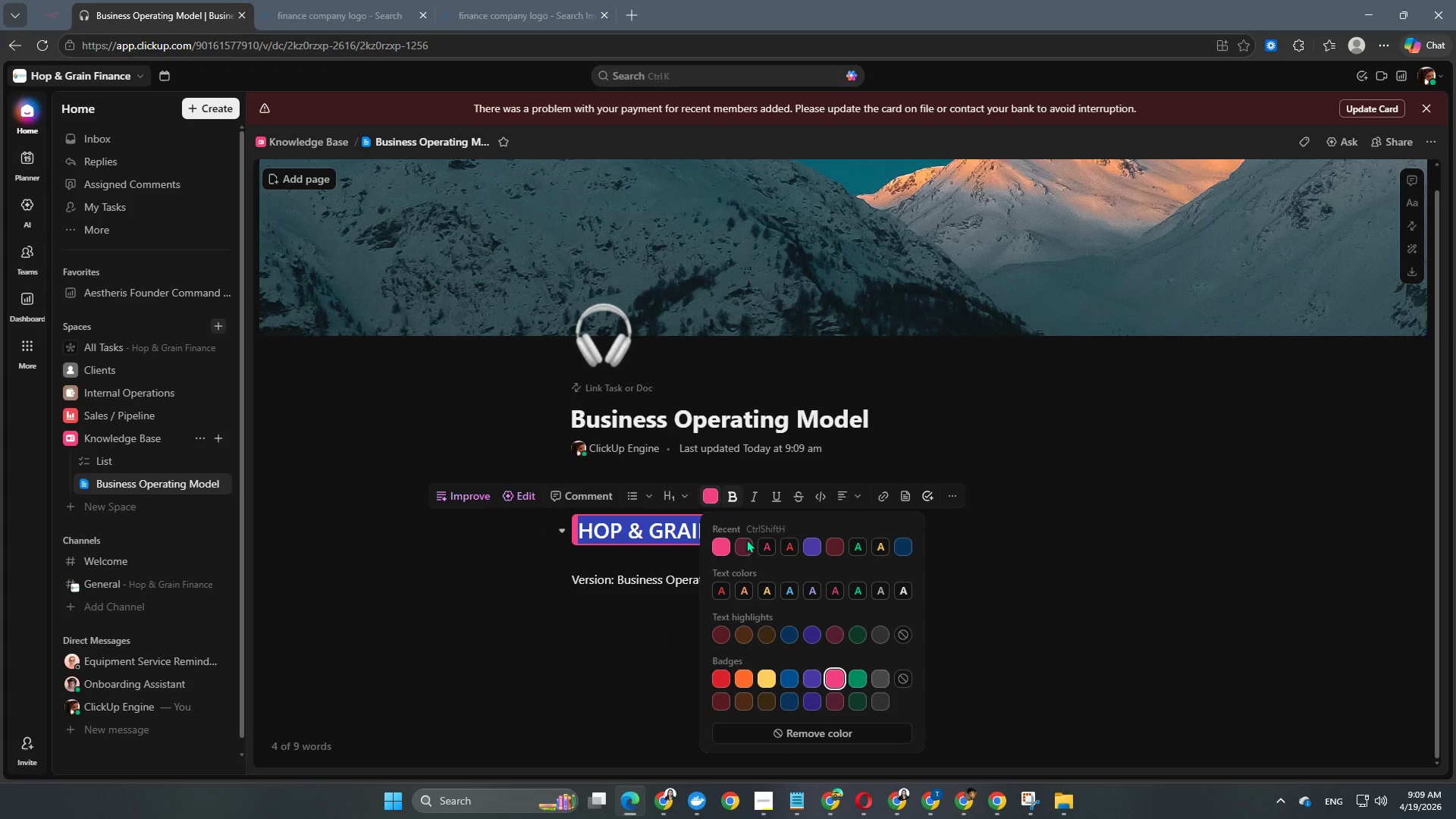 
scroll: coordinate [833, 608], scroll_direction: down, amount: 2.0
 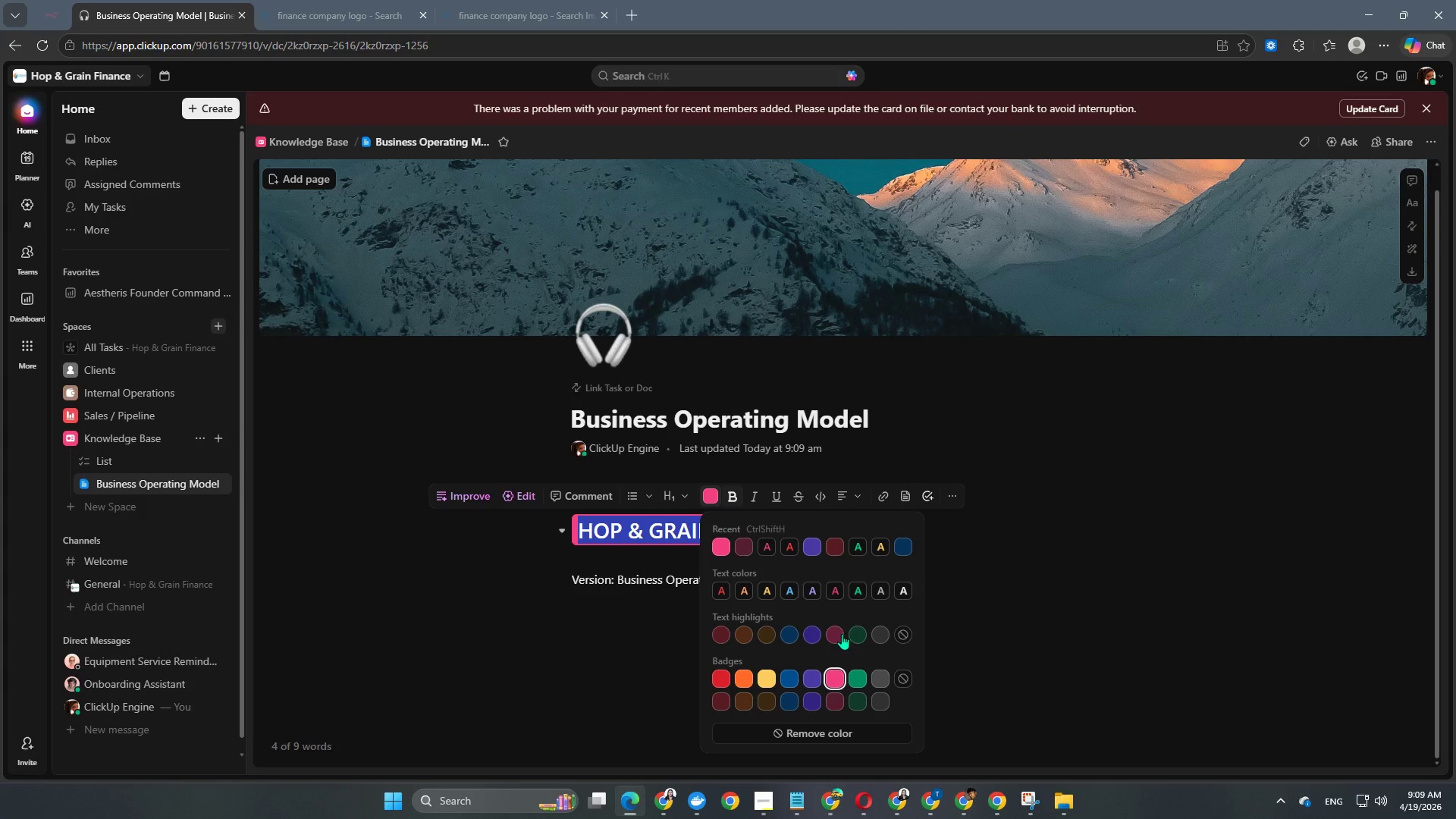 
left_click([836, 635])
 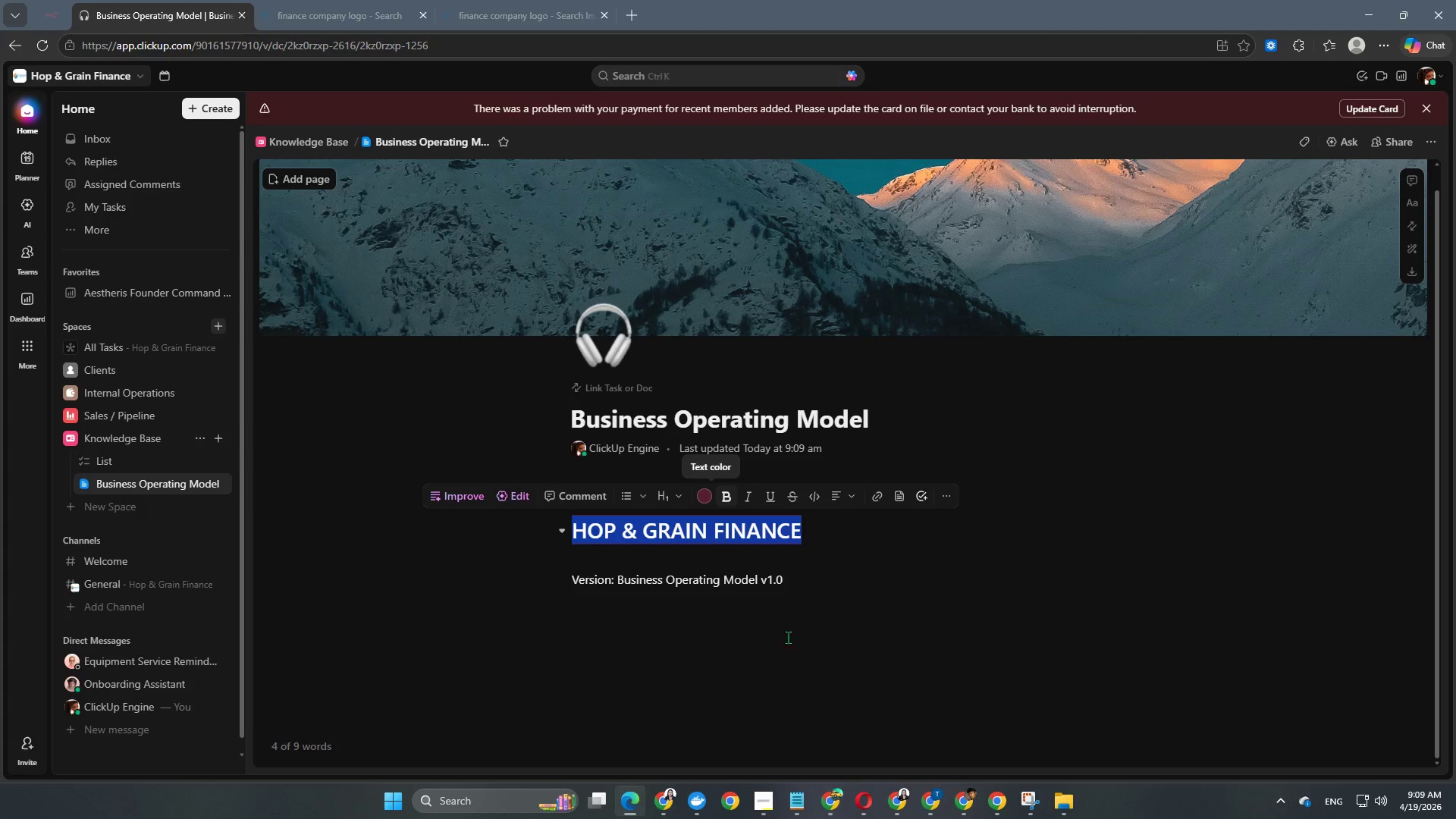 
left_click([780, 637])
 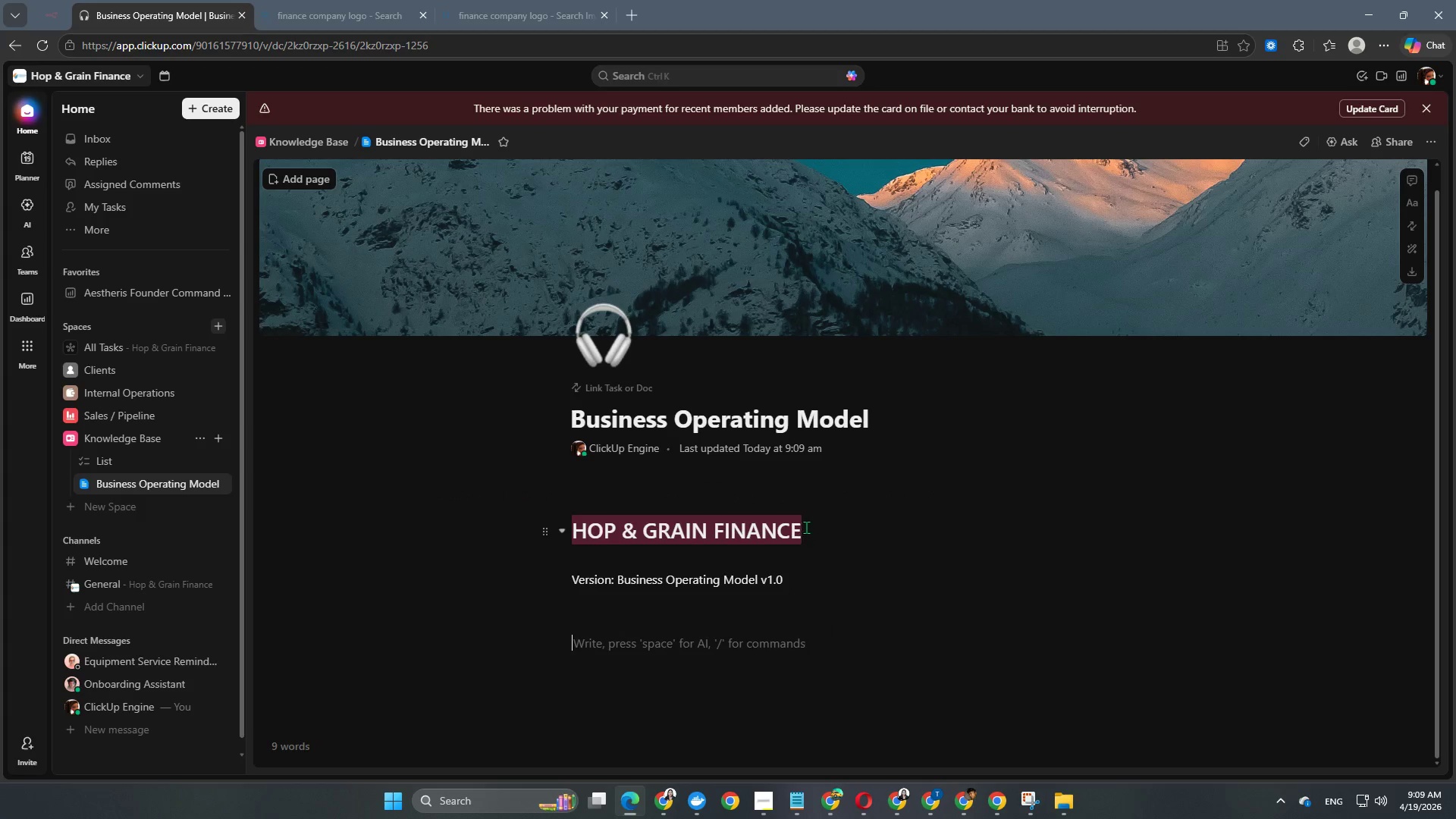 
left_click_drag(start_coordinate=[812, 526], to_coordinate=[550, 513])
 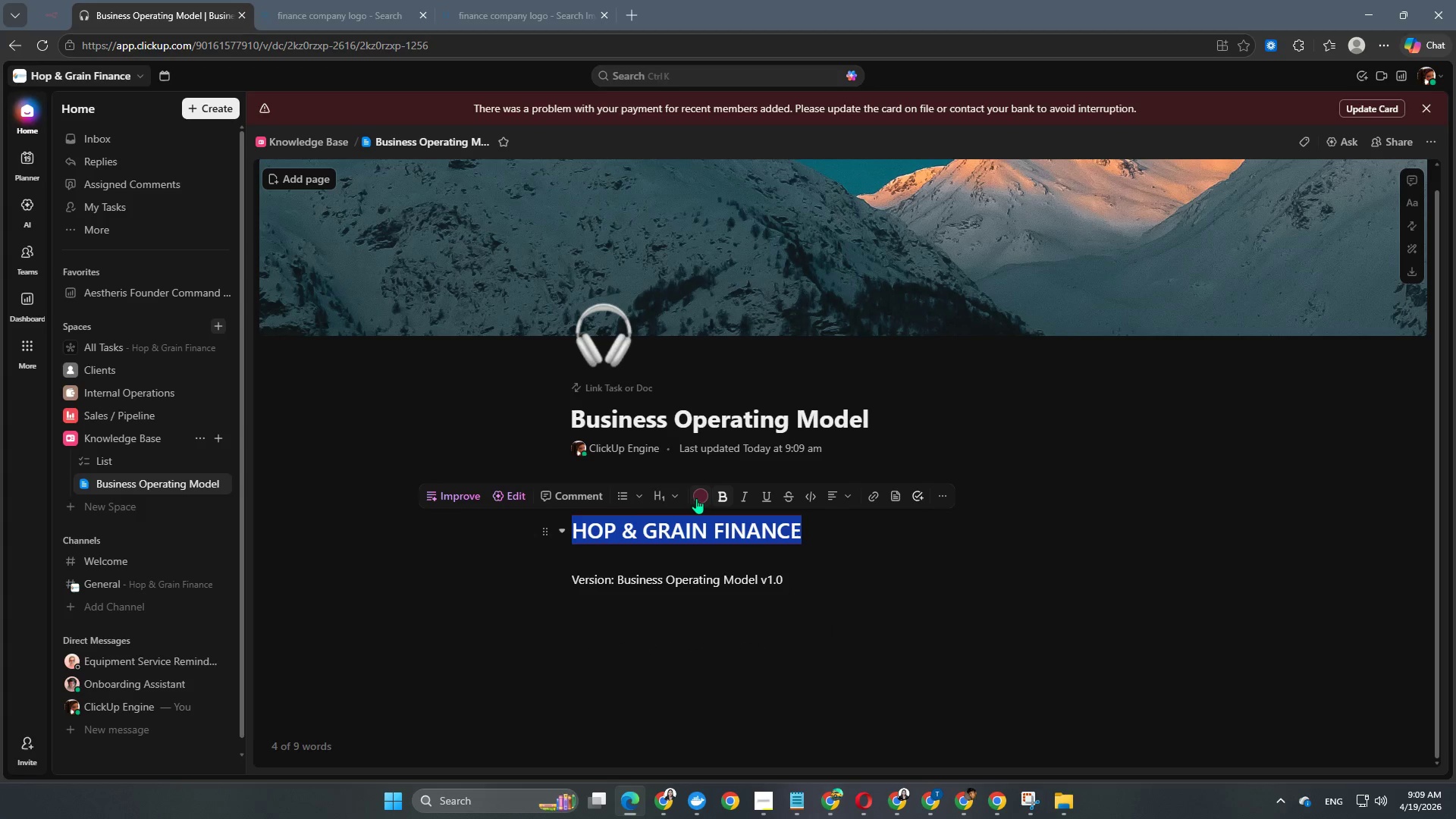 
left_click([698, 497])
 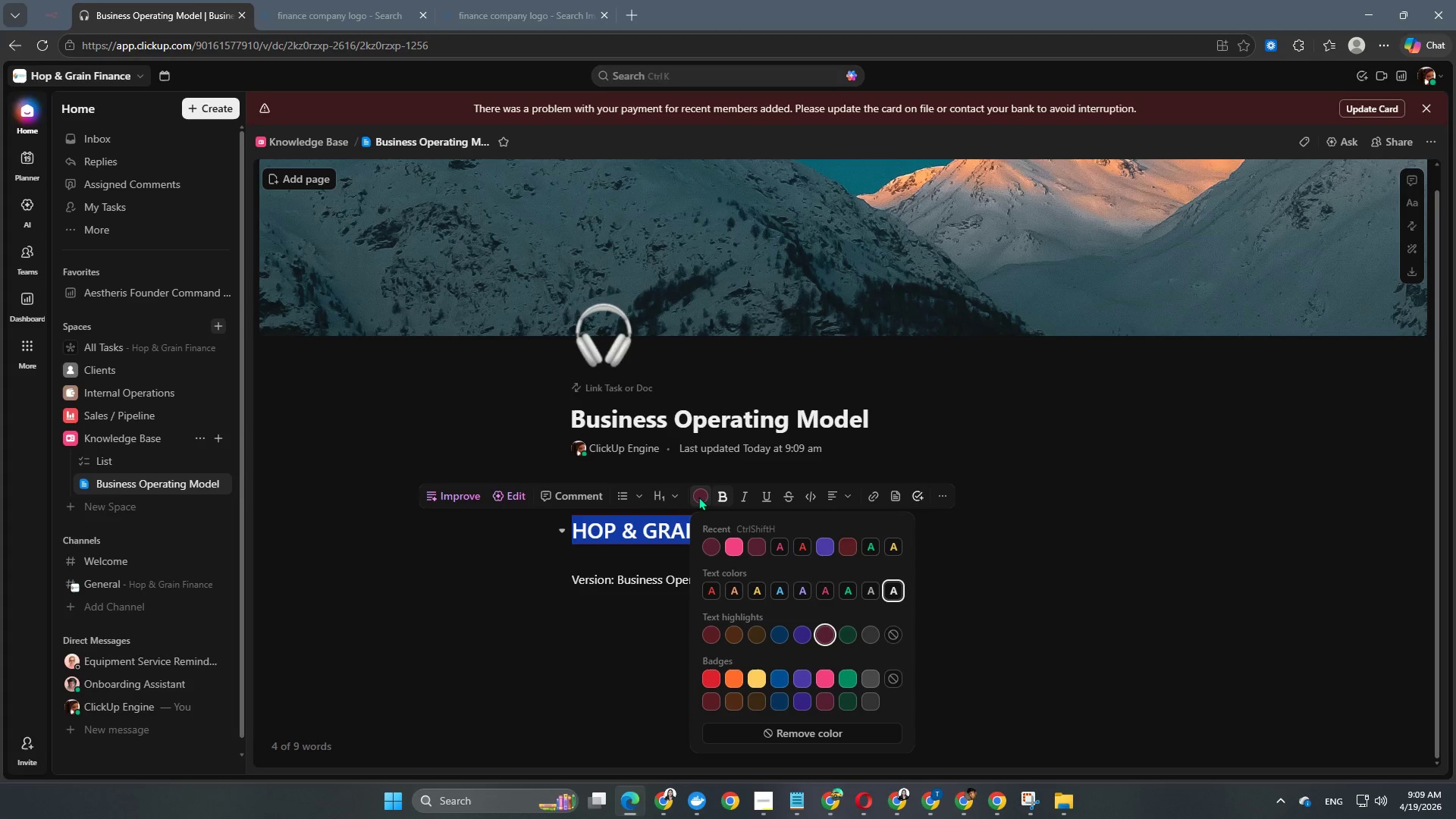 
left_click([826, 592])
 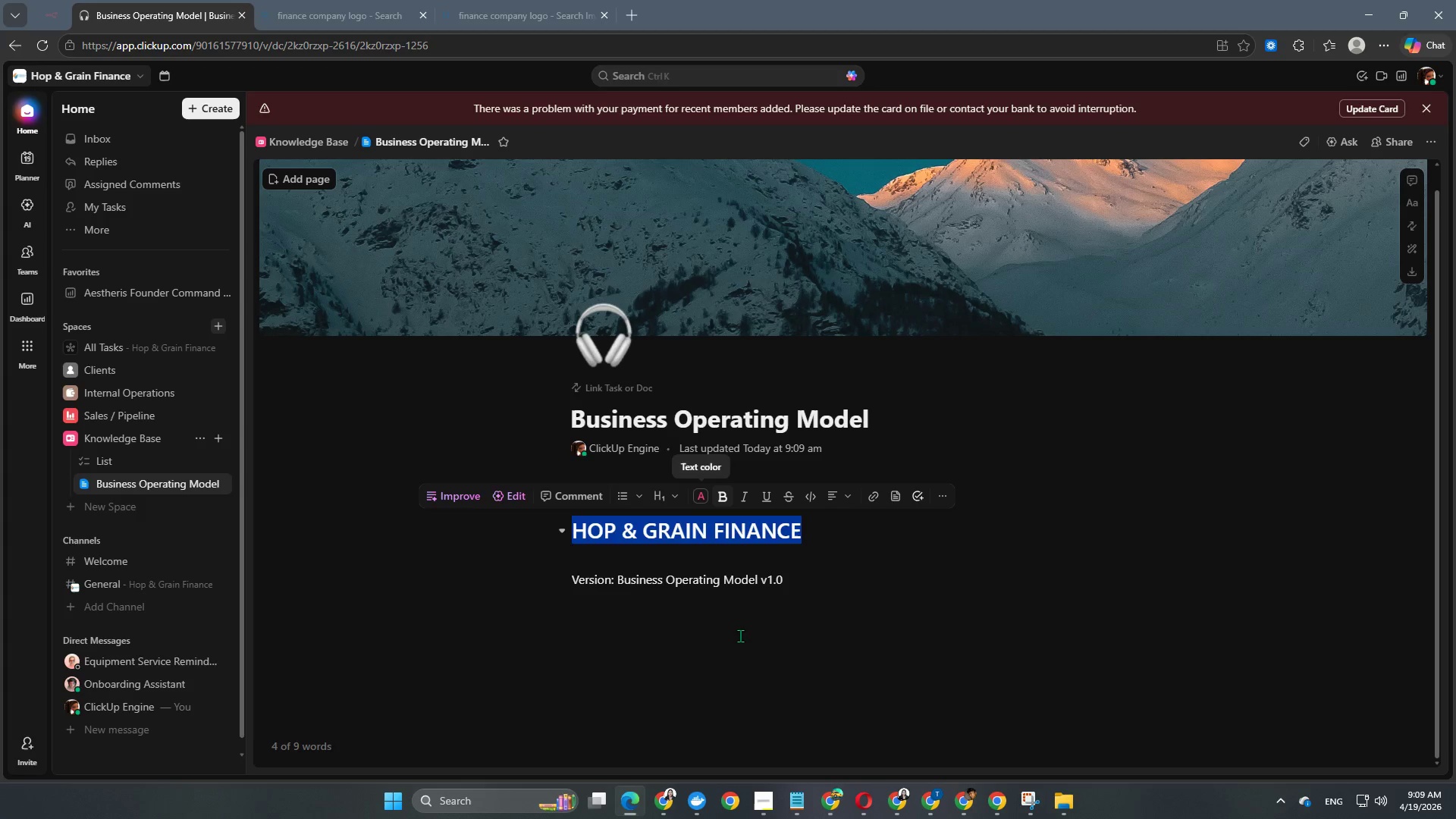 
left_click([696, 652])
 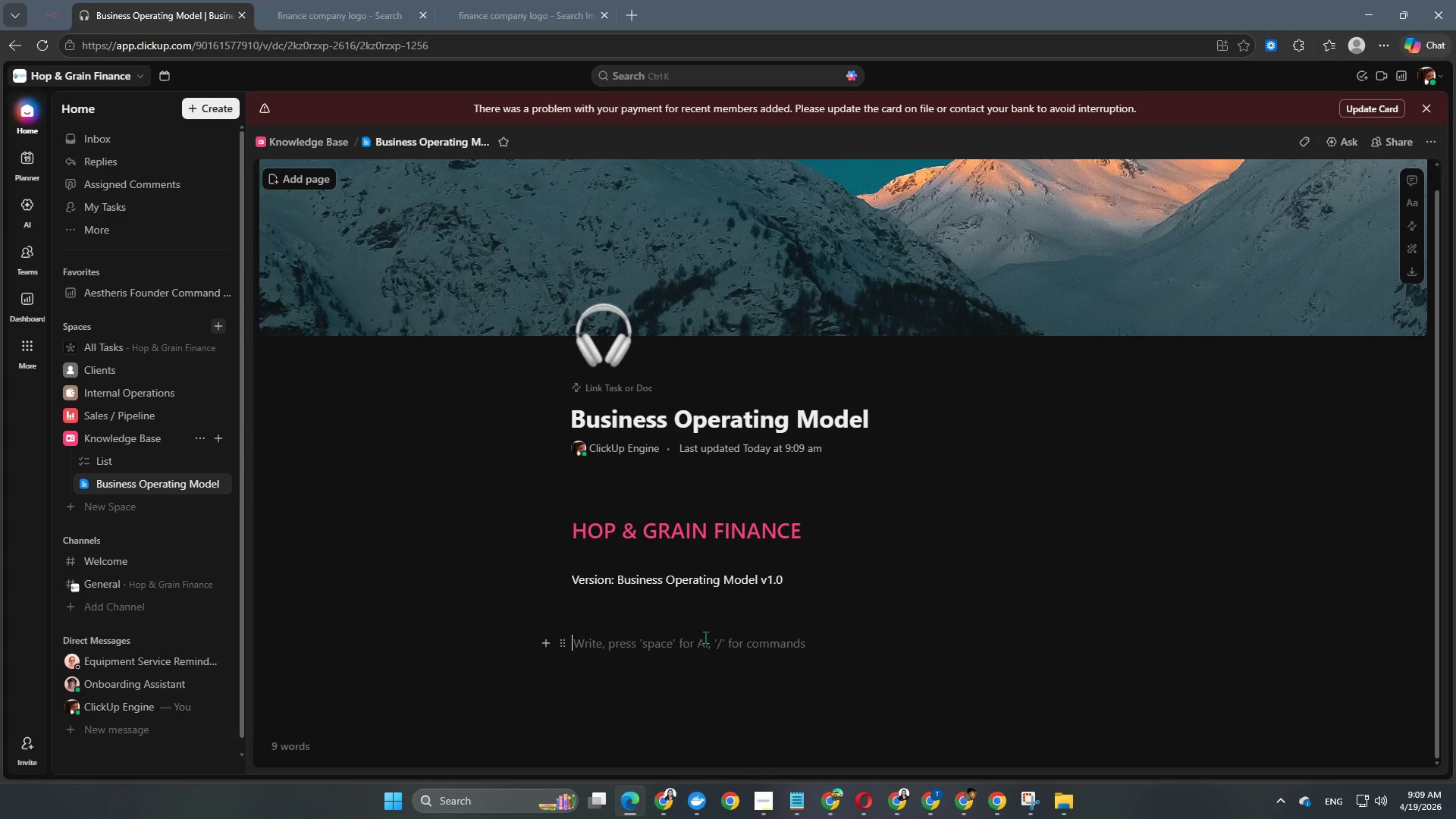 
scroll: coordinate [723, 628], scroll_direction: down, amount: 2.0
 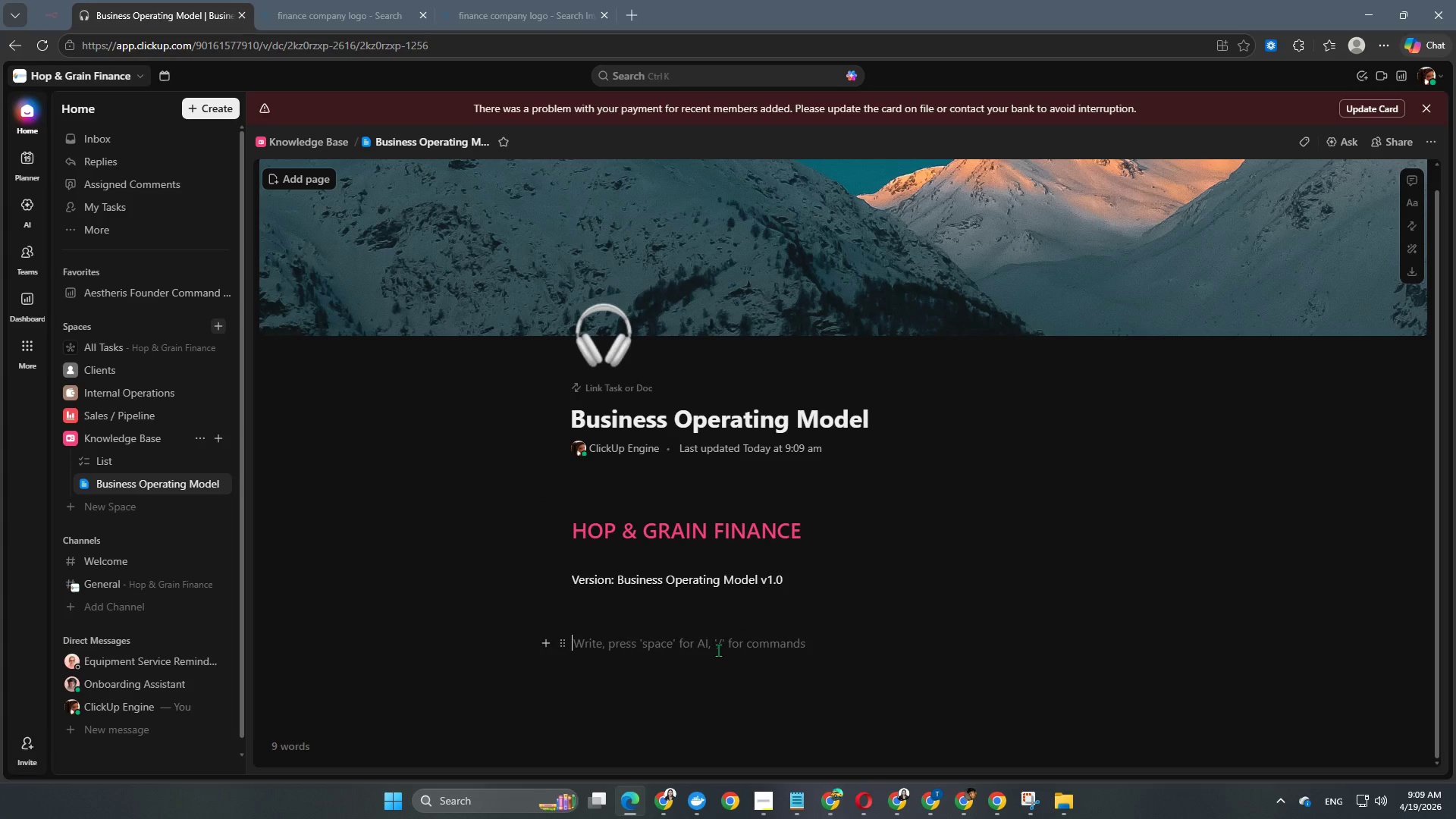 
type(1. eXE)
key(Backspace)
key(Backspace)
key(Backspace)
type(Executive Summary)
 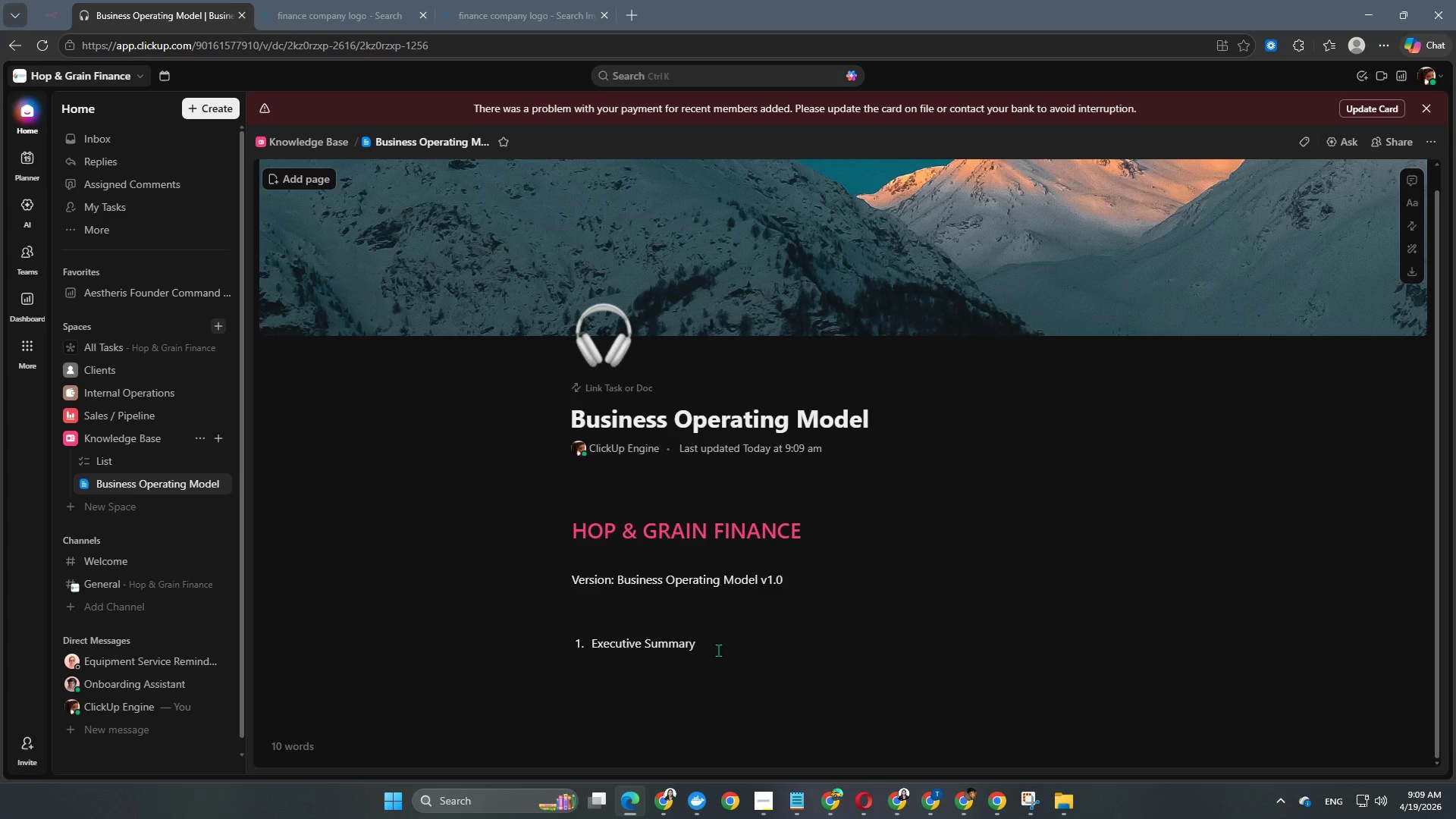 
key(Enter)
 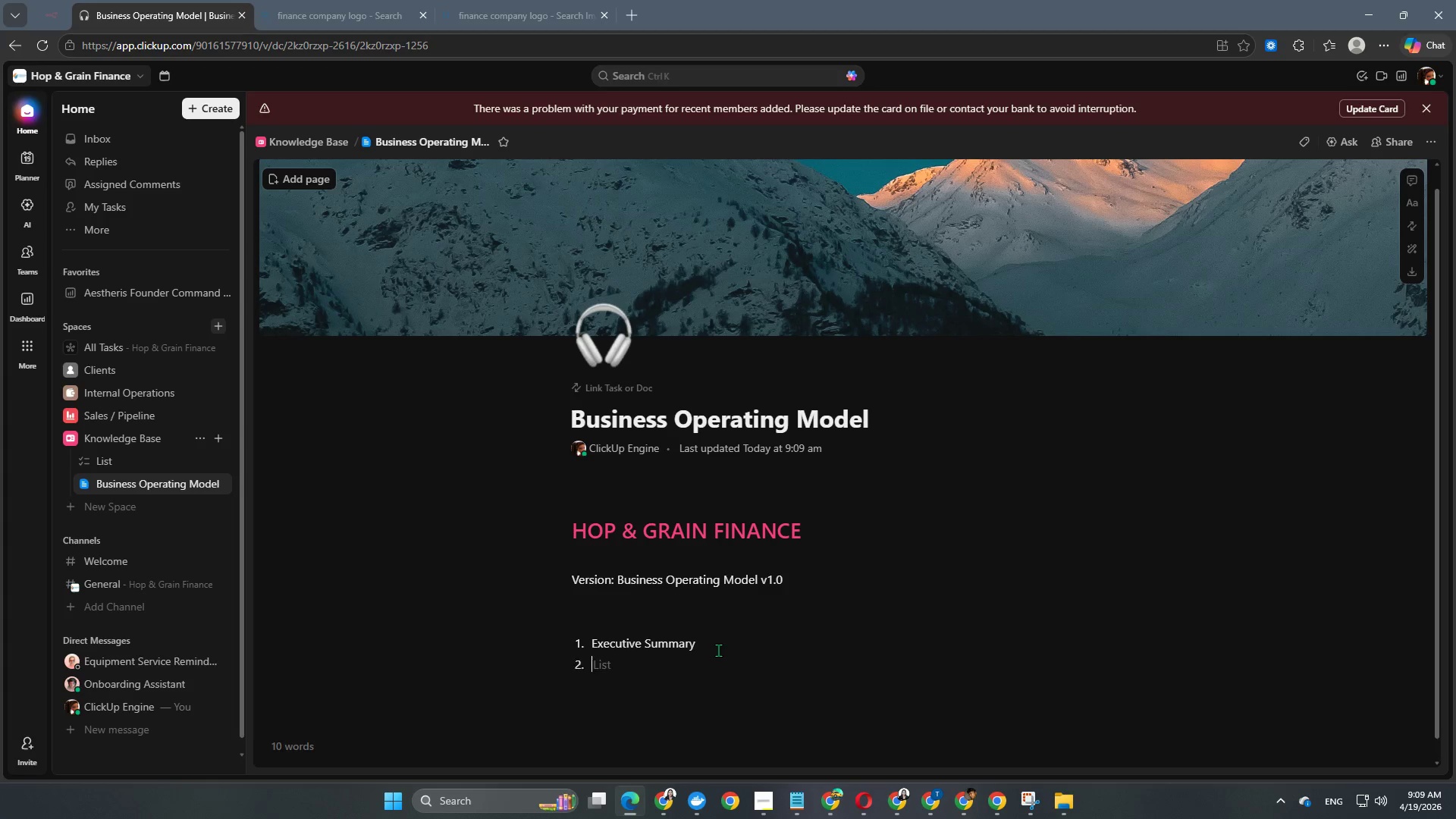 
key(Enter)
 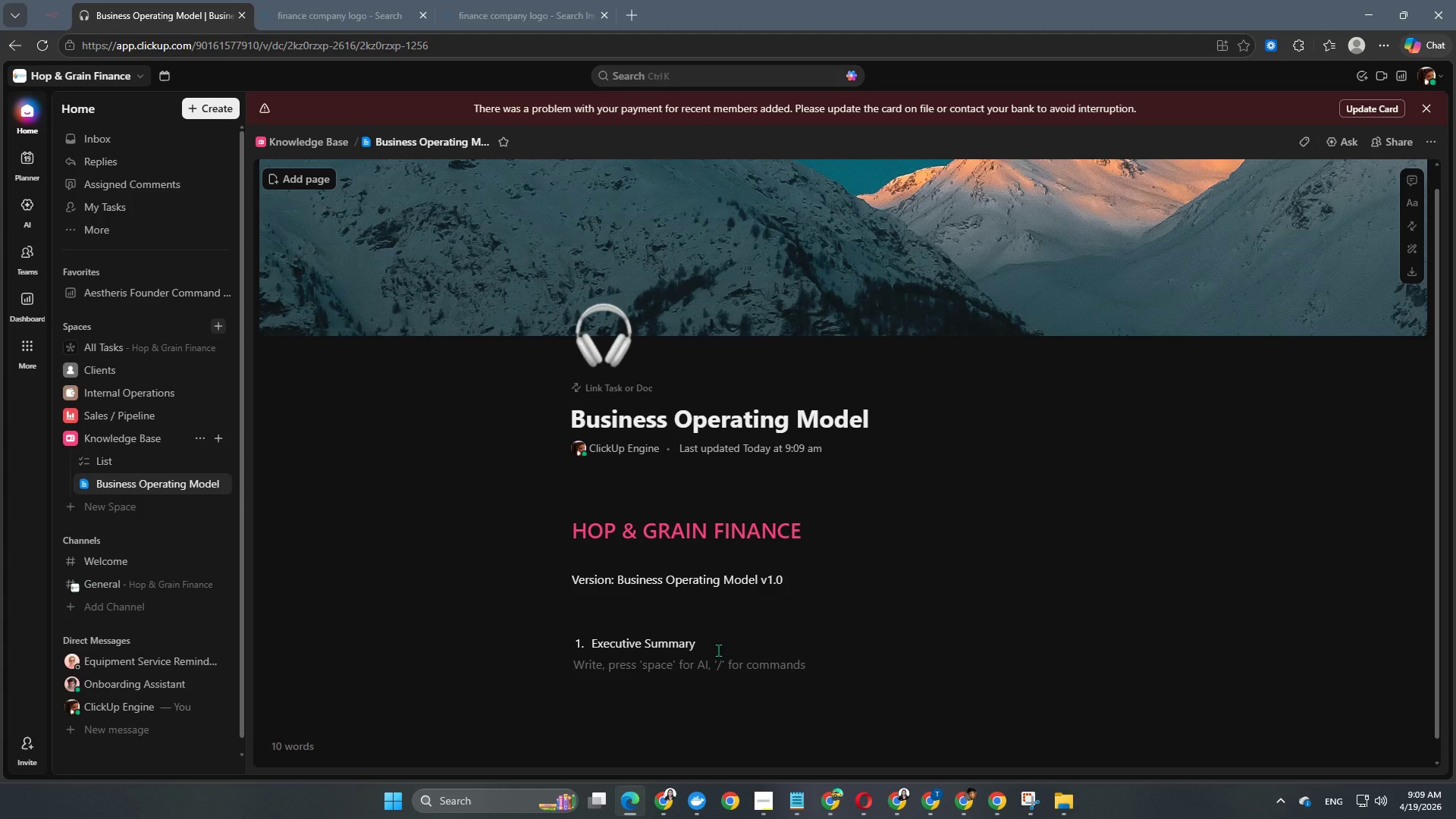 
key(Enter)
 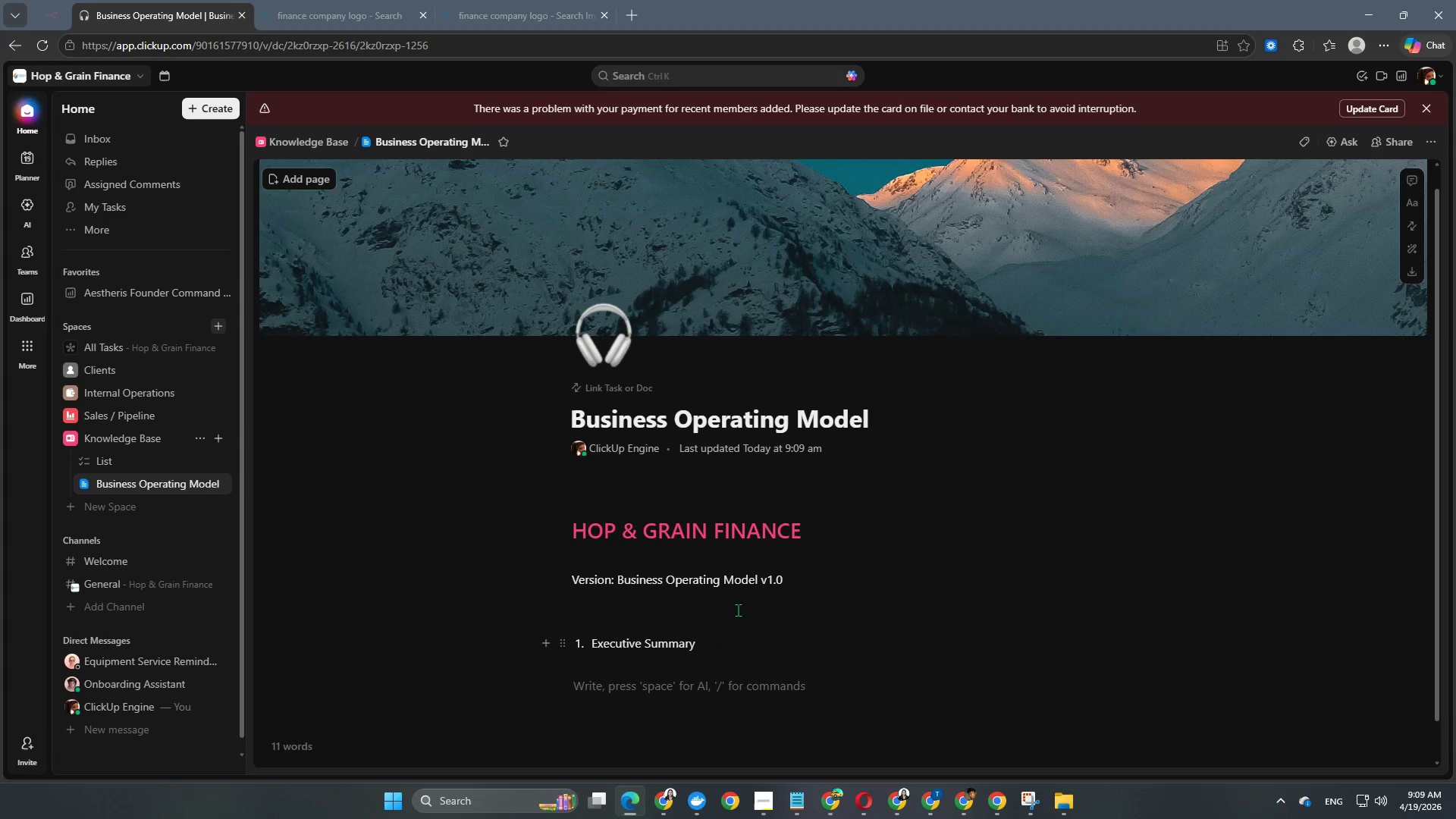 
scroll: coordinate [777, 526], scroll_direction: down, amount: 5.0
 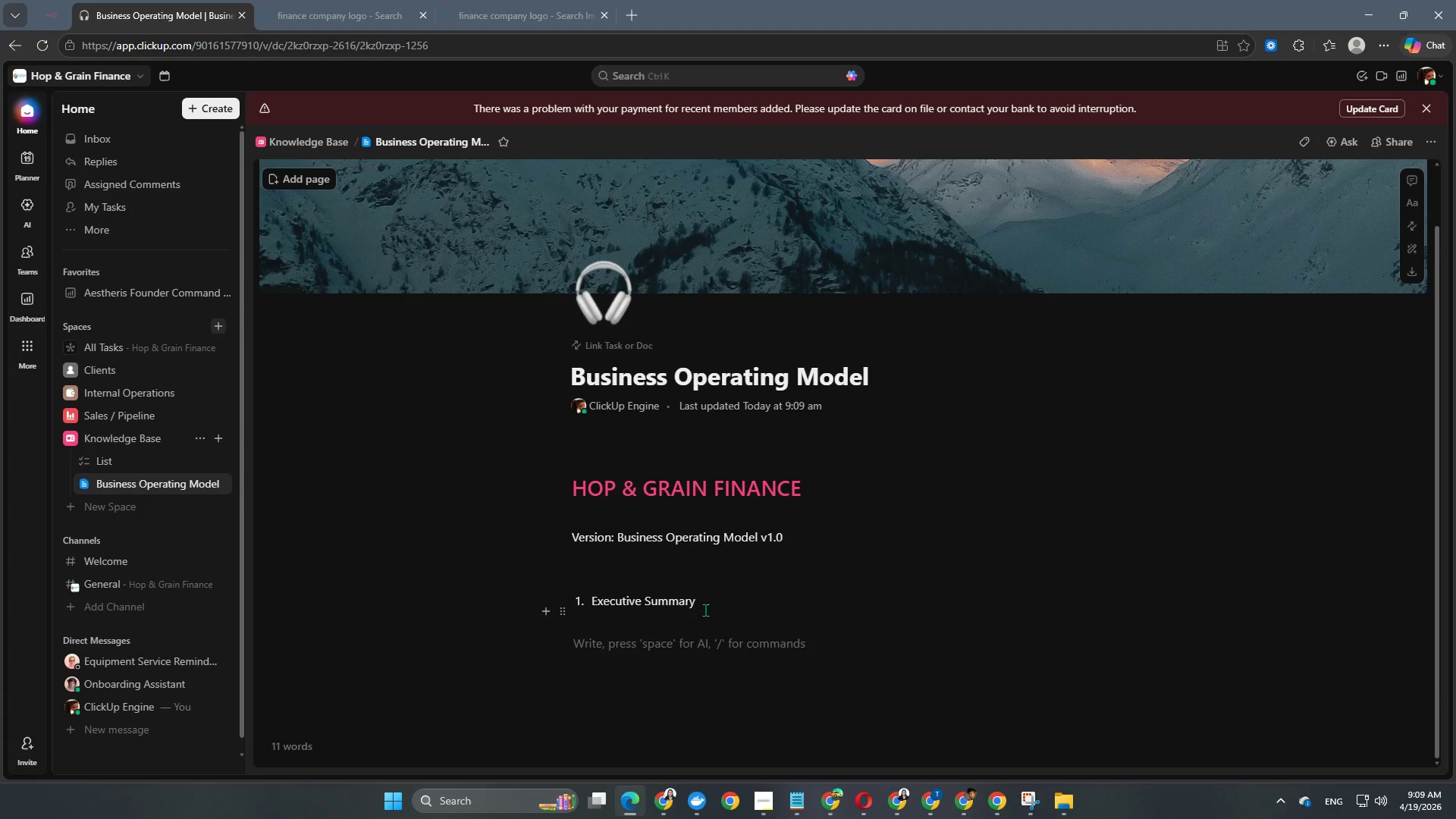 
left_click_drag(start_coordinate=[706, 609], to_coordinate=[556, 601])
 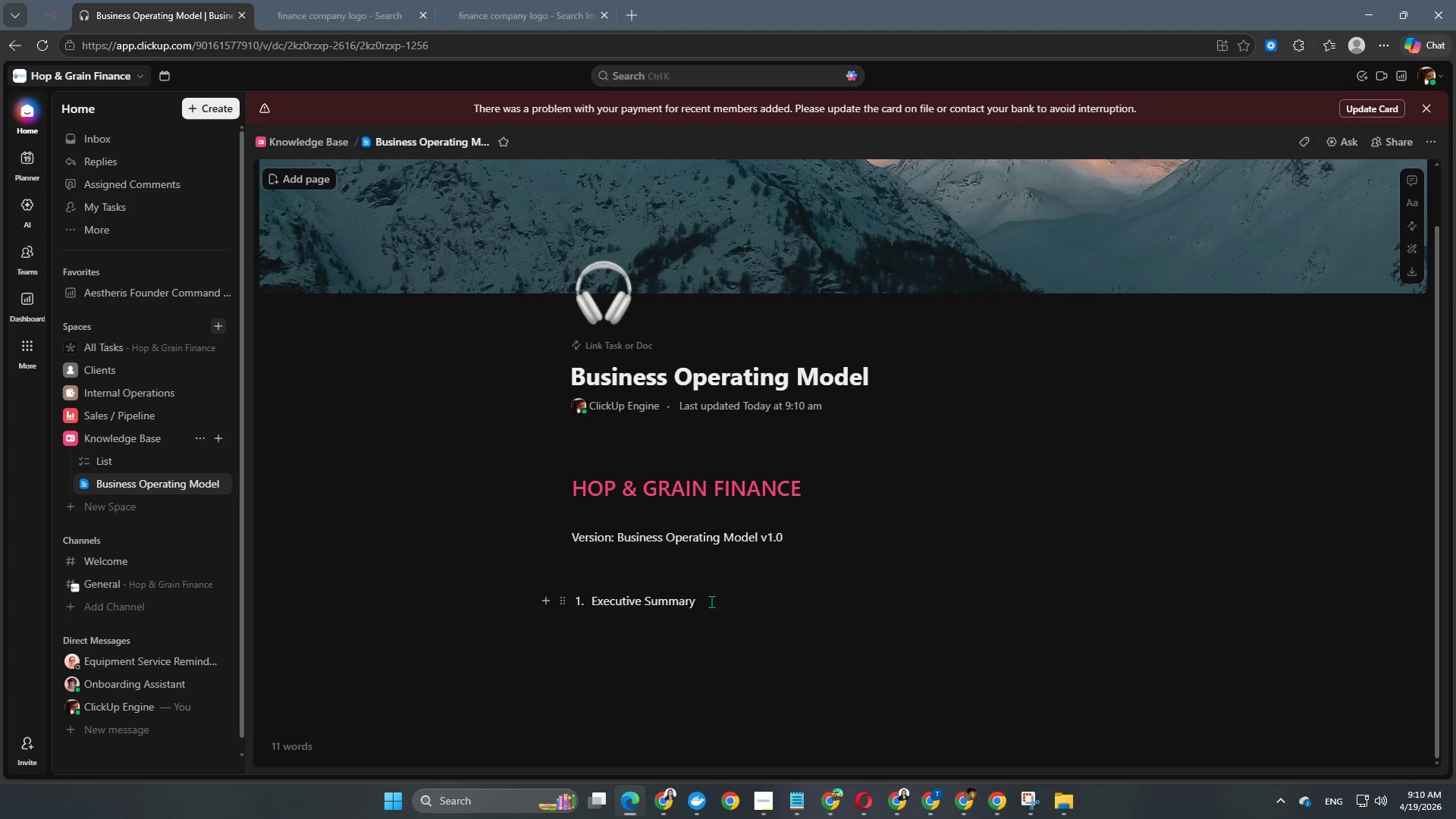 
left_click_drag(start_coordinate=[711, 601], to_coordinate=[569, 601])
 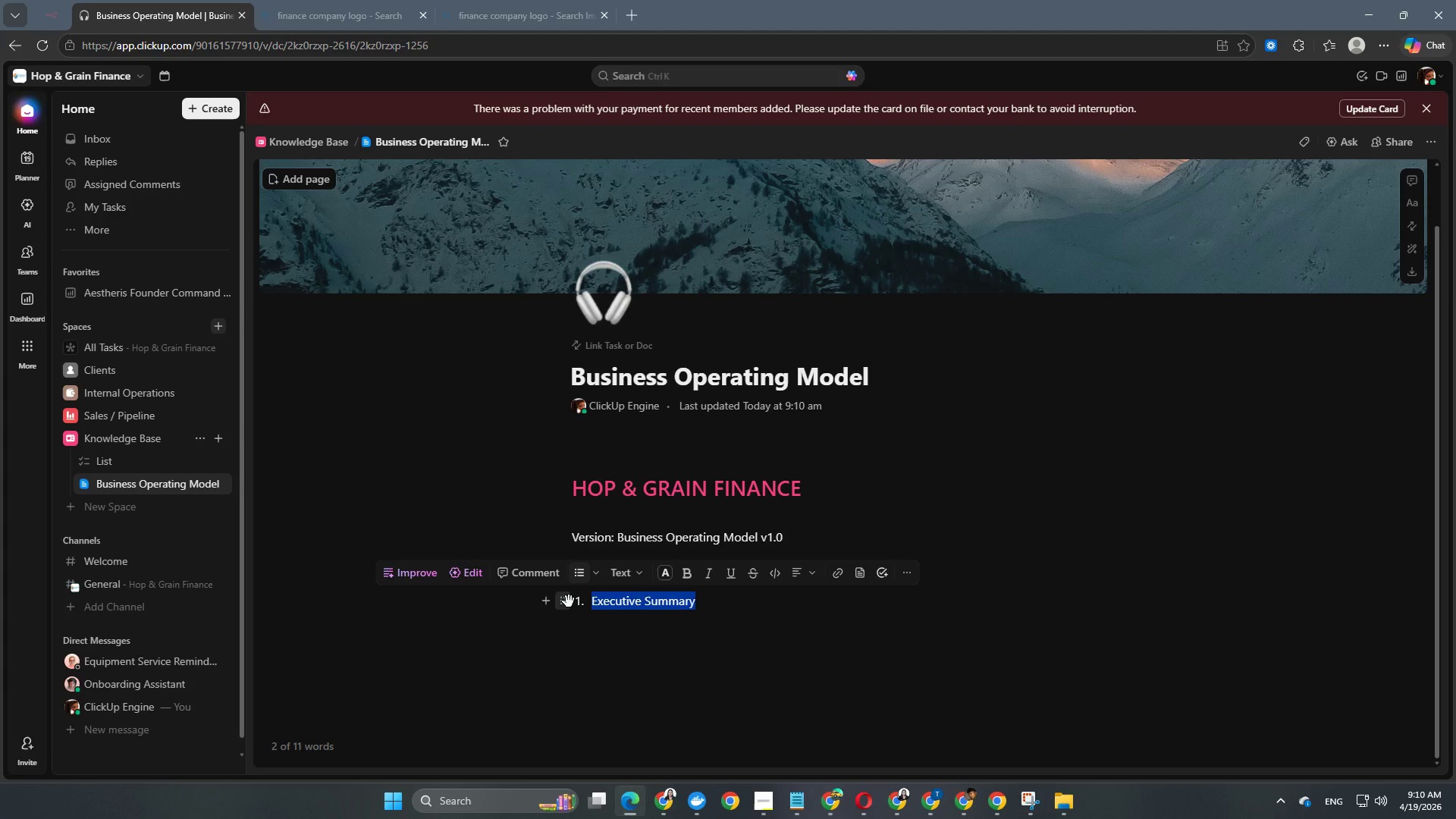 
key(Alt+Control+Numpad3)
 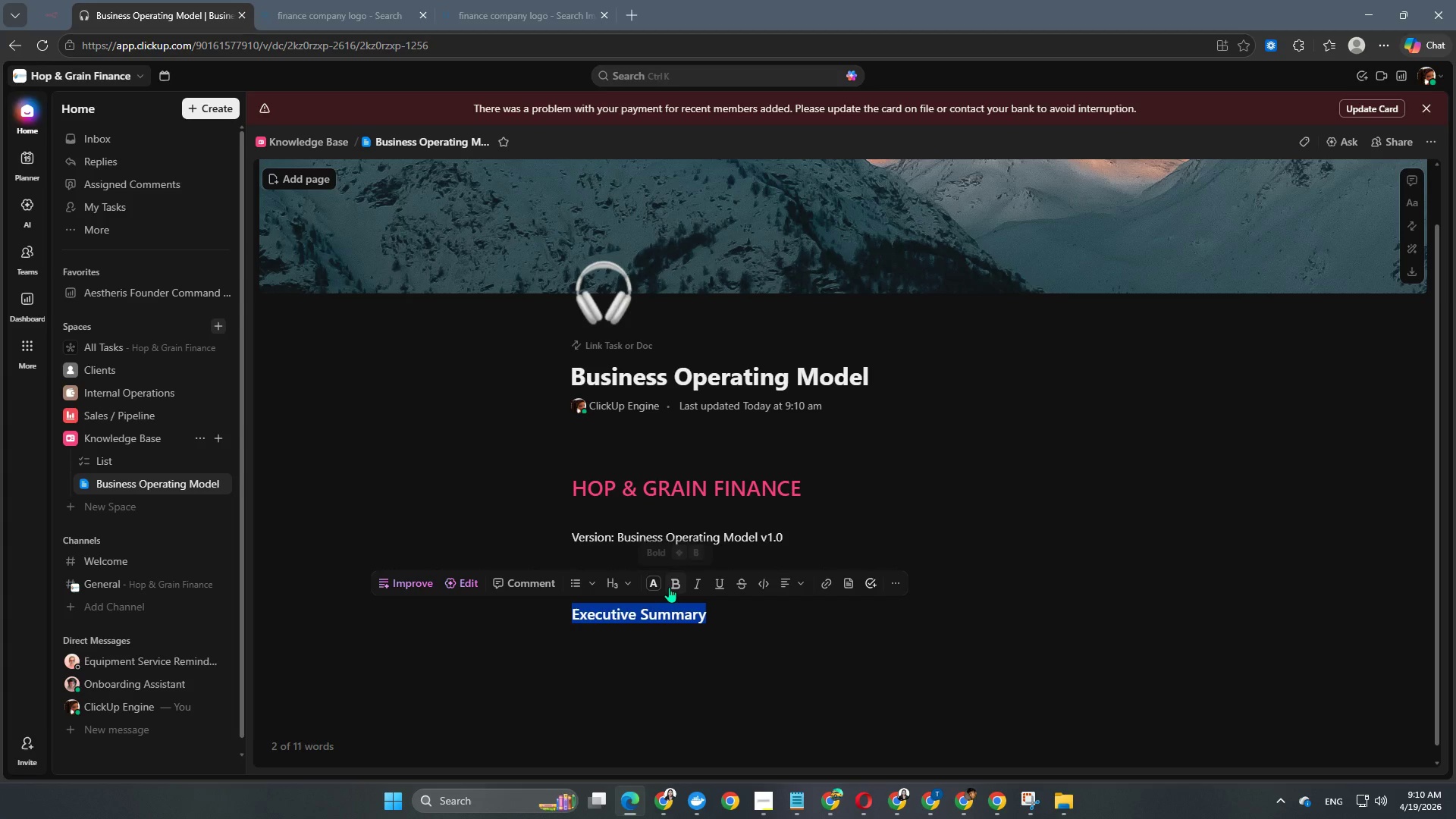 
wait(7.34)
 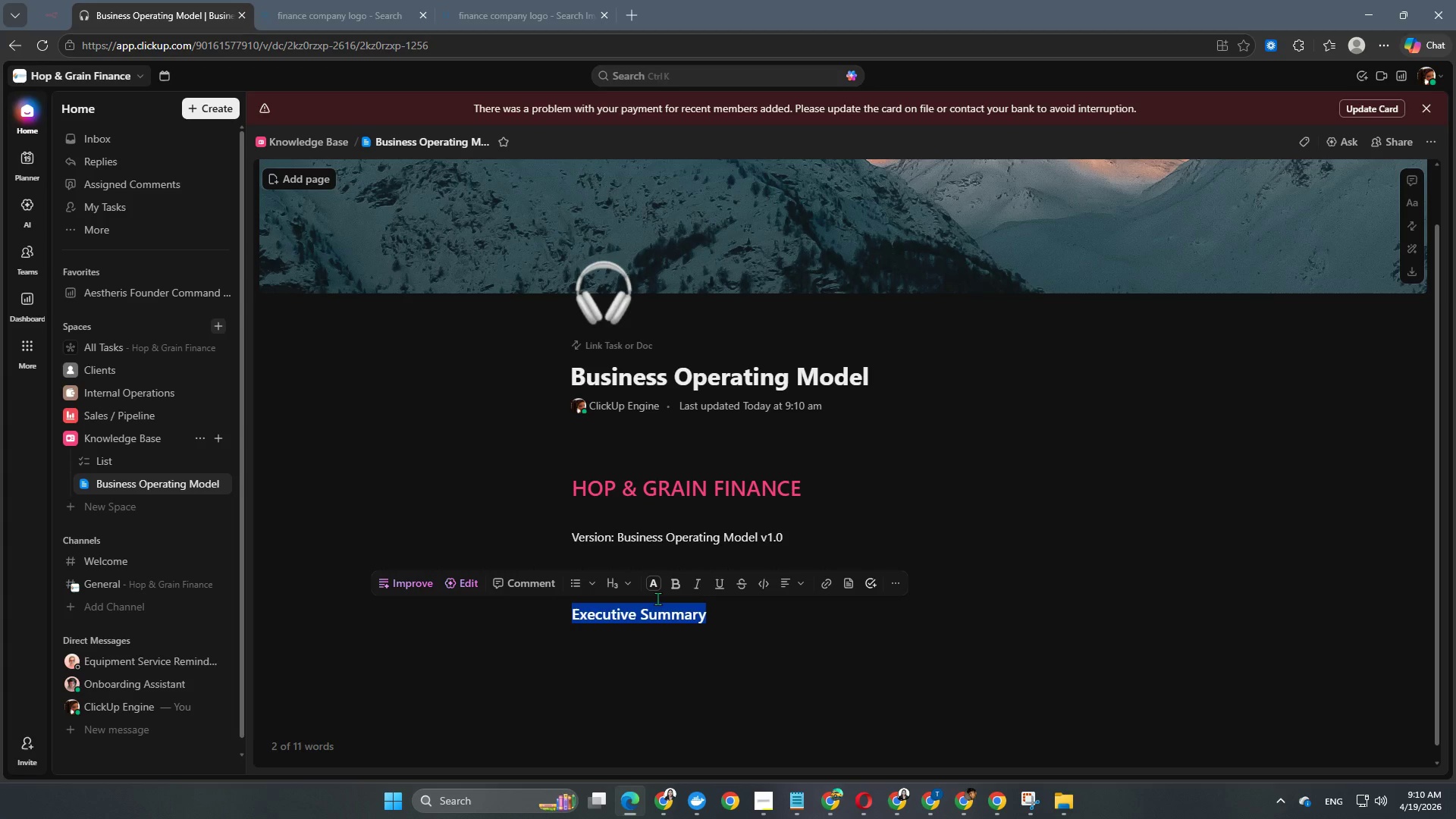 
left_click([654, 585])
 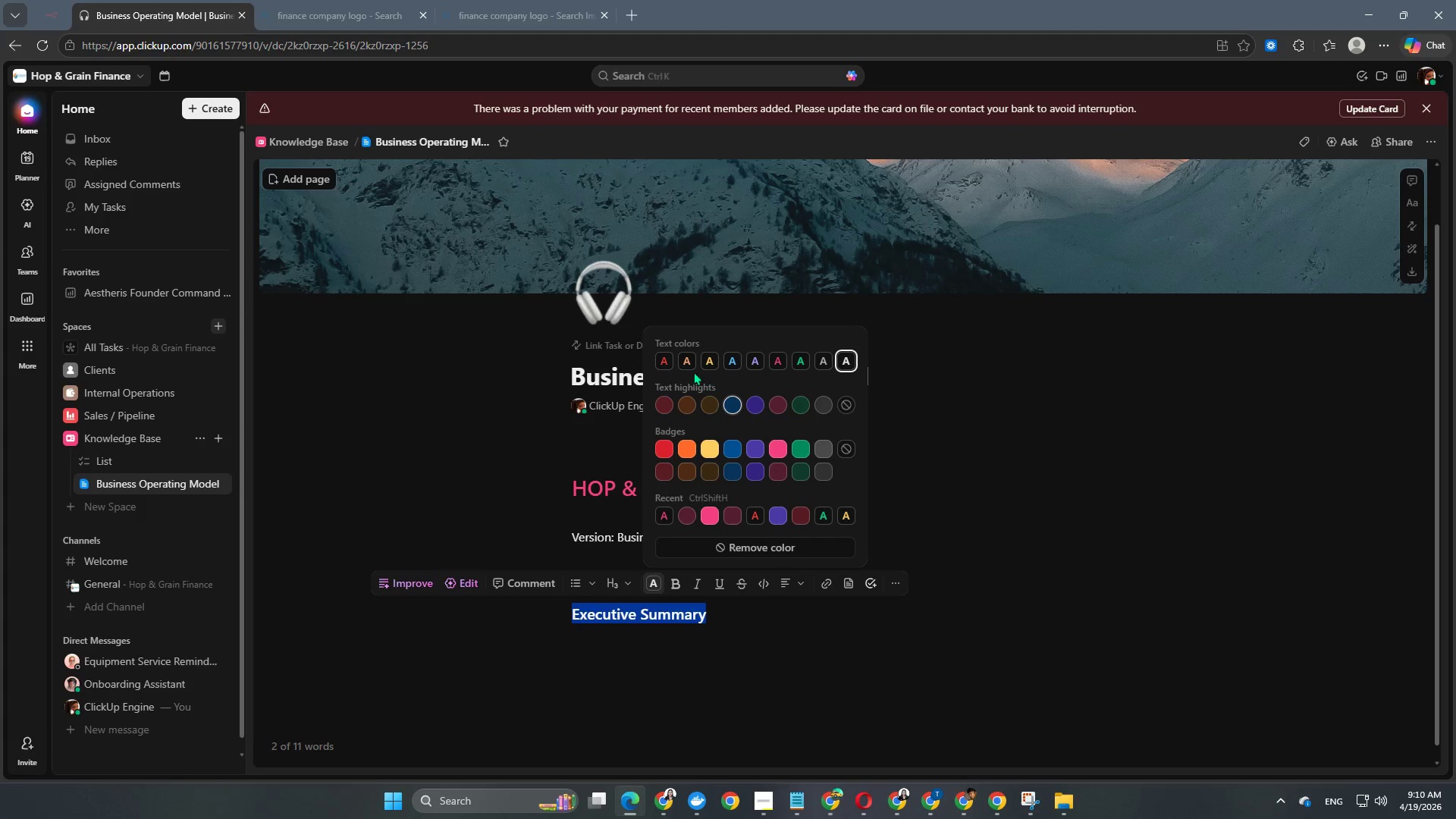 
left_click([689, 367])
 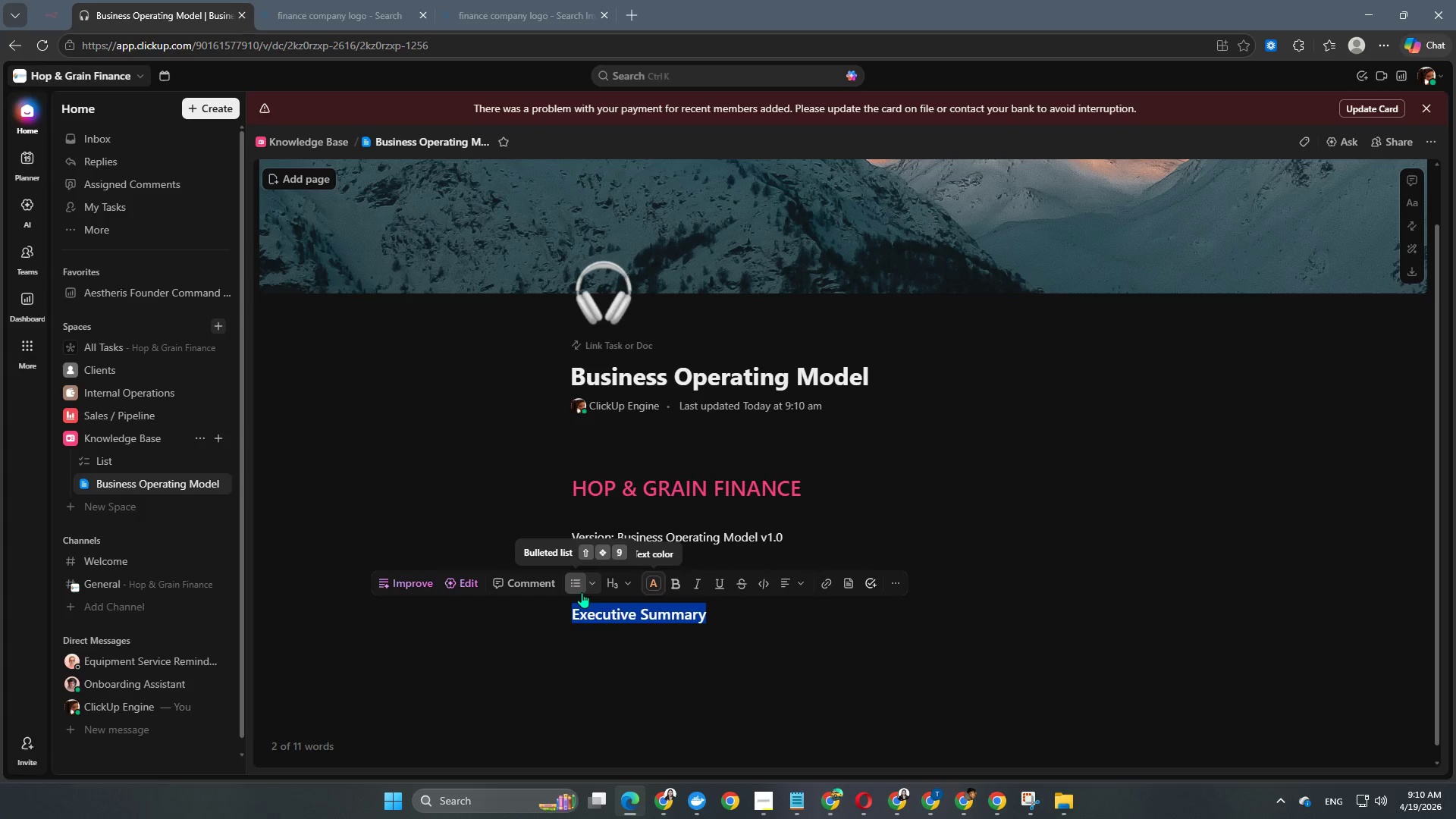 
left_click([595, 587])
 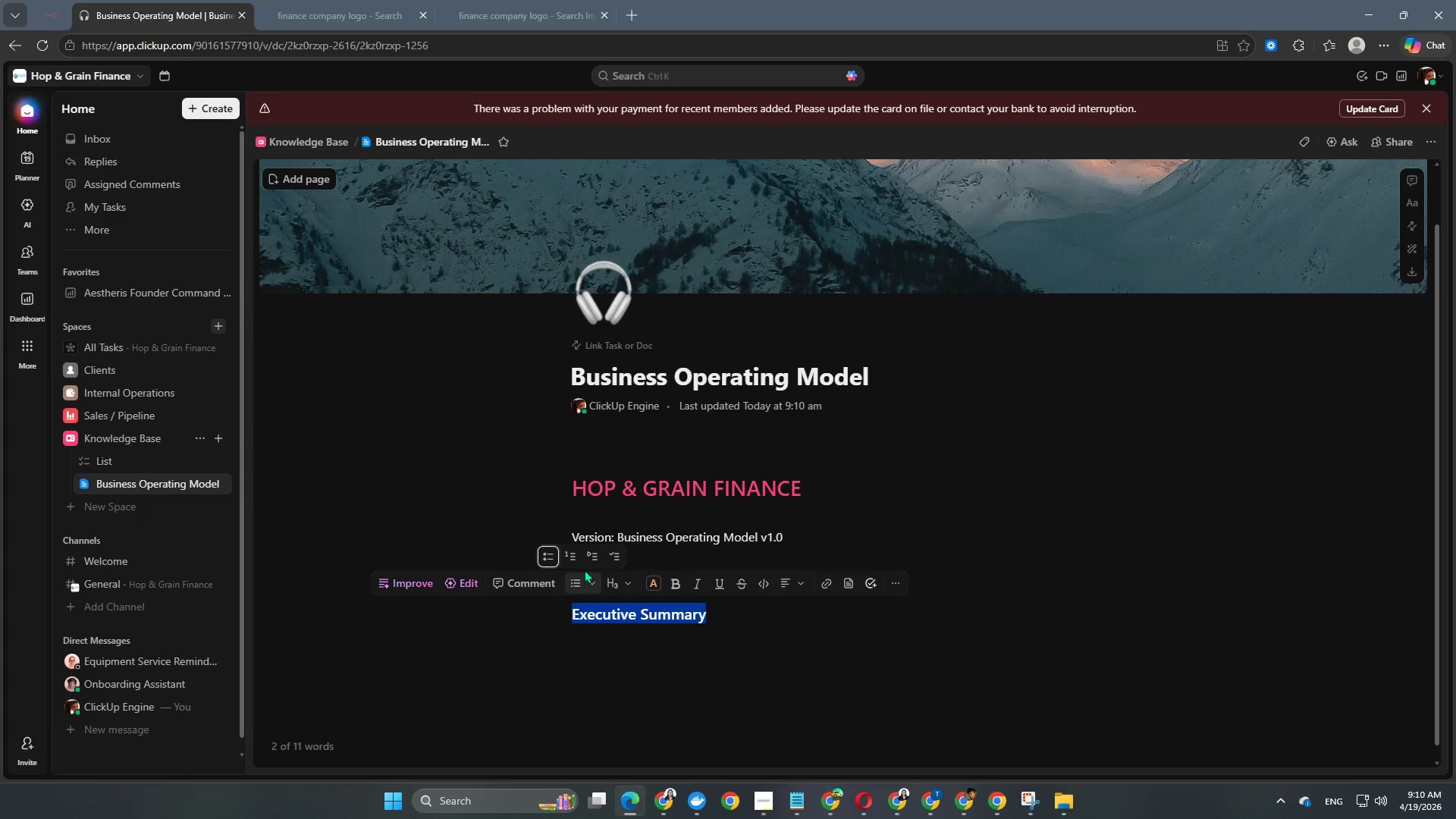 
left_click([570, 551])
 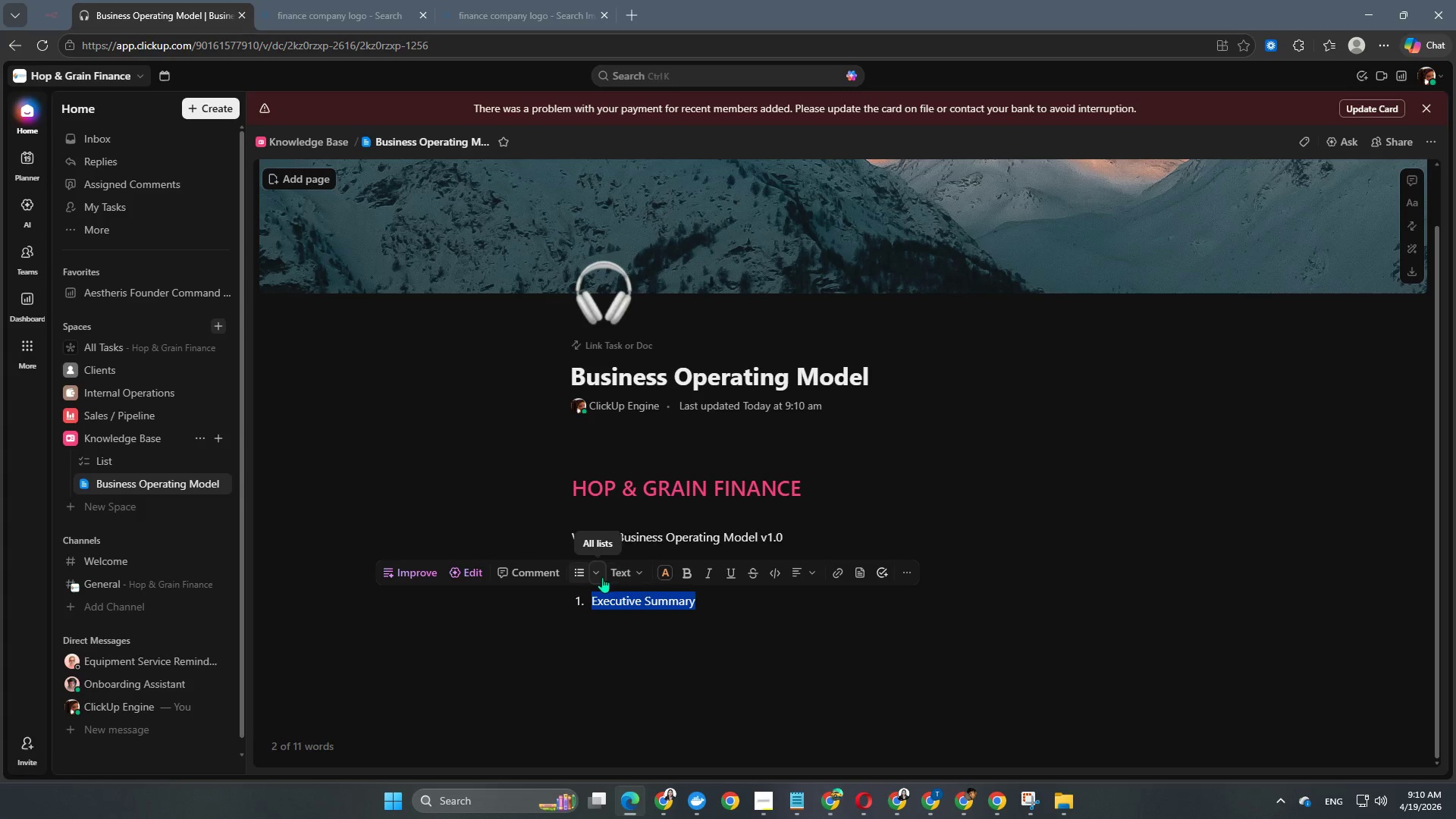 
left_click([627, 576])
 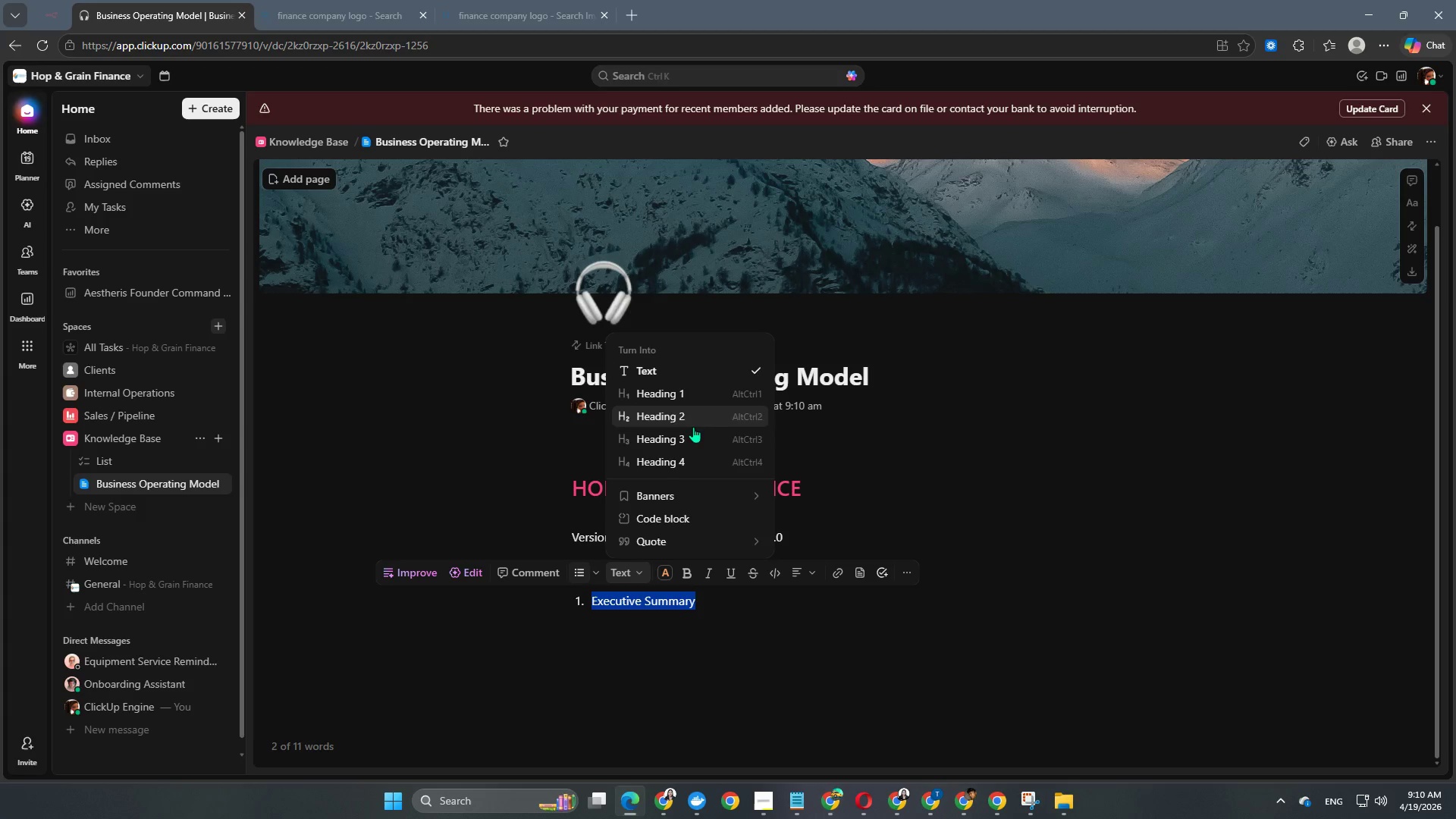 
left_click([691, 438])
 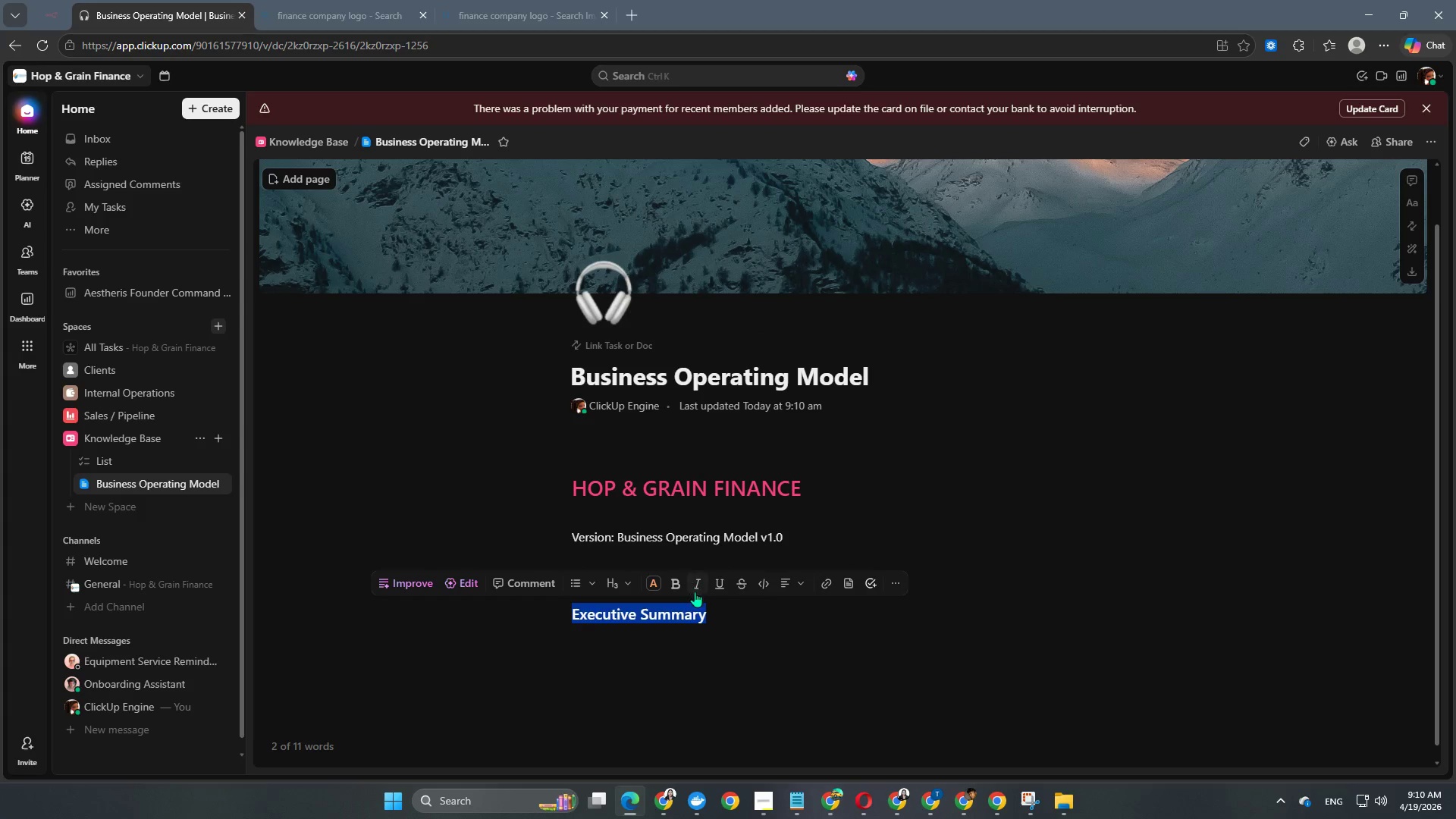 
left_click([695, 624])
 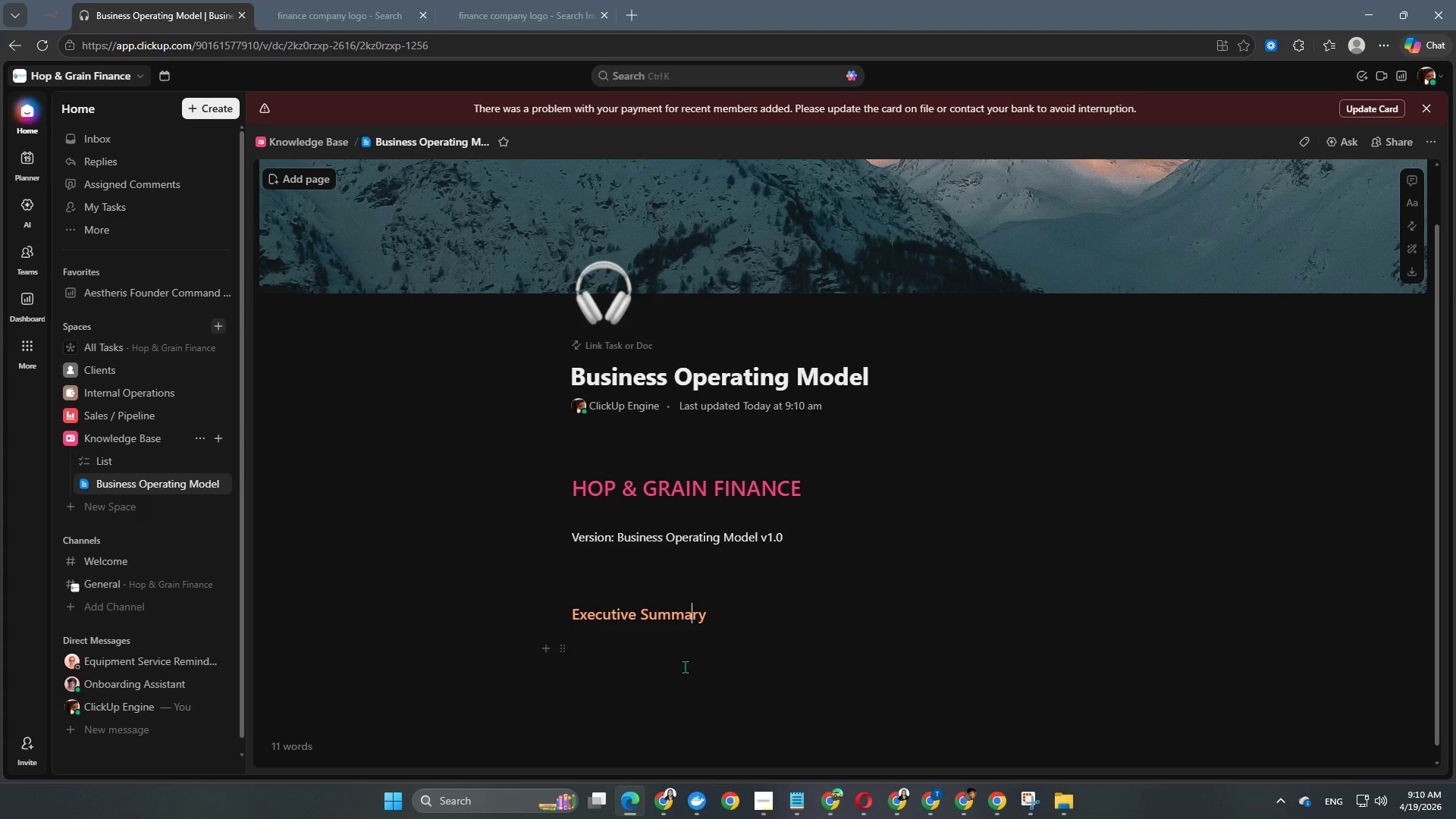 
left_click([685, 667])
 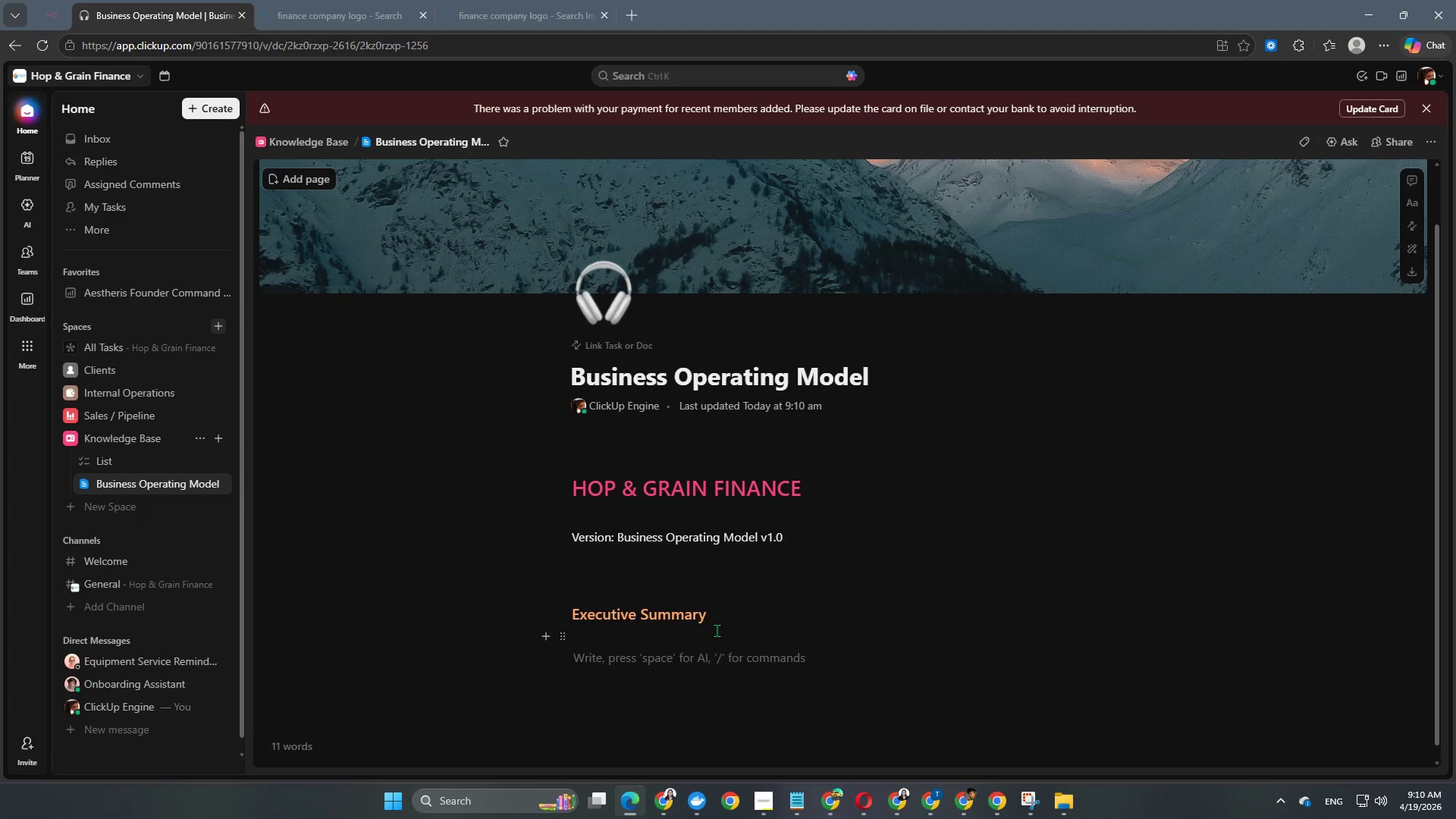 
scroll: coordinate [739, 535], scroll_direction: down, amount: 7.0
 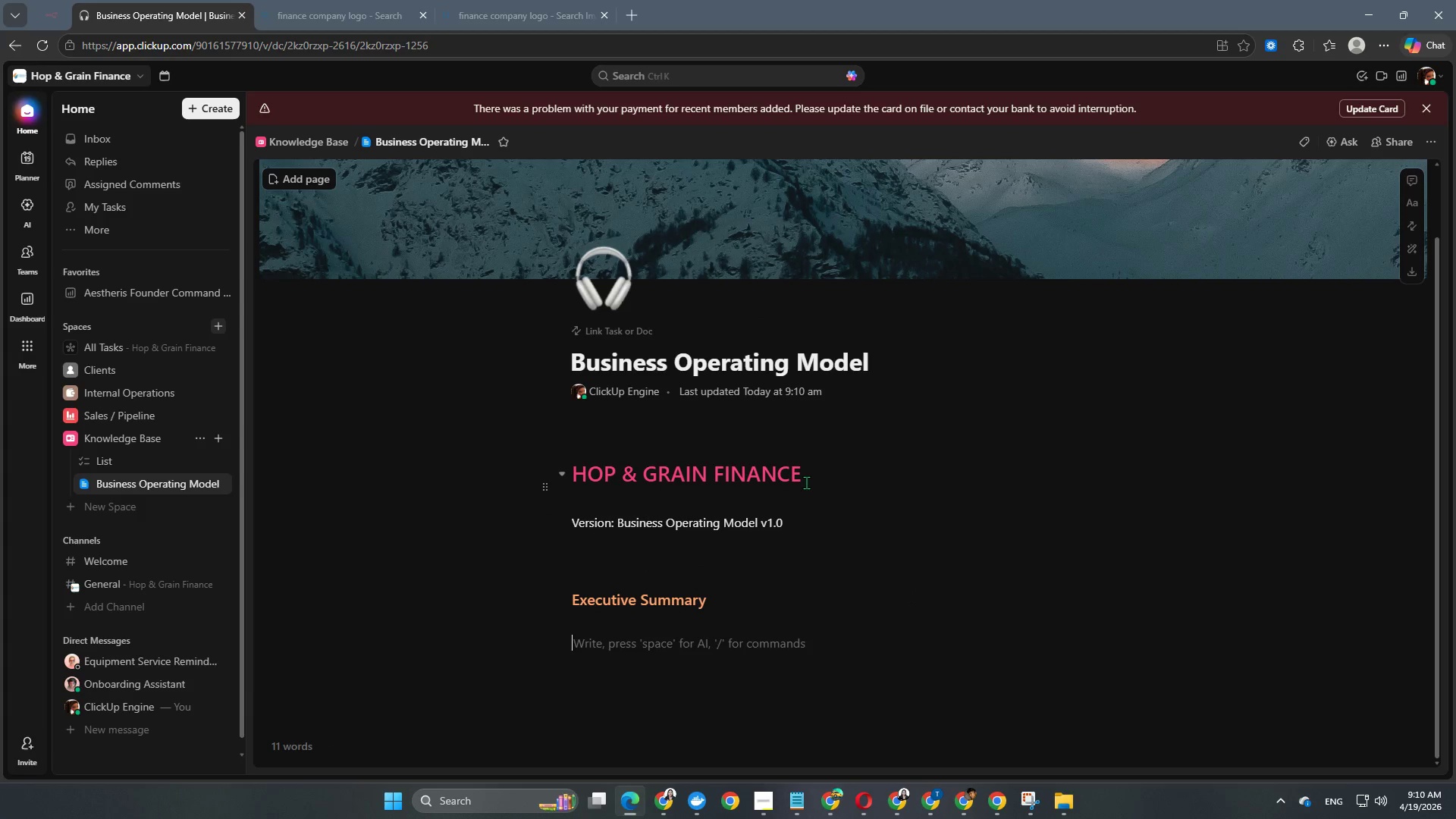 
left_click_drag(start_coordinate=[809, 479], to_coordinate=[567, 485])
 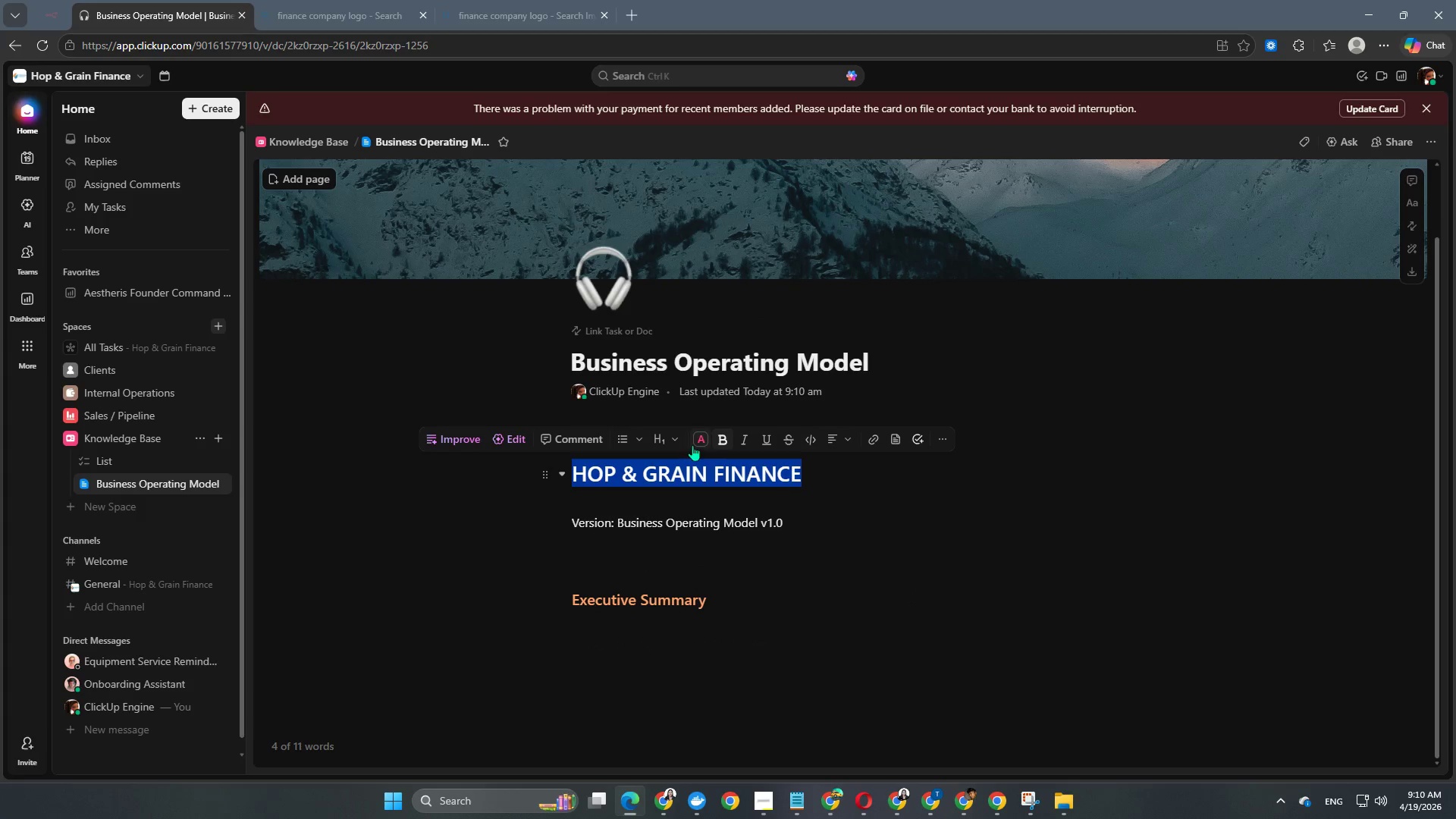 
left_click([703, 442])
 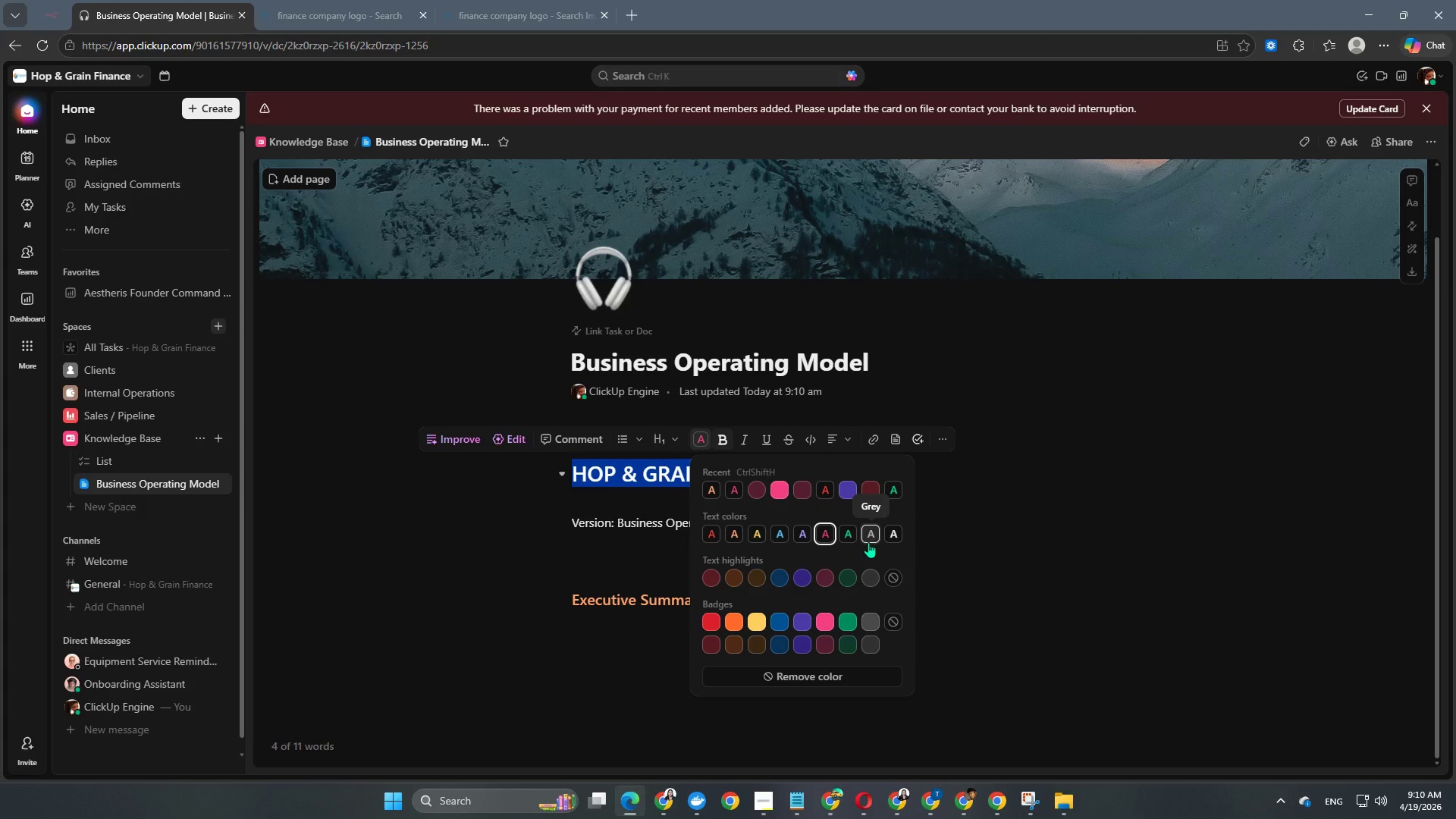 
left_click([868, 542])
 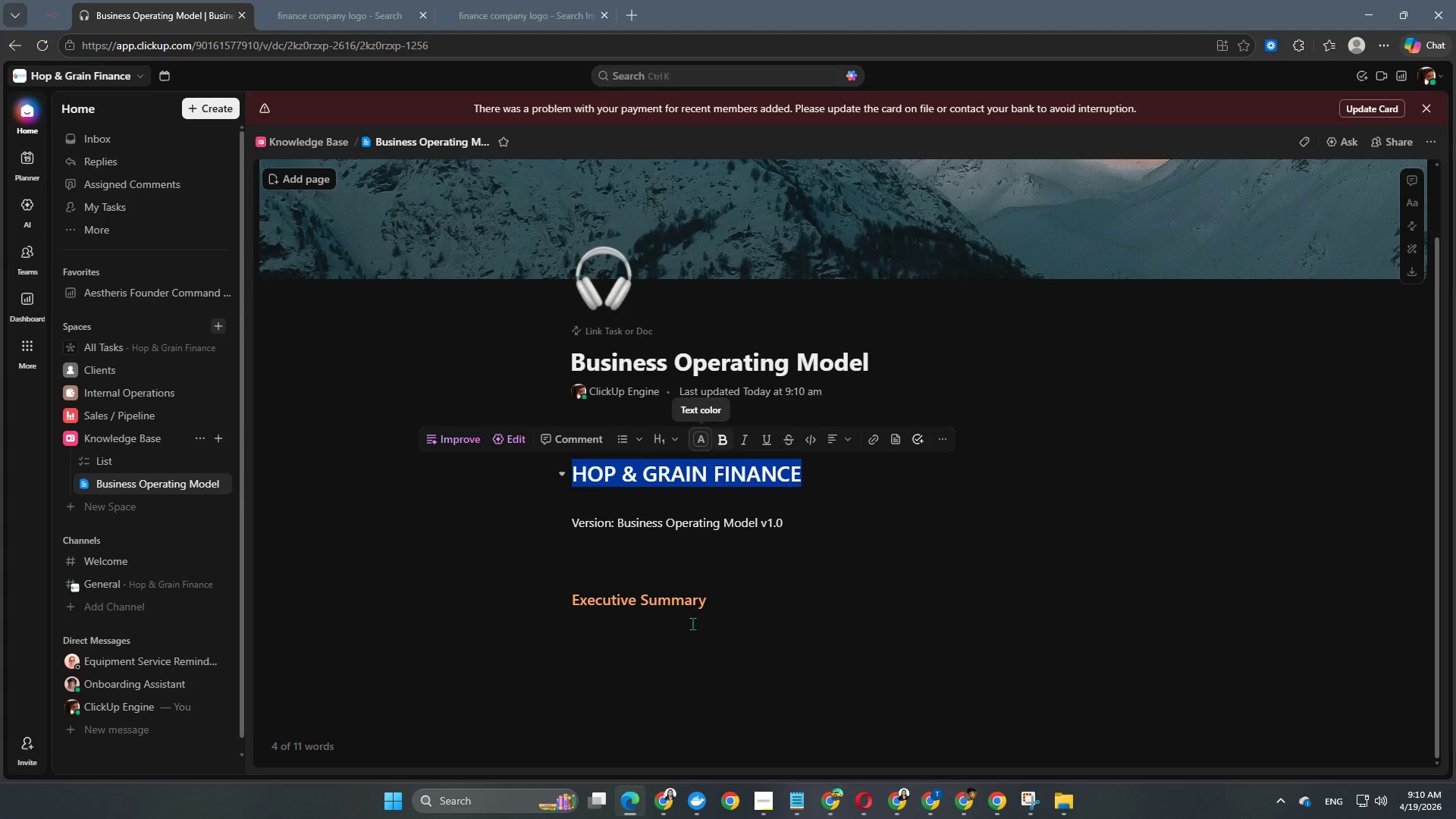 
left_click([679, 629])
 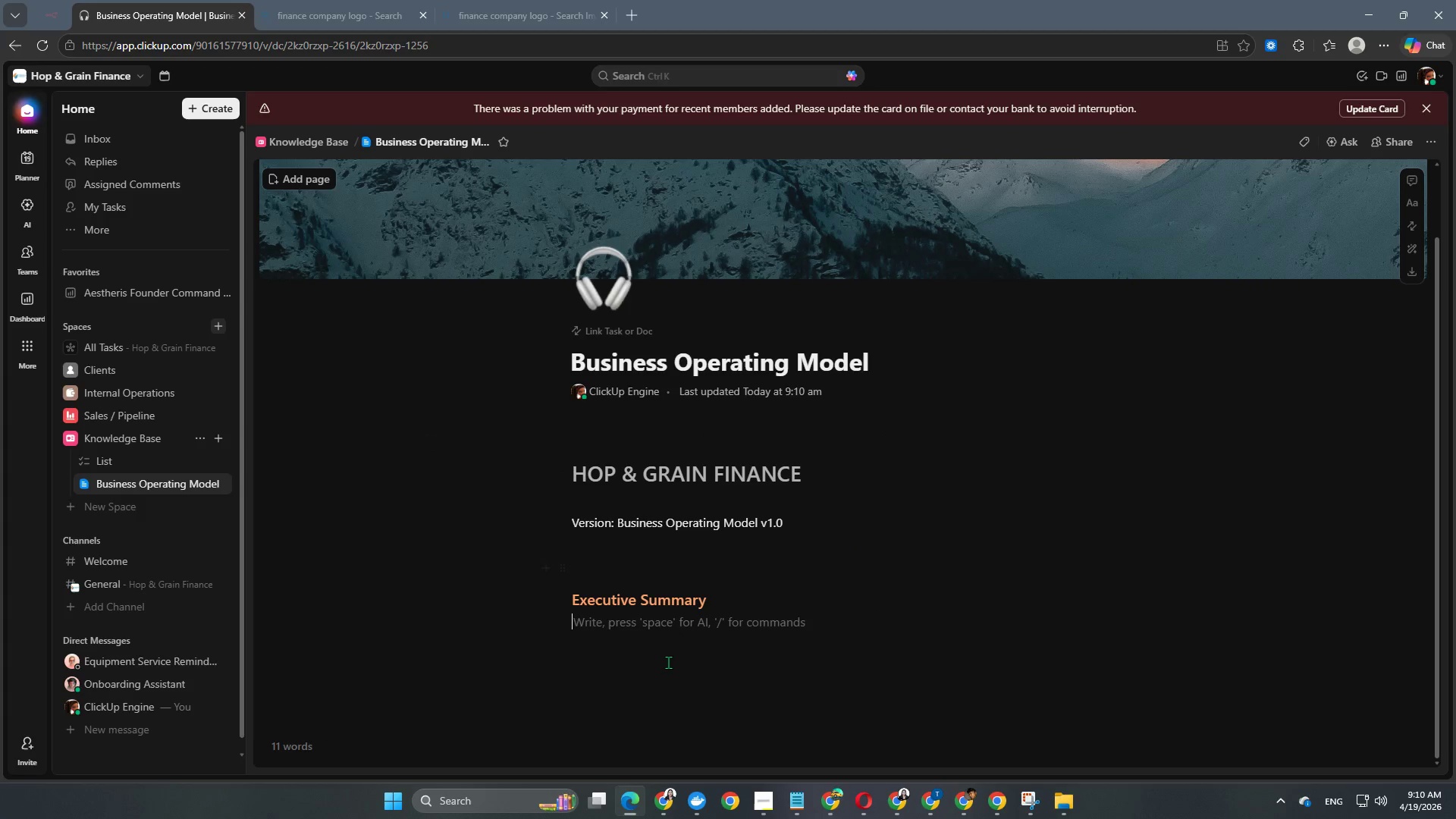 
left_click([667, 664])
 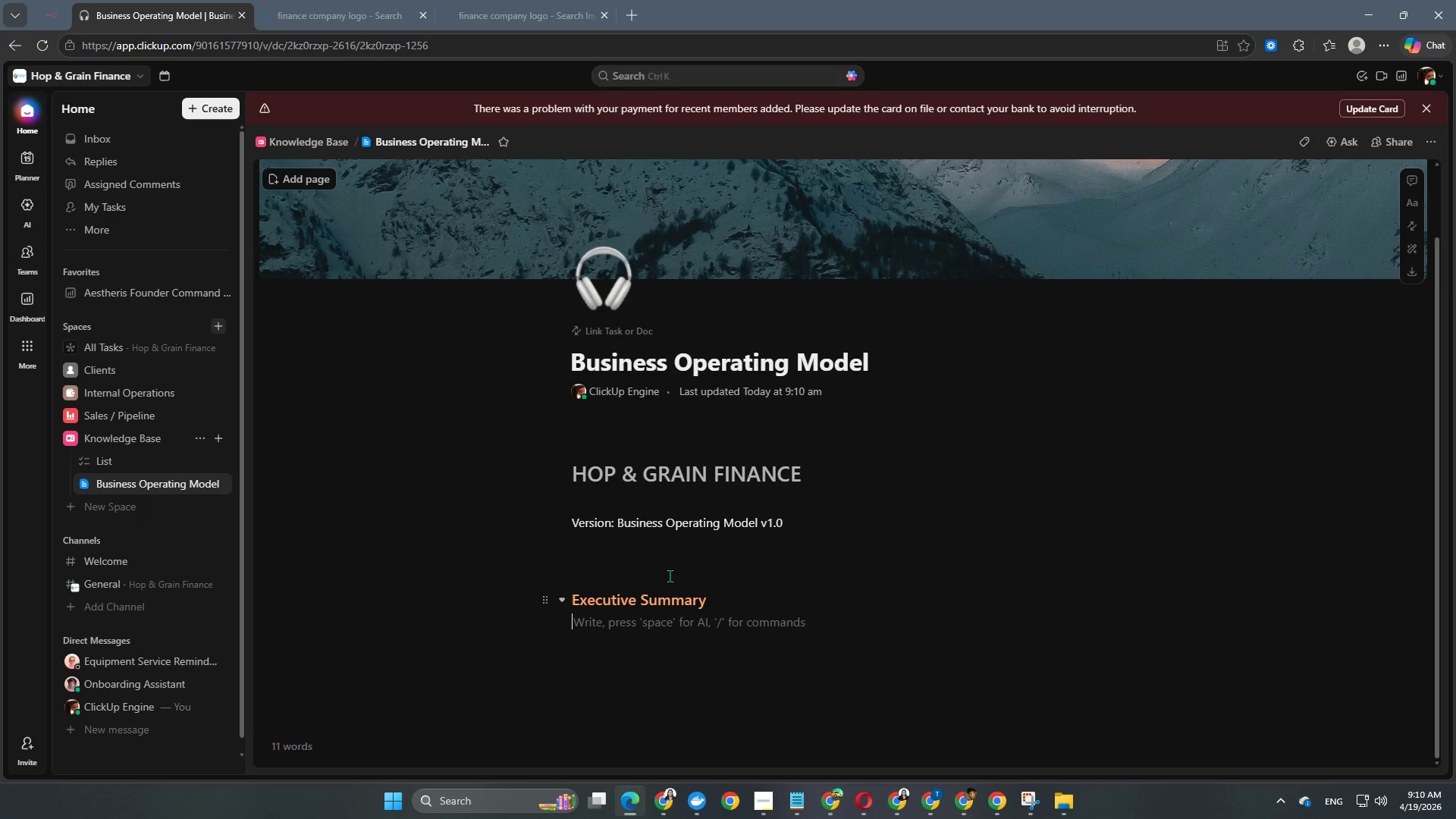 
left_click([673, 558])
 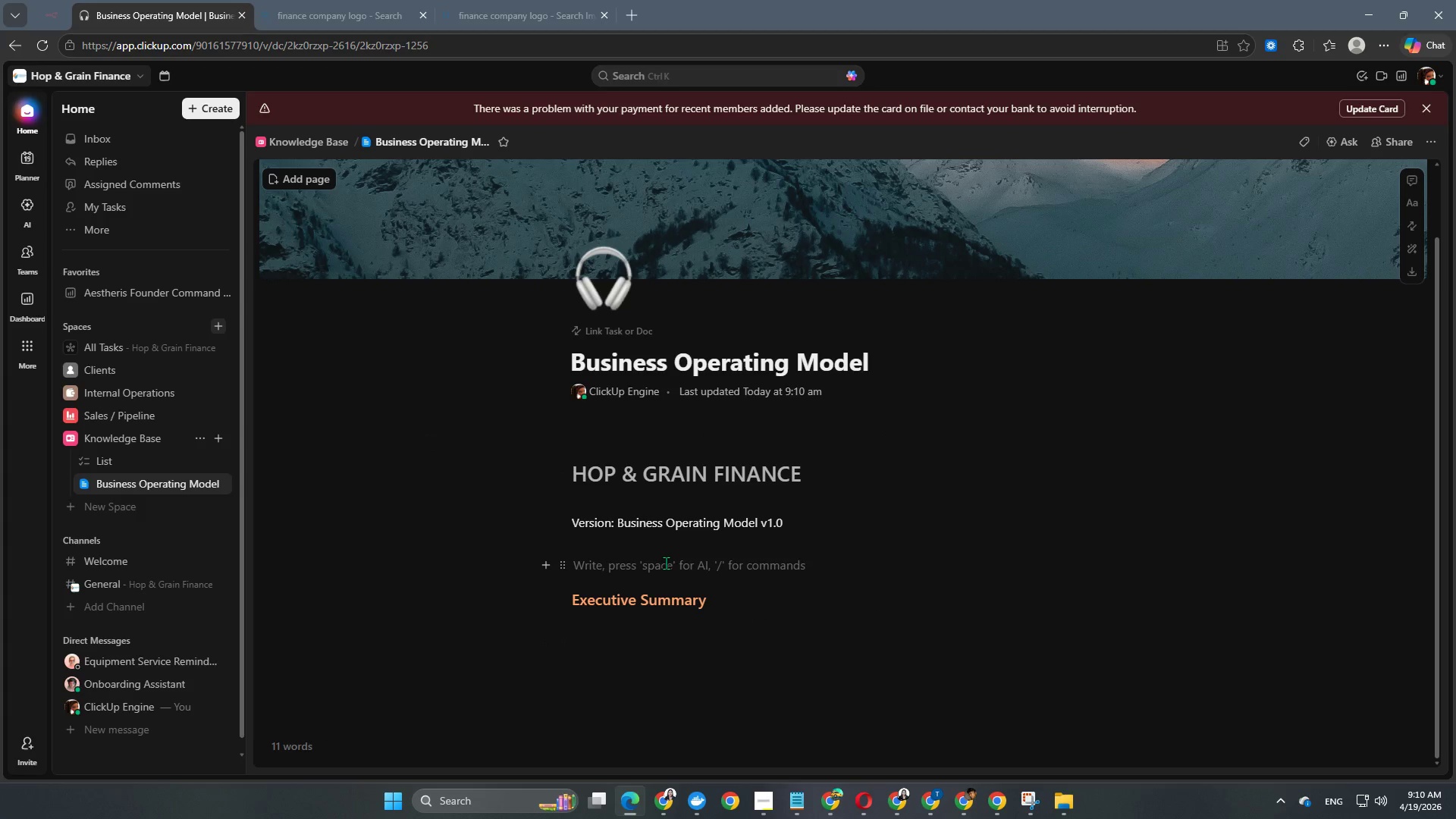 
key(Backspace)
 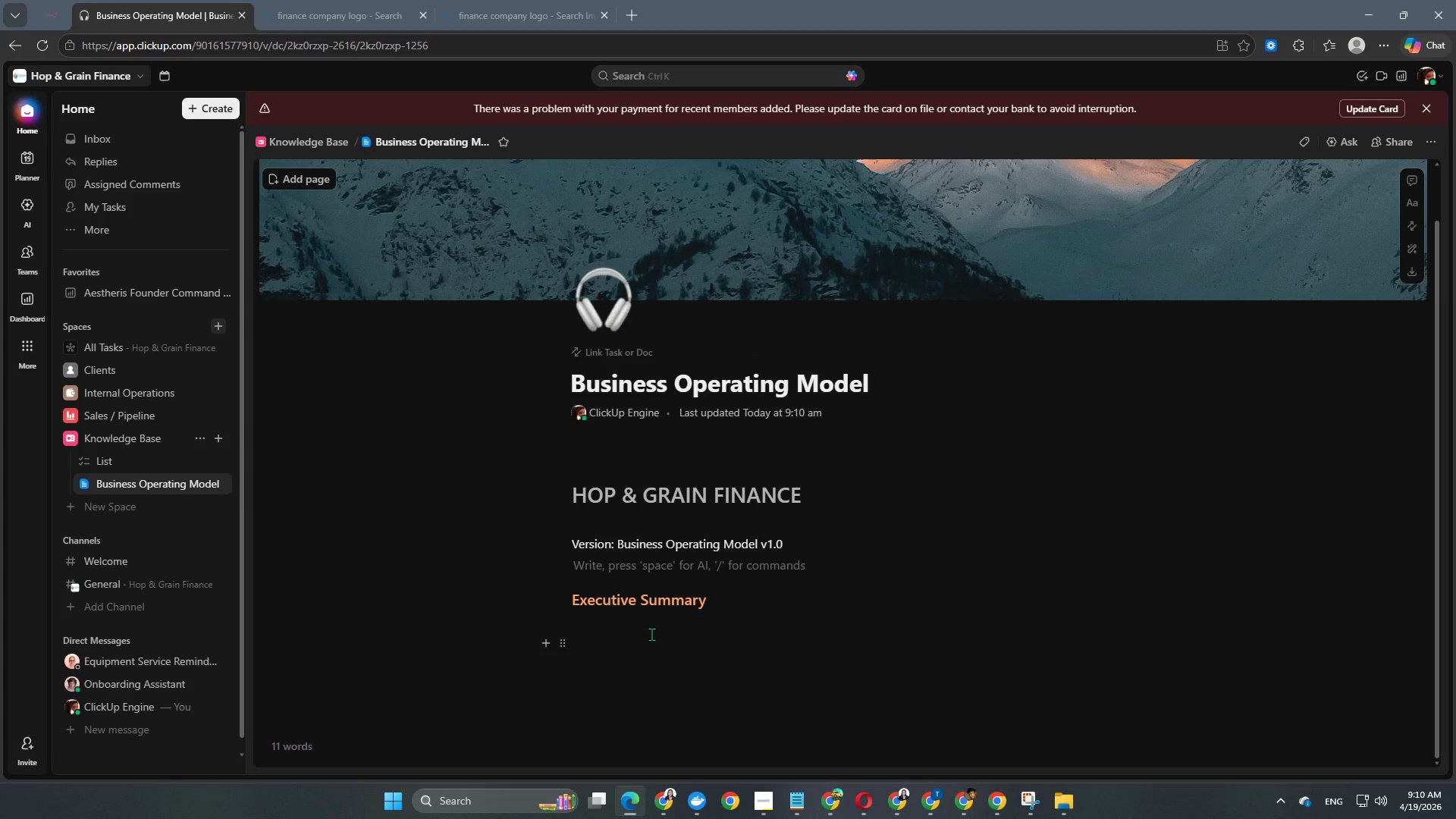 
left_click([640, 641])
 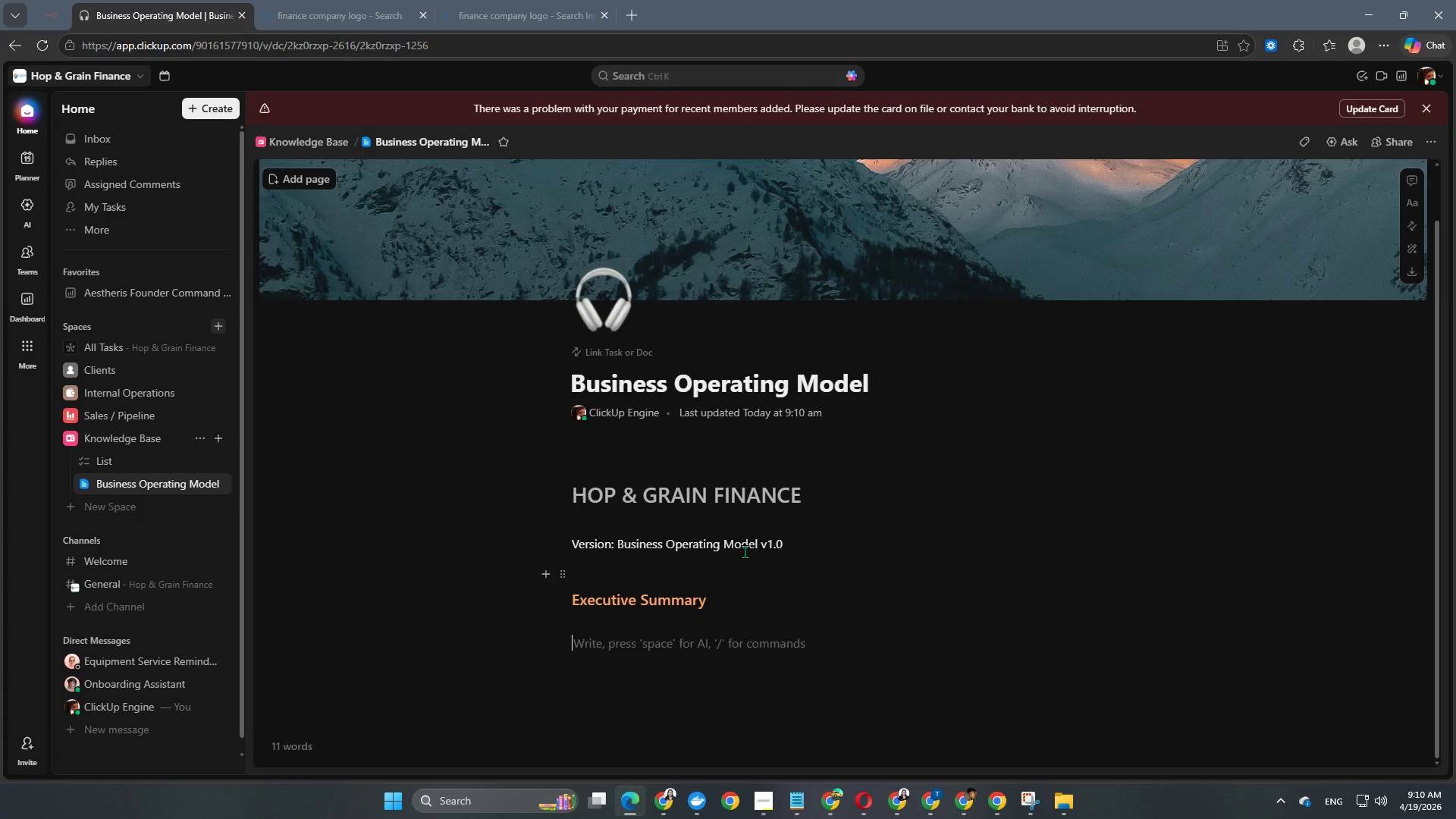 
scroll: coordinate [747, 549], scroll_direction: down, amount: 3.0
 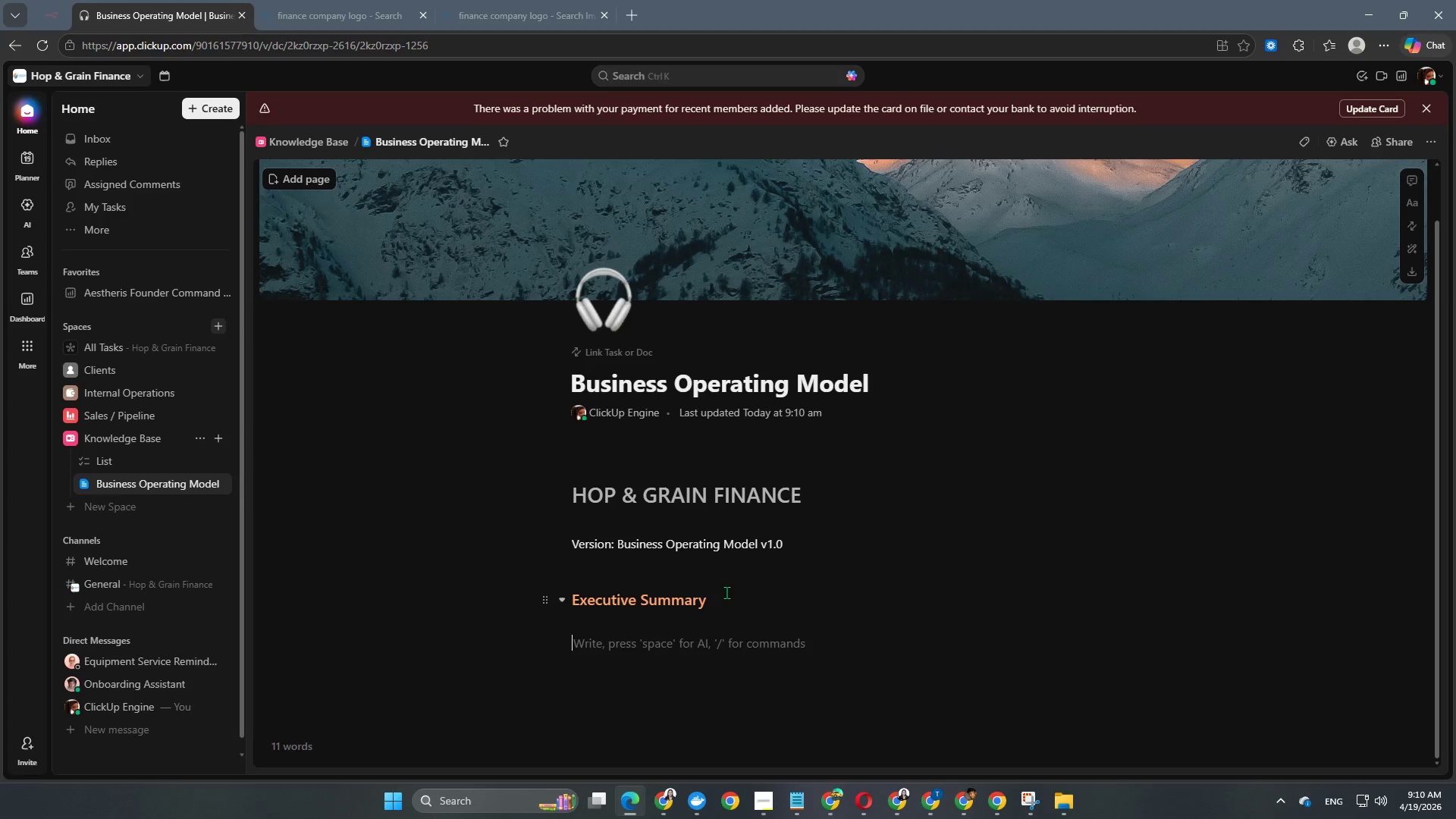 
left_click_drag(start_coordinate=[717, 596], to_coordinate=[572, 598])
 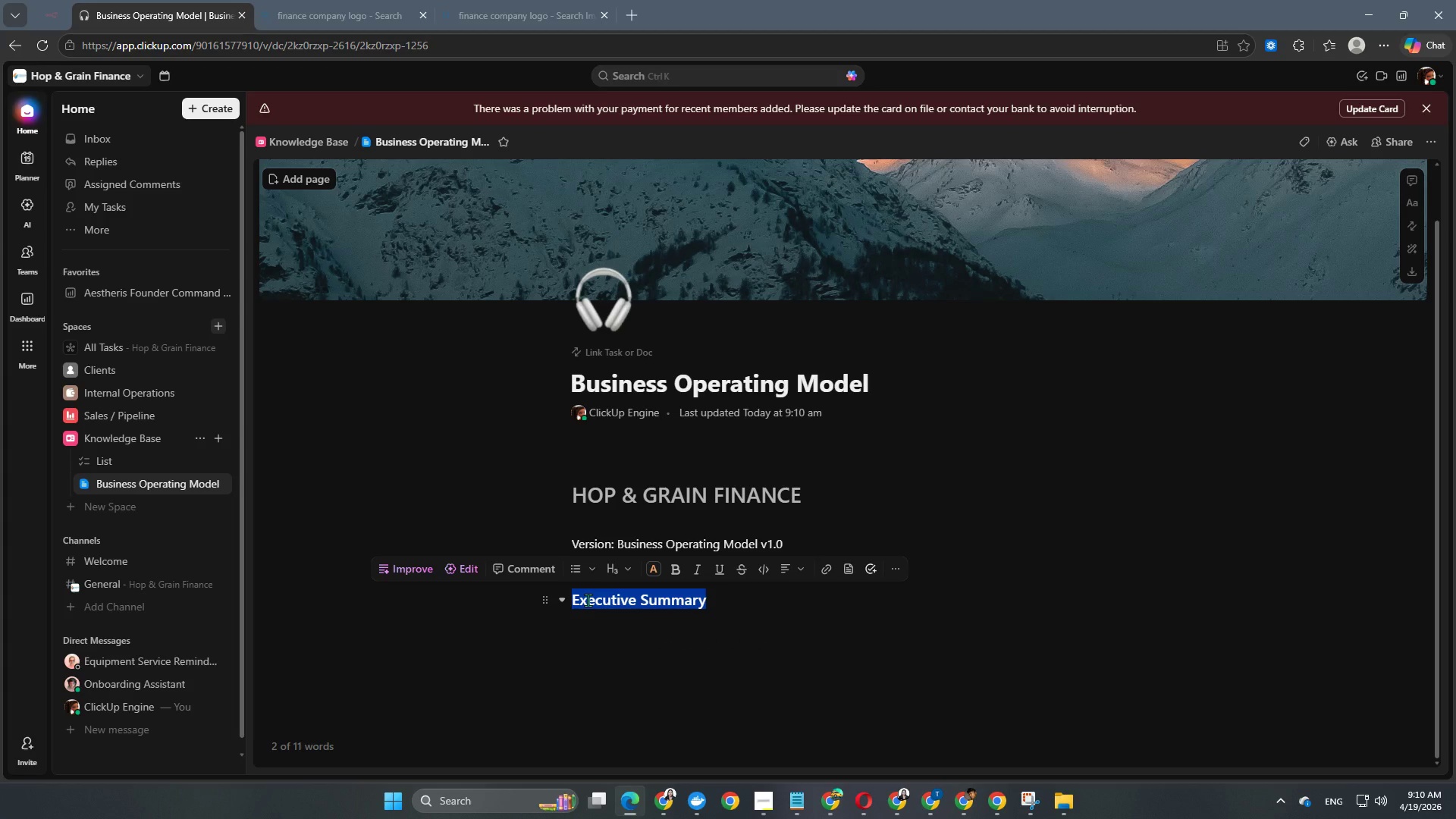 
key(Alt+Control+Numpad2)
 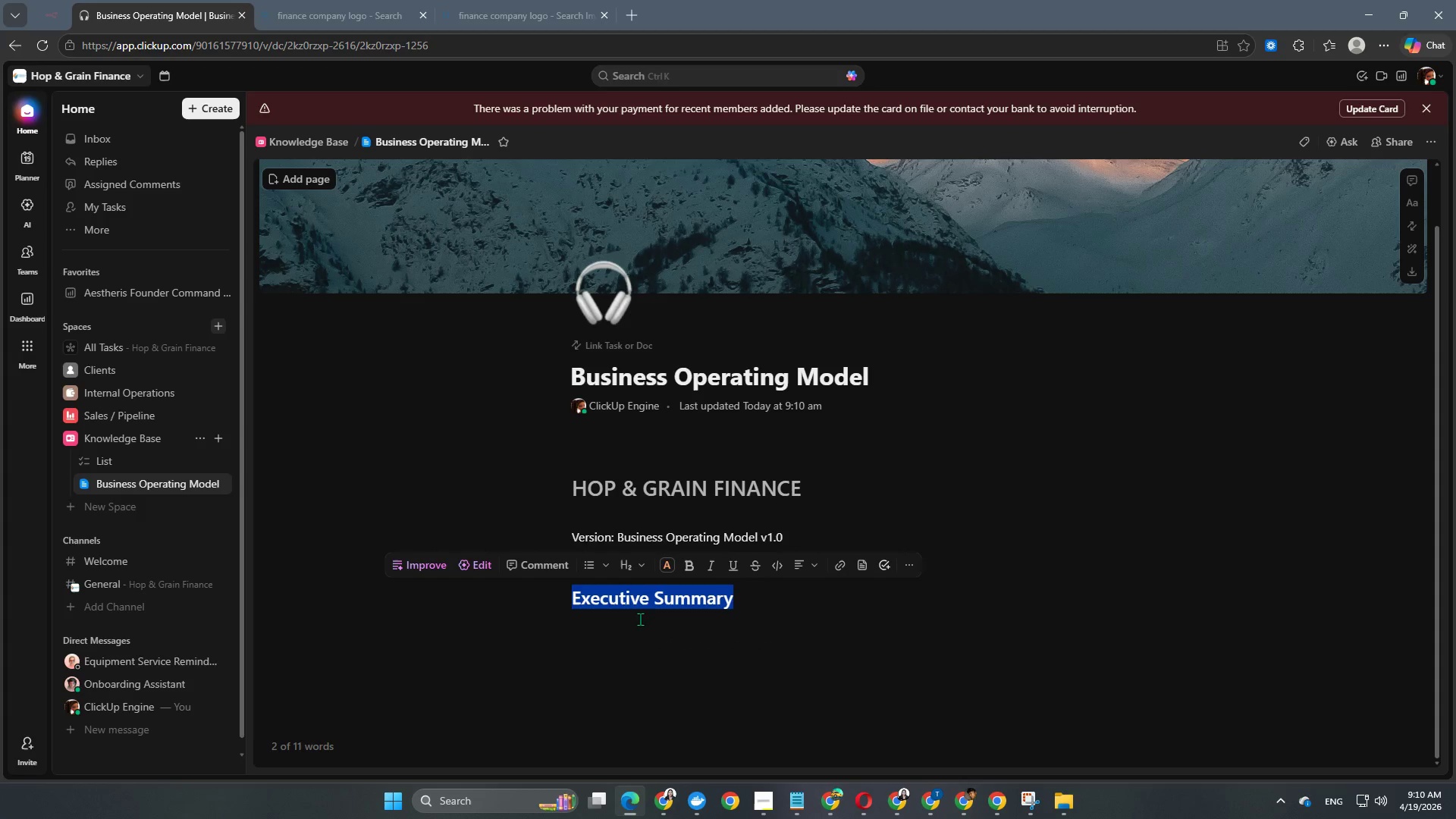 
left_click([630, 649])
 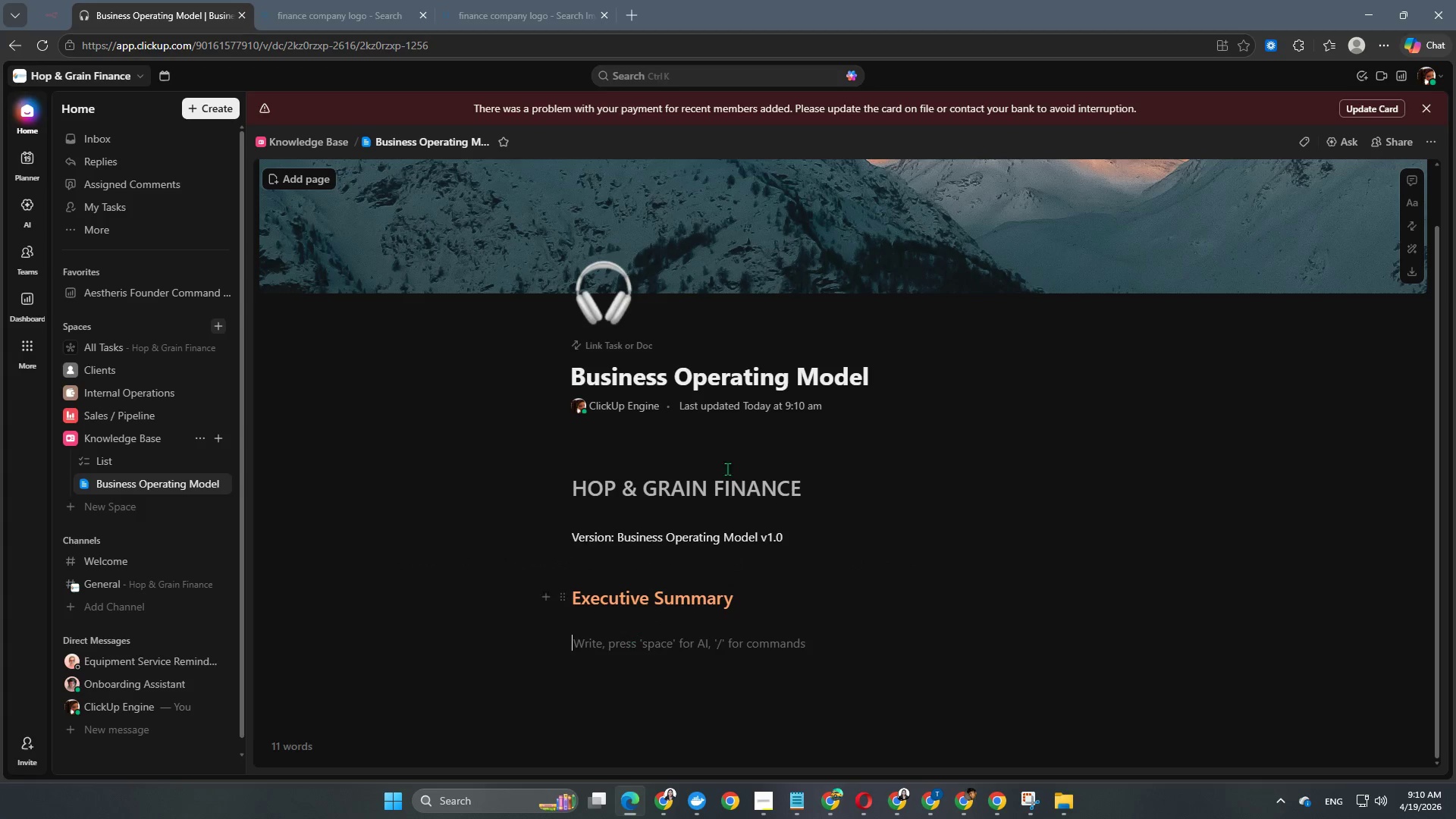 
scroll: coordinate [737, 350], scroll_direction: down, amount: 3.0
 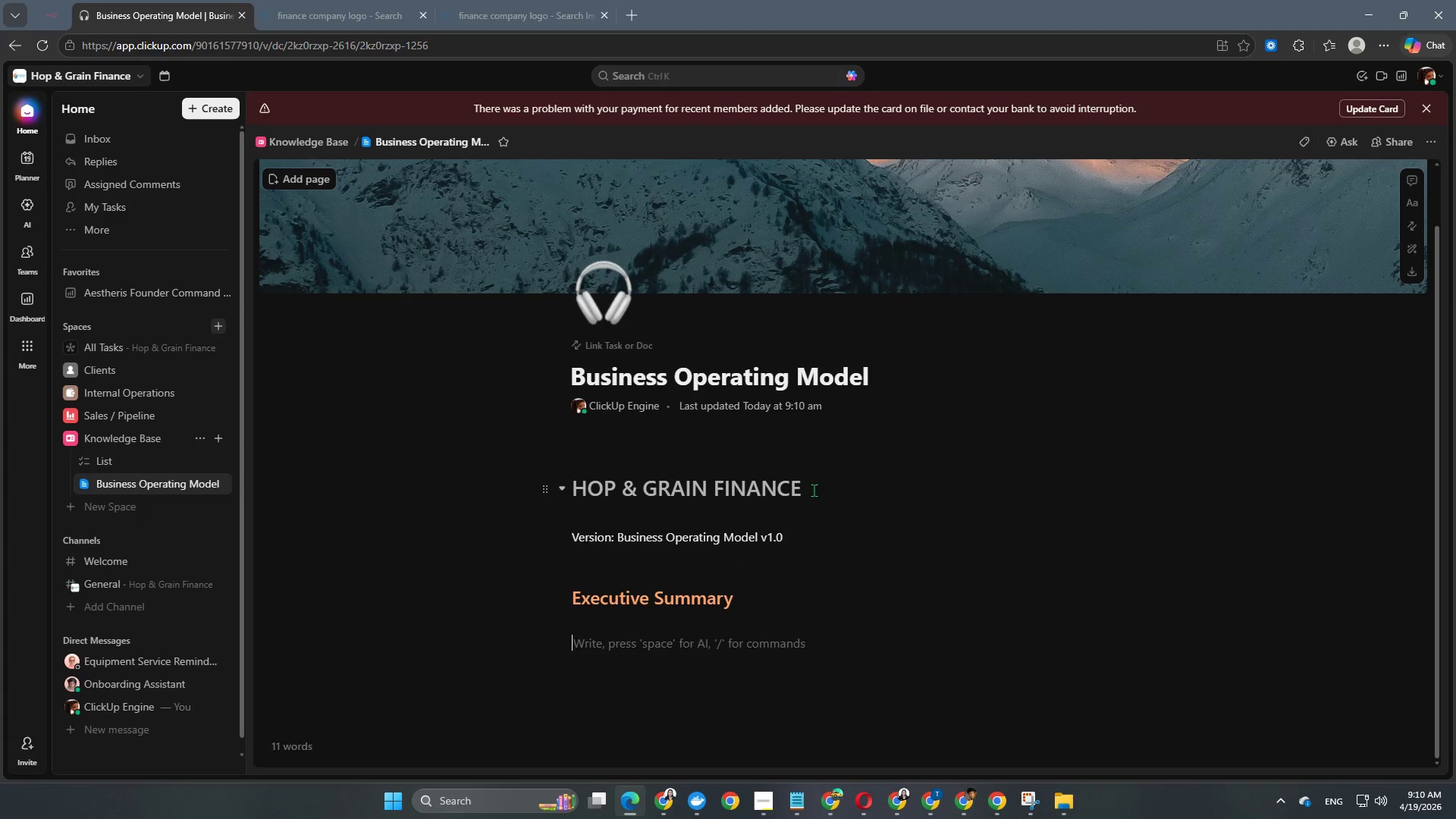 
left_click_drag(start_coordinate=[814, 489], to_coordinate=[577, 473])
 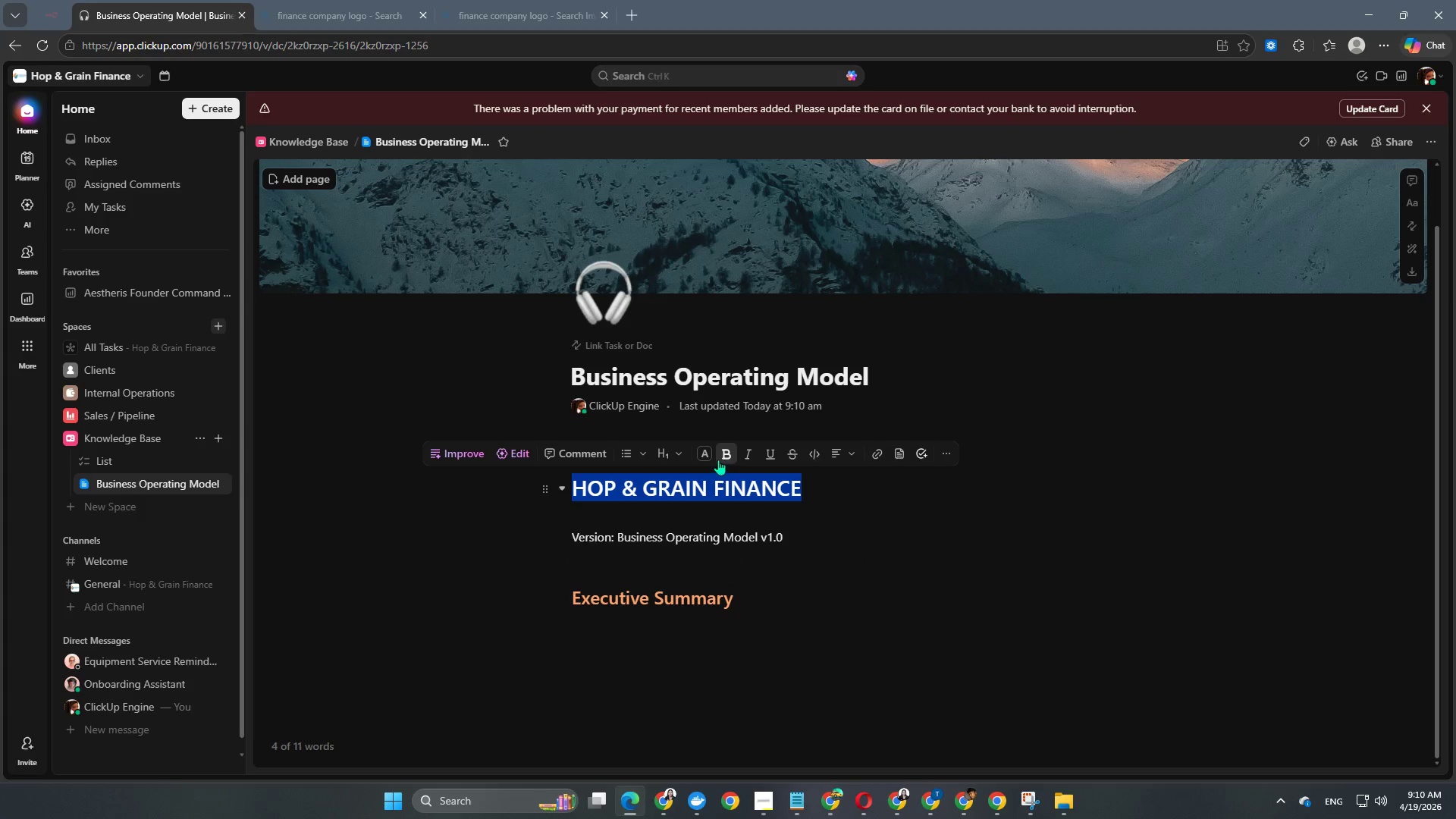 
left_click([711, 458])
 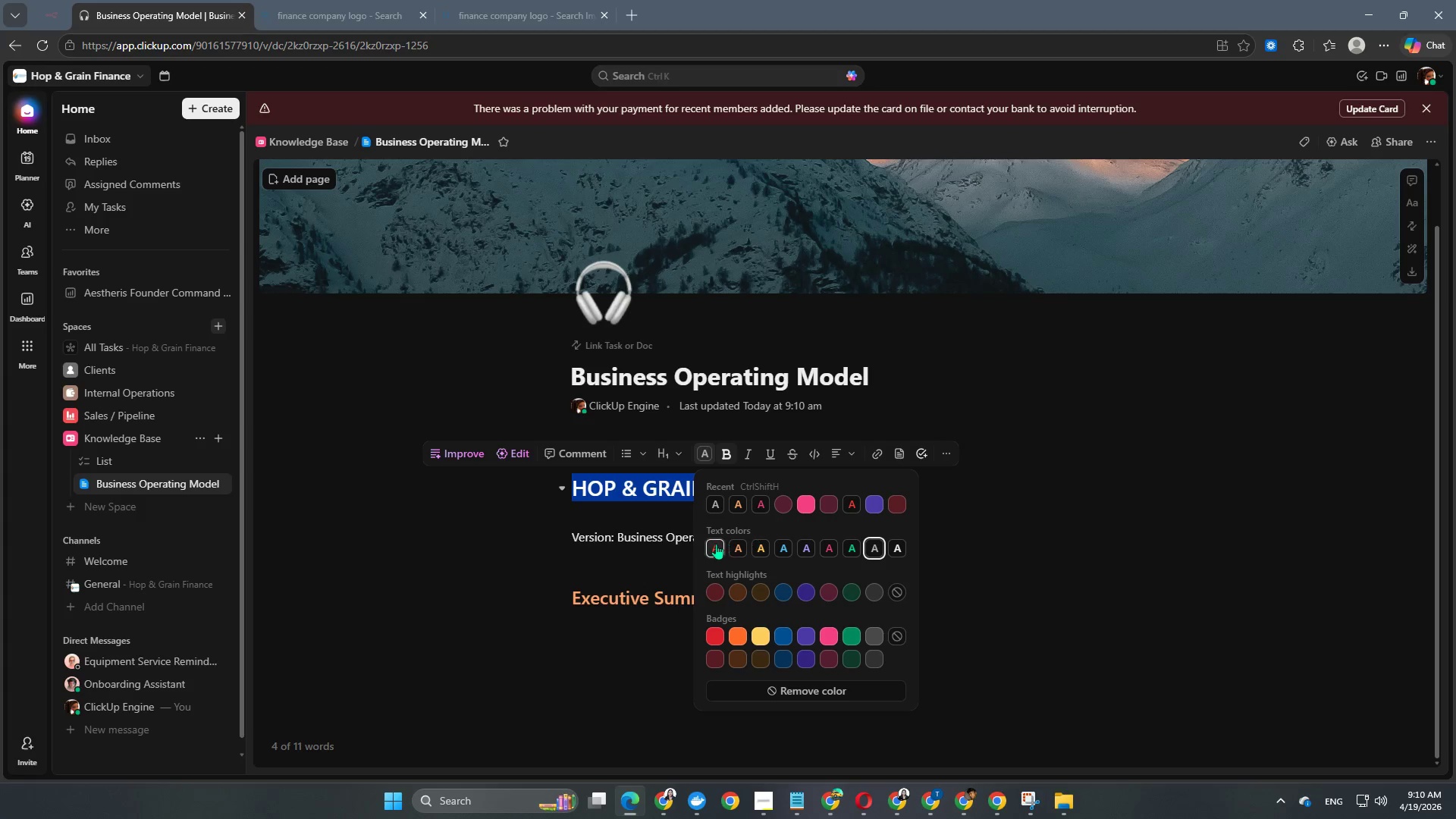 
wait(6.38)
 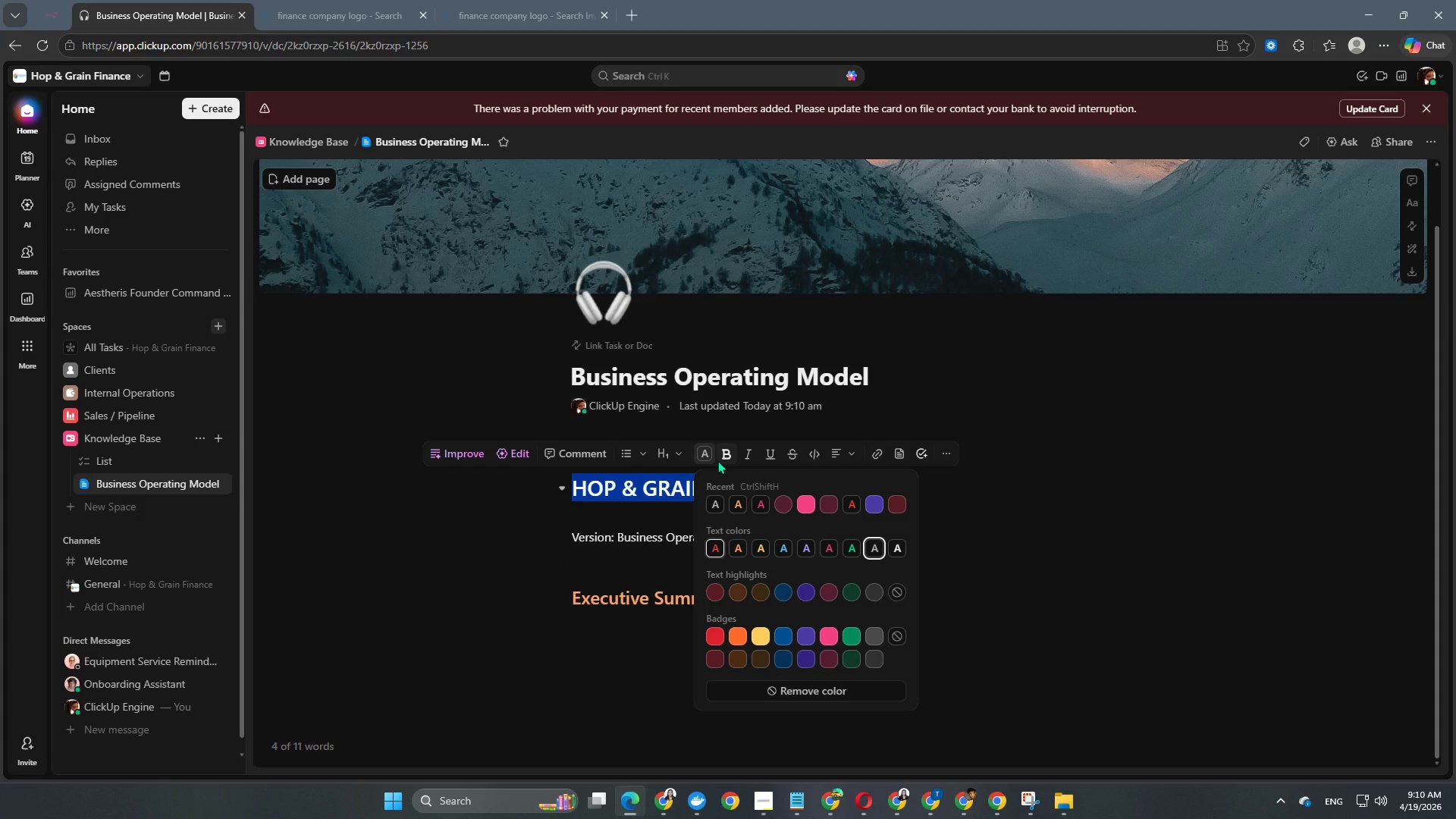 
left_click([712, 554])
 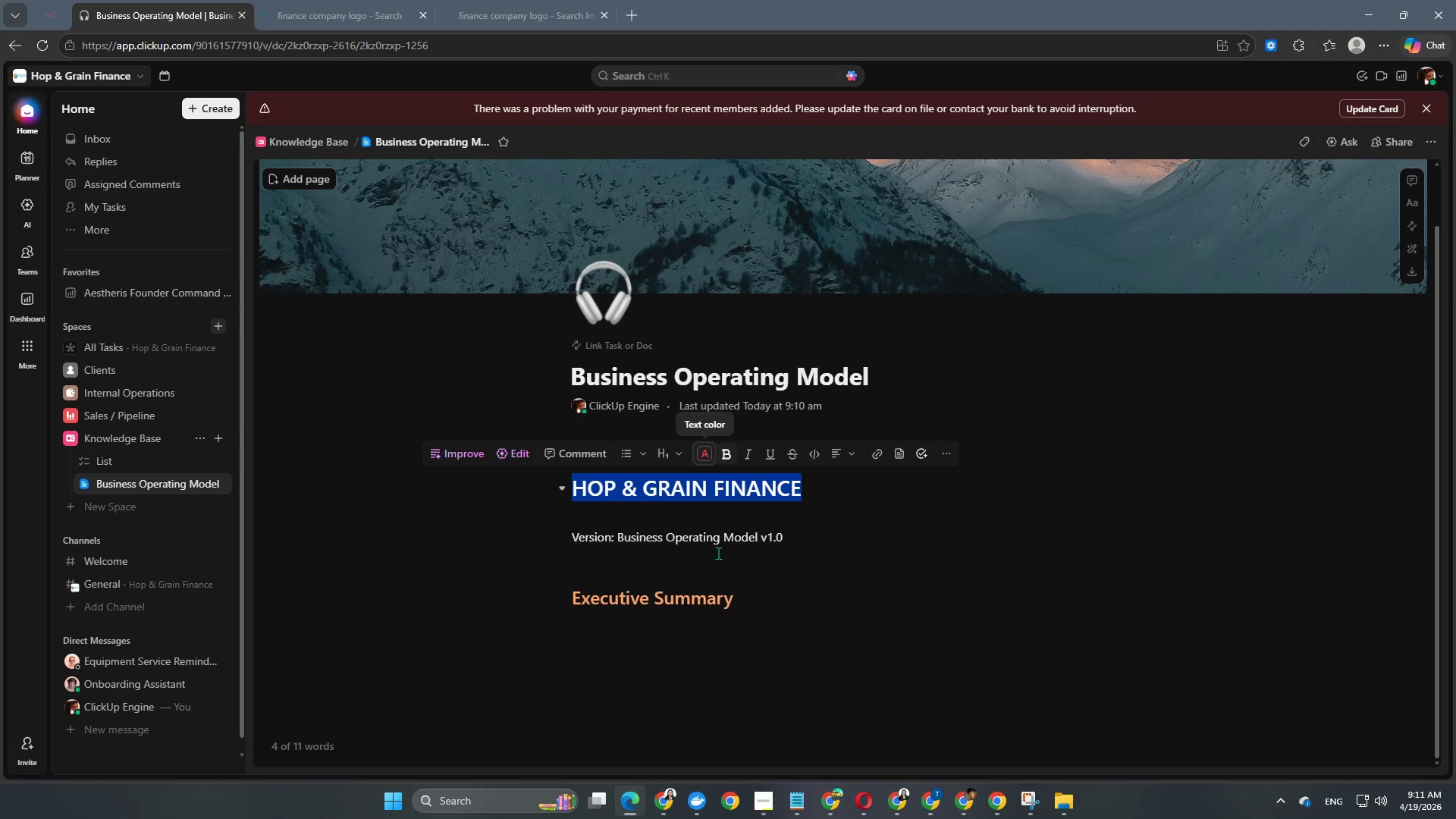 
left_click([697, 646])
 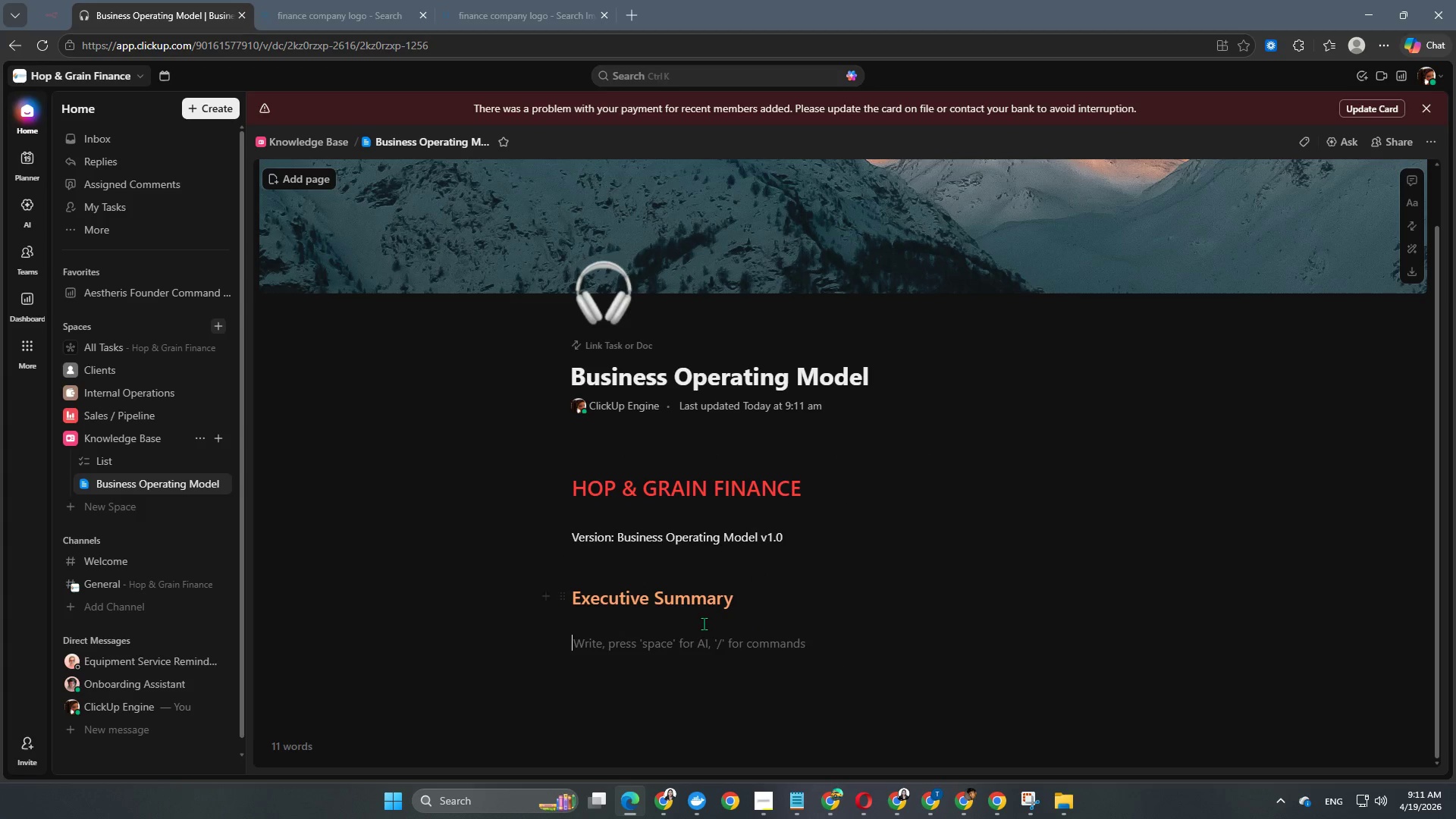 
scroll: coordinate [704, 617], scroll_direction: down, amount: 3.0
 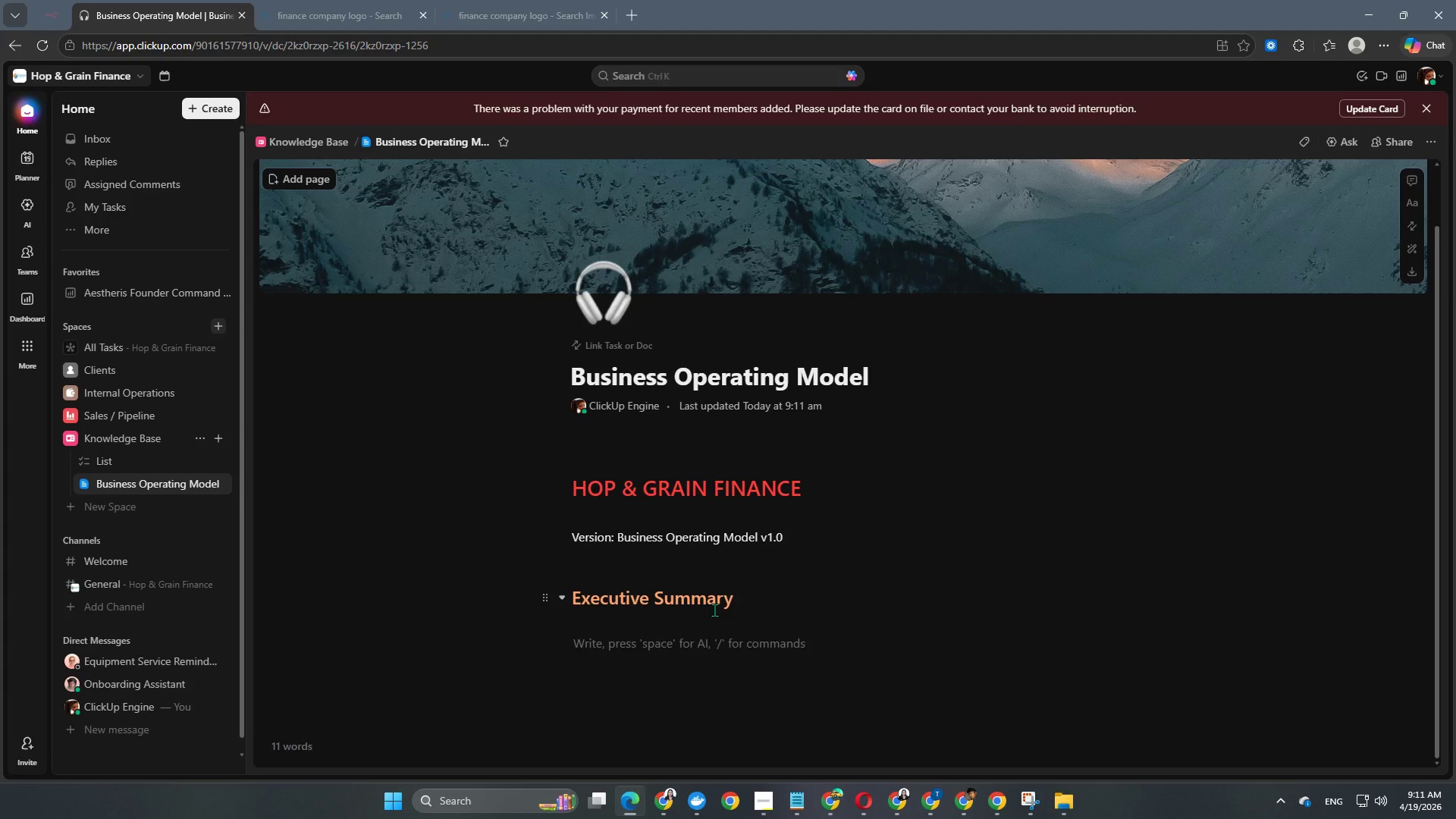 
wait(7.53)
 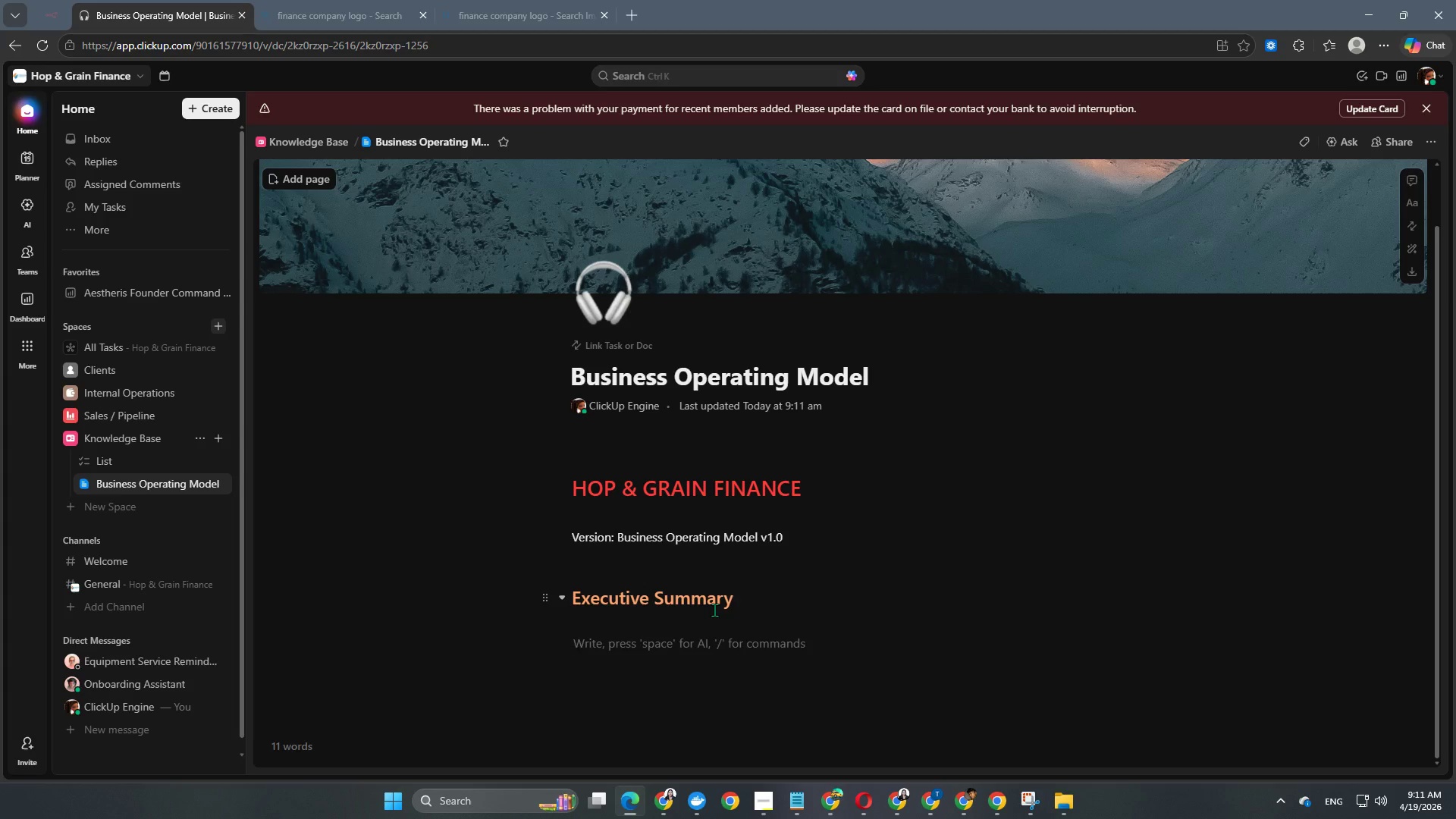 
scroll: coordinate [719, 605], scroll_direction: down, amount: 2.0
 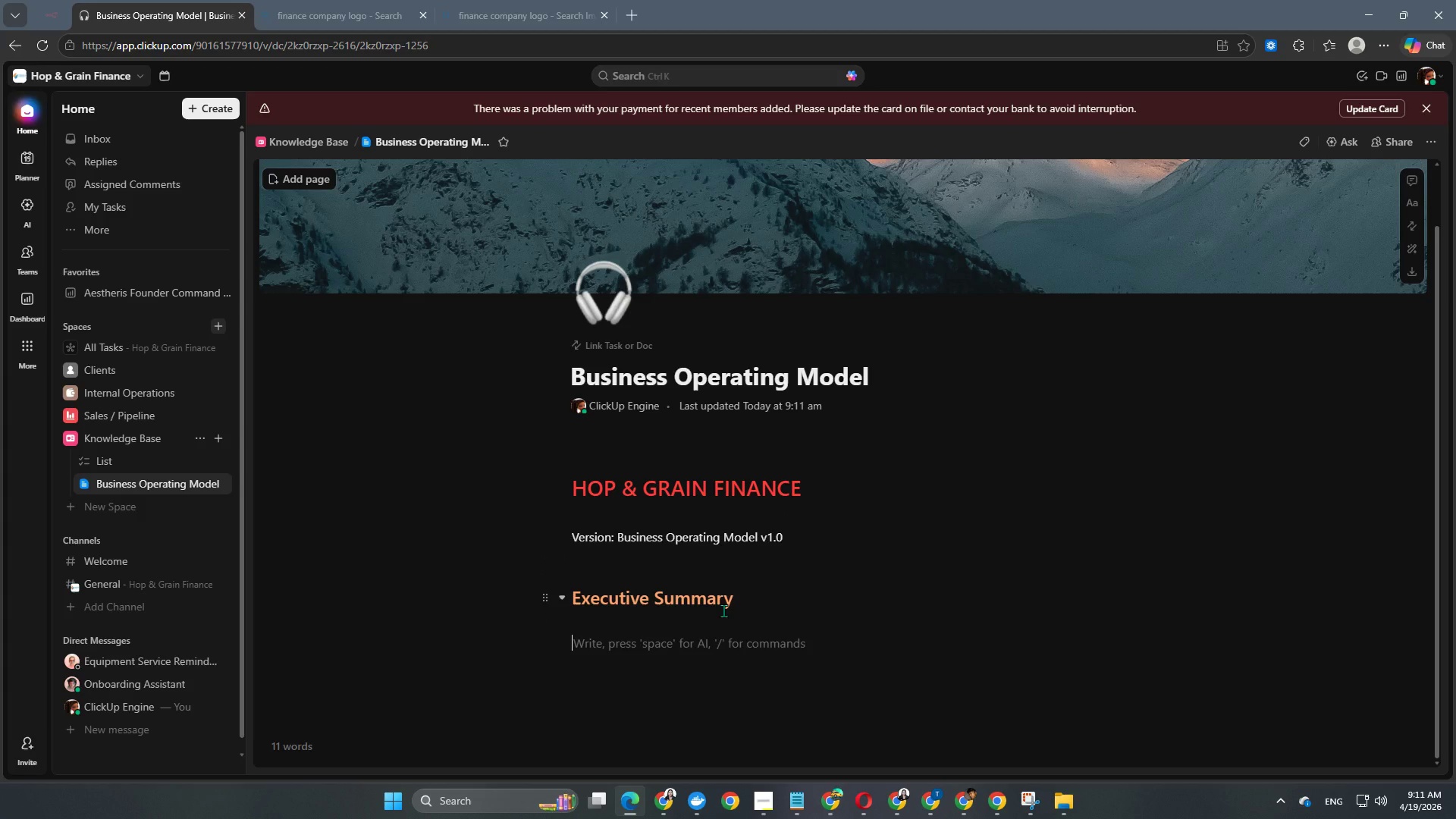 
type(Hop & Grain Finance is a bou)
 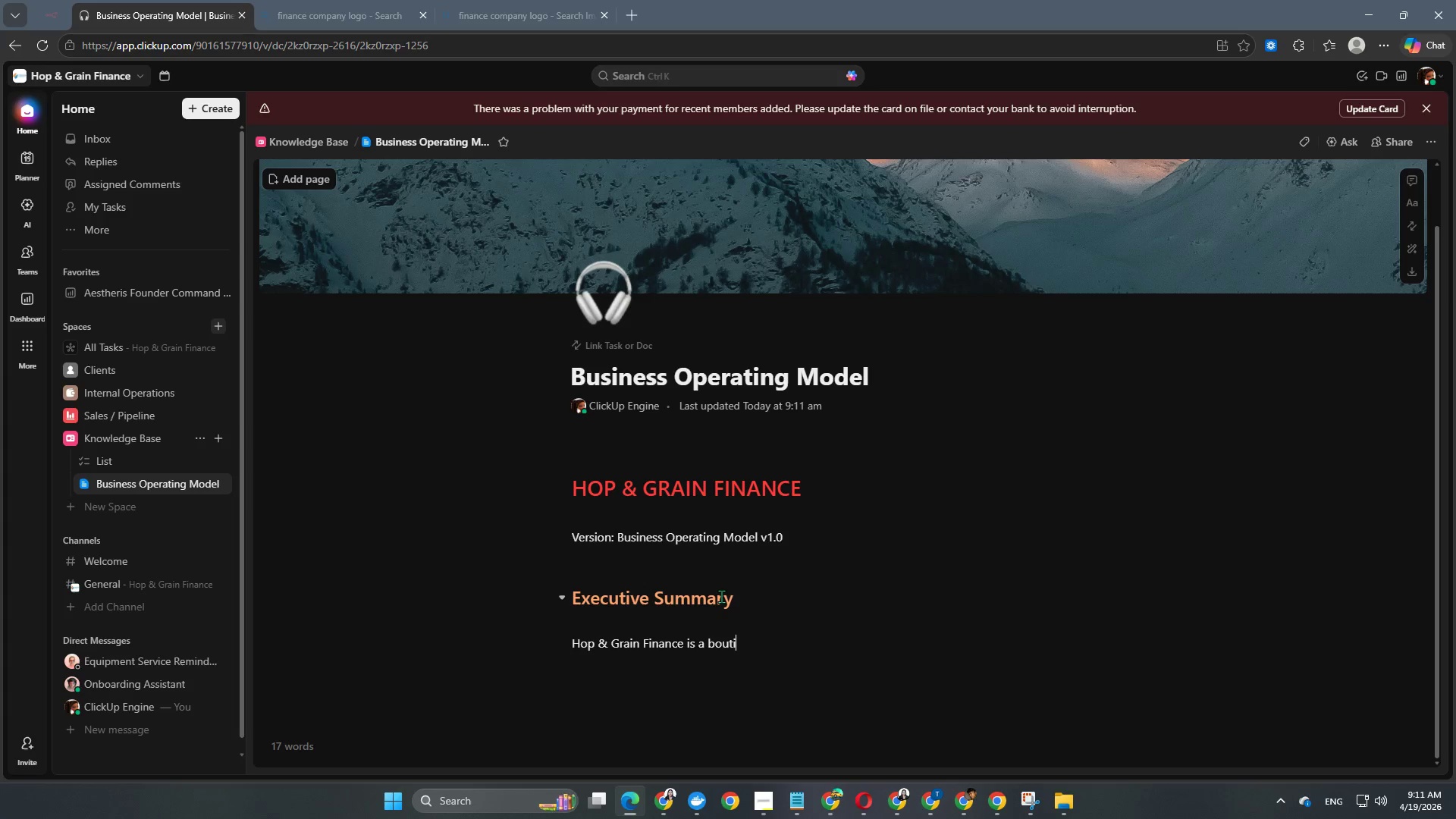 
 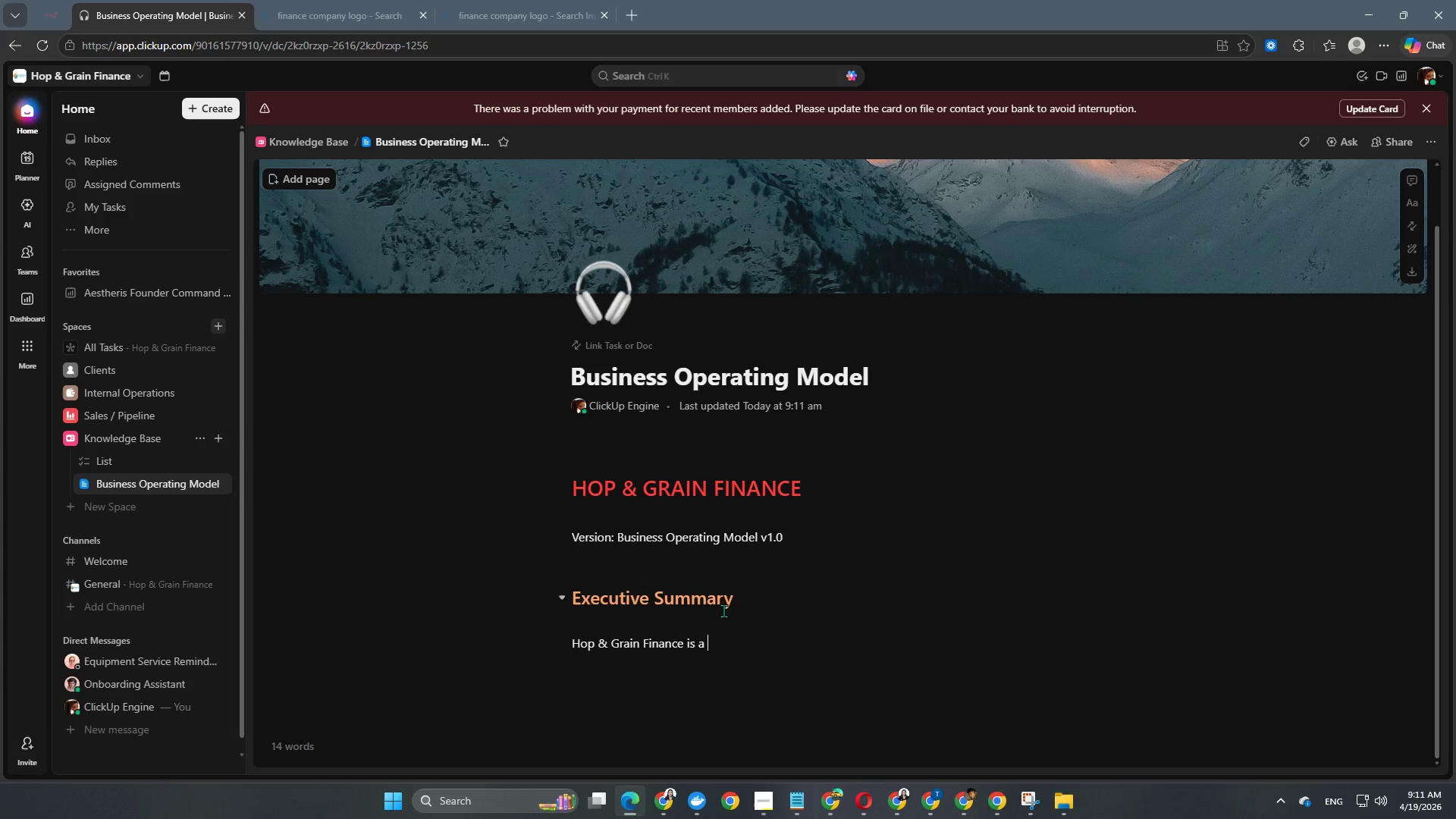 
type(tique outsourced finance and compani)
key(Backspace)
key(Backspace)
key(Backspace)
type(liance firm speciali)
 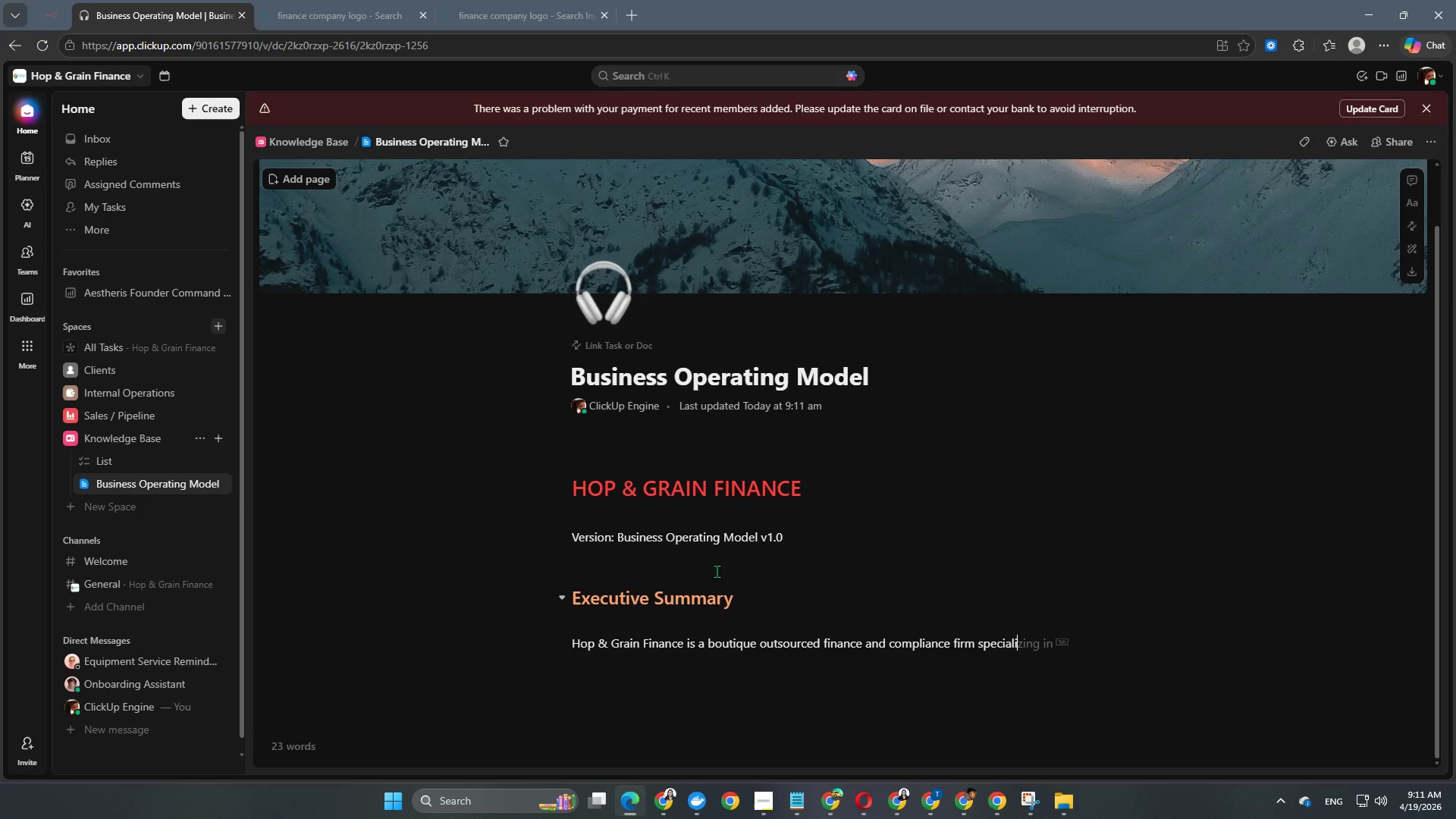 
type(zing in the craft distilling insdus)
key(Backspace)
key(Backspace)
key(Backspace)
key(Backspace)
type(dustry. )
 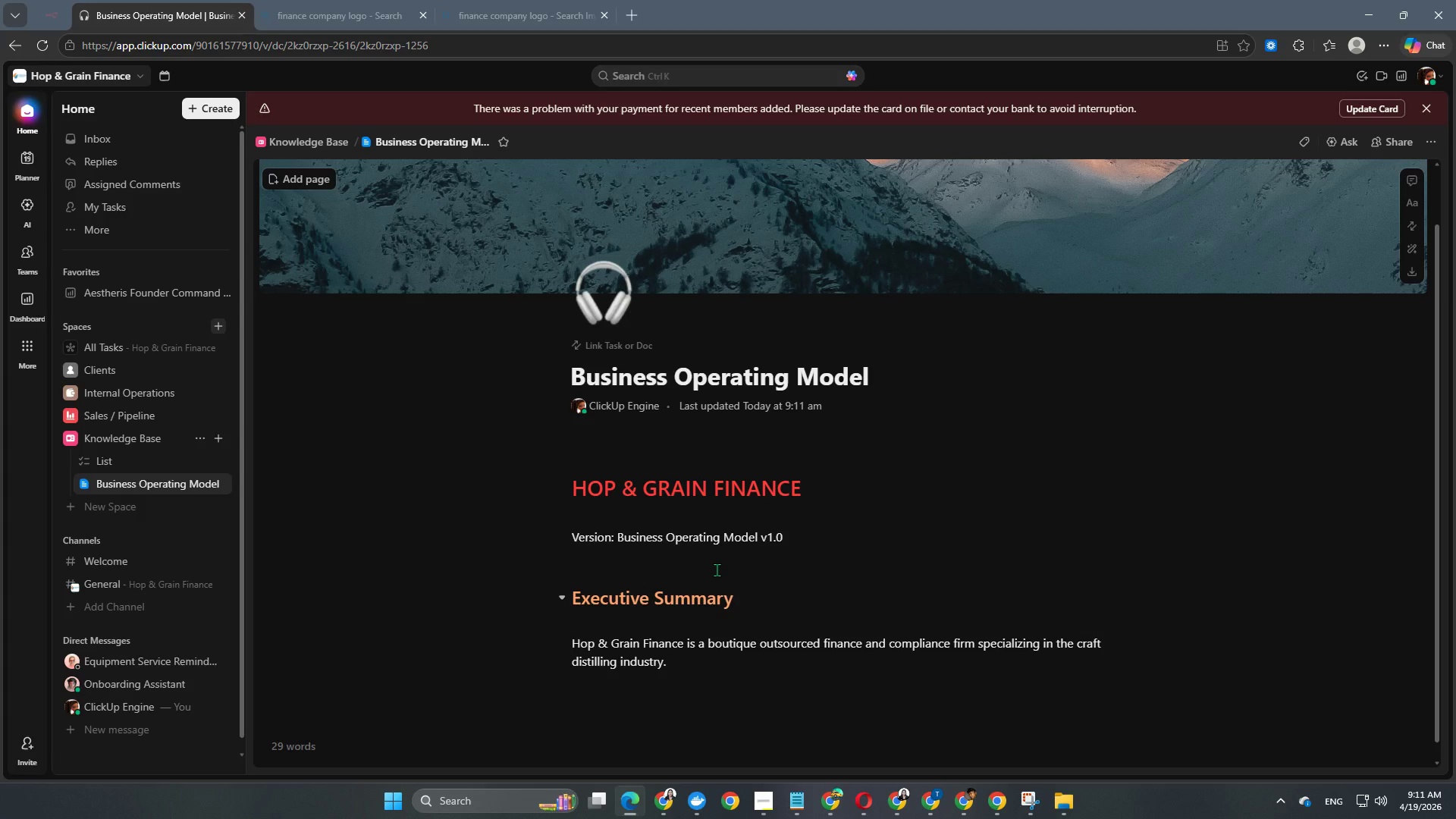 
type(The company provides recur)
key(Backspace)
type(ring)
 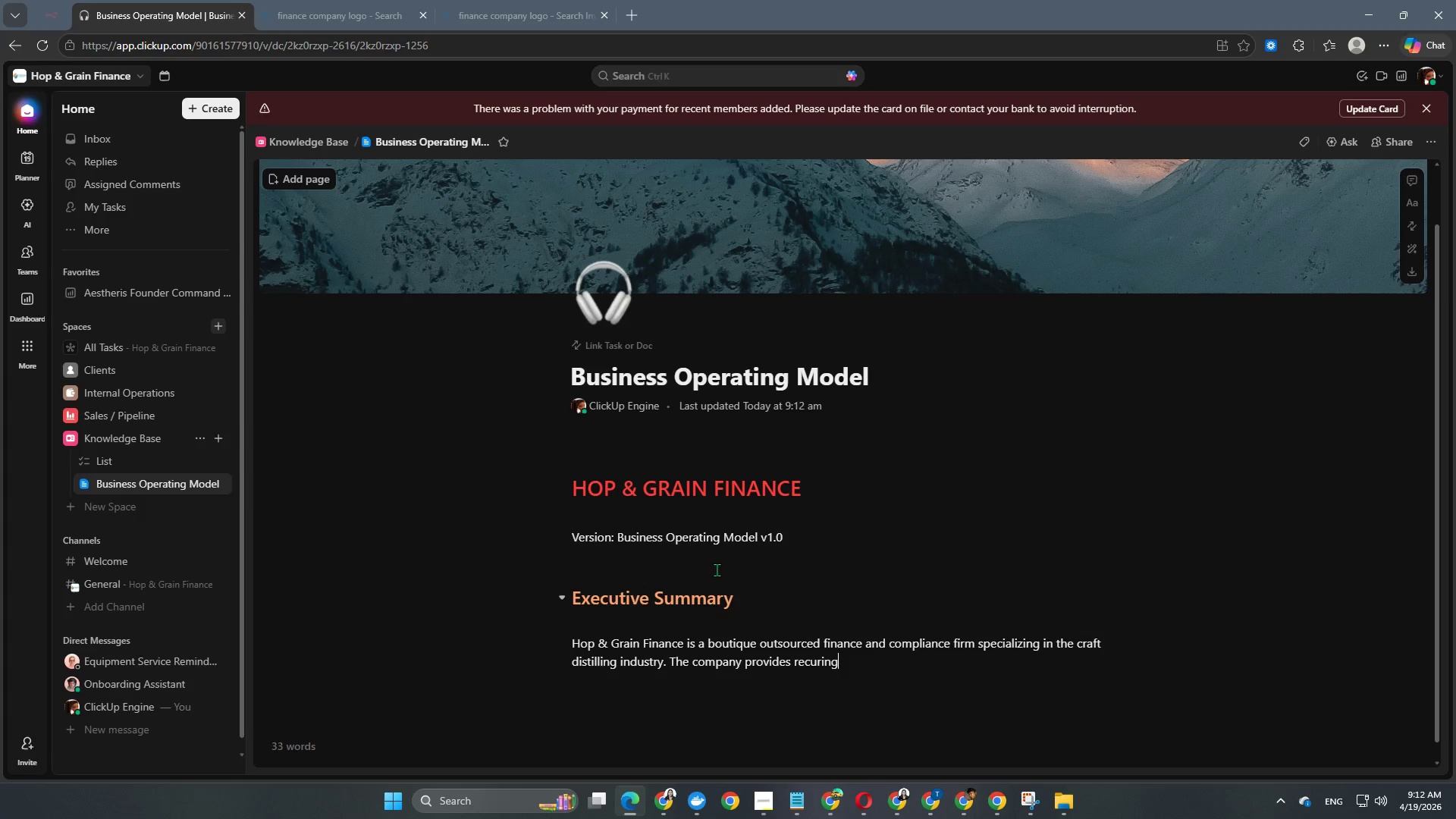 
type( fractional CF)
key(Backspace)
type(G)
key(Backspace)
type(FO srevices, excise tax managements)
key(Backspace)
type(, financial close cupport, )
key(Backspace)
type(support, inventory valuation, and cash-flow forecasting for a)
key(Backspace)
type(small-batch distellieries )
key(Backspace)
key(Backspace)
type(ries that  require)
 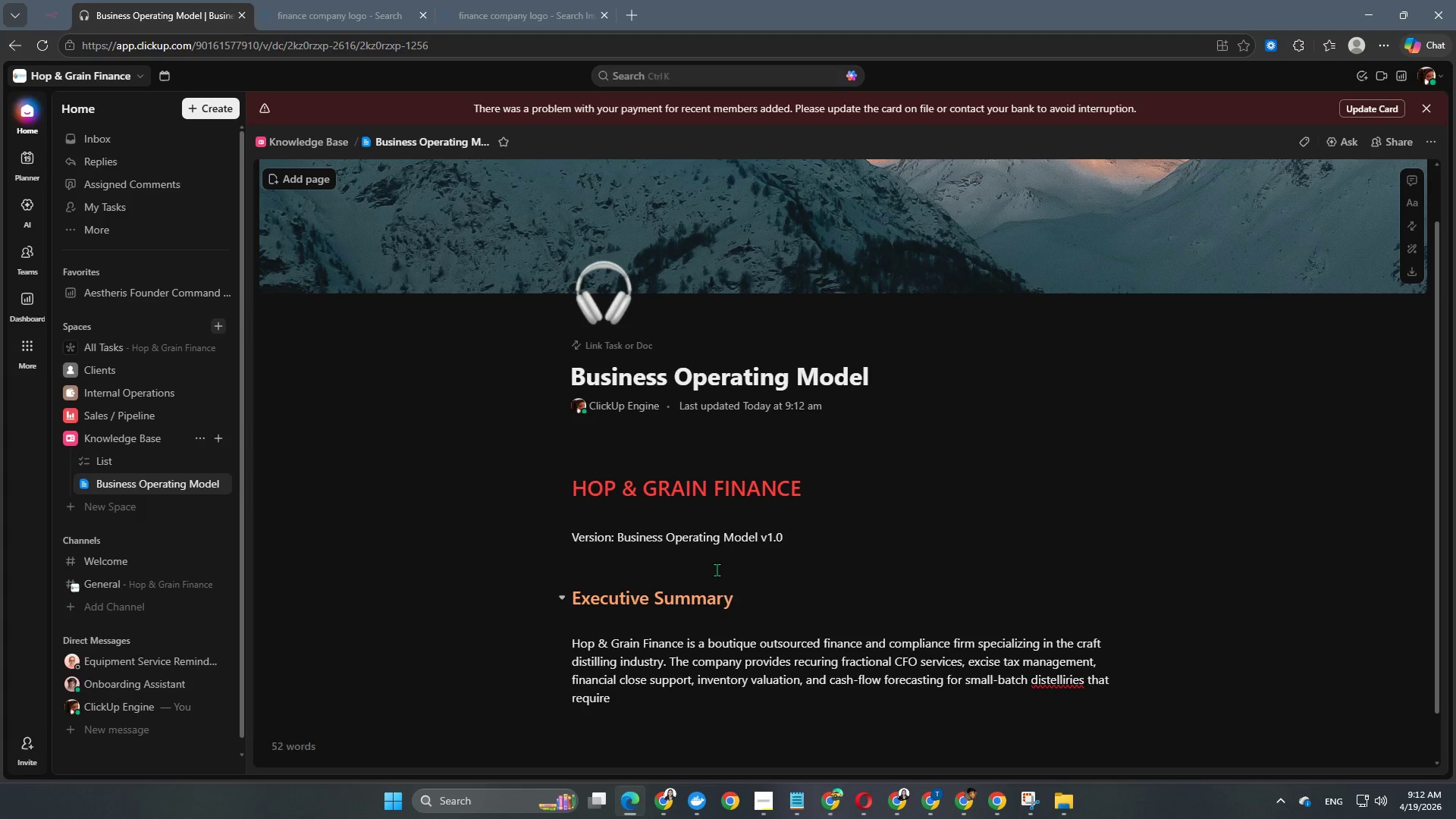 
right_click([1048, 680])
 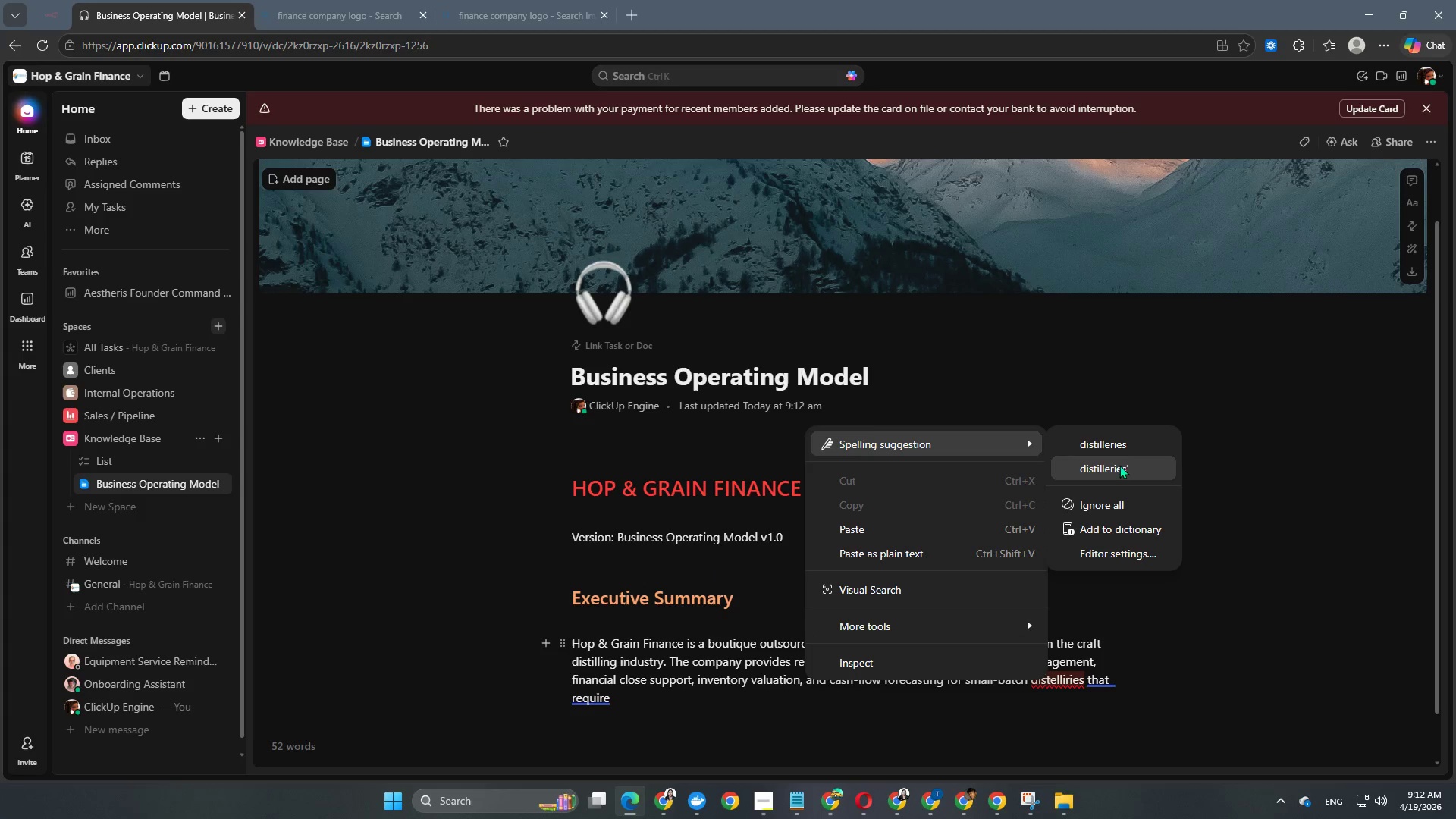 
left_click([1128, 451])
 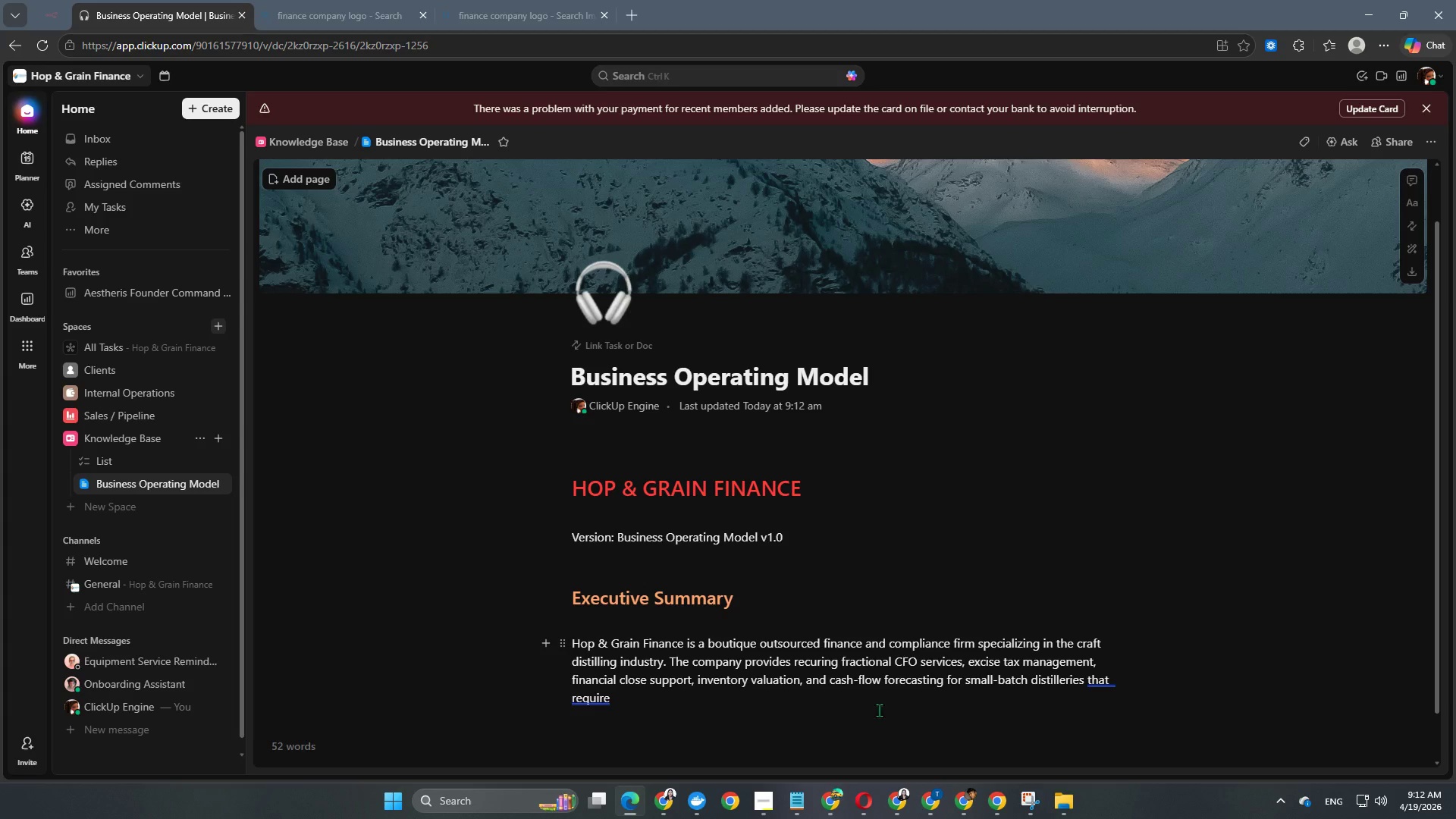 
left_click([804, 693])
 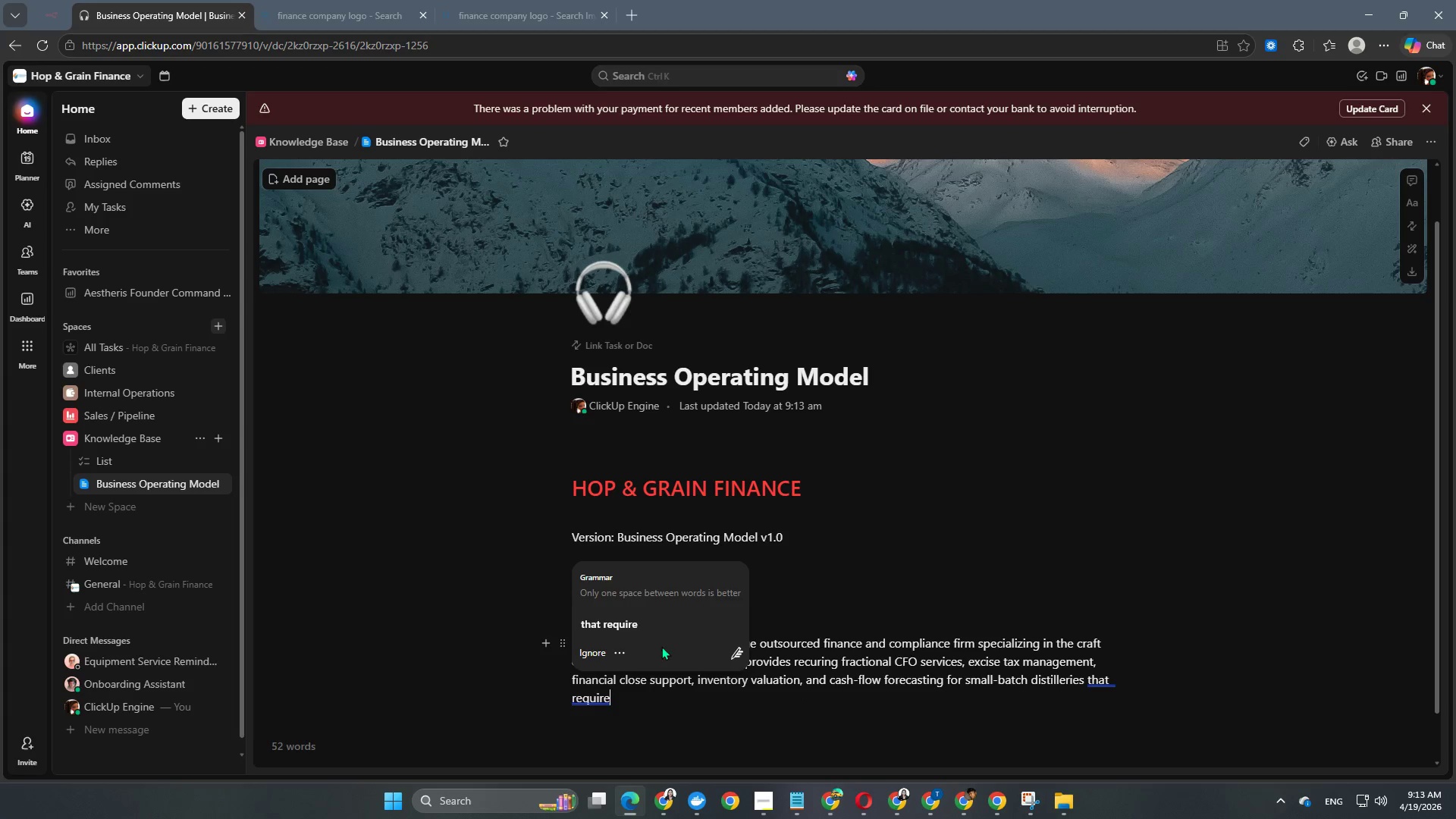 
left_click([616, 630])
 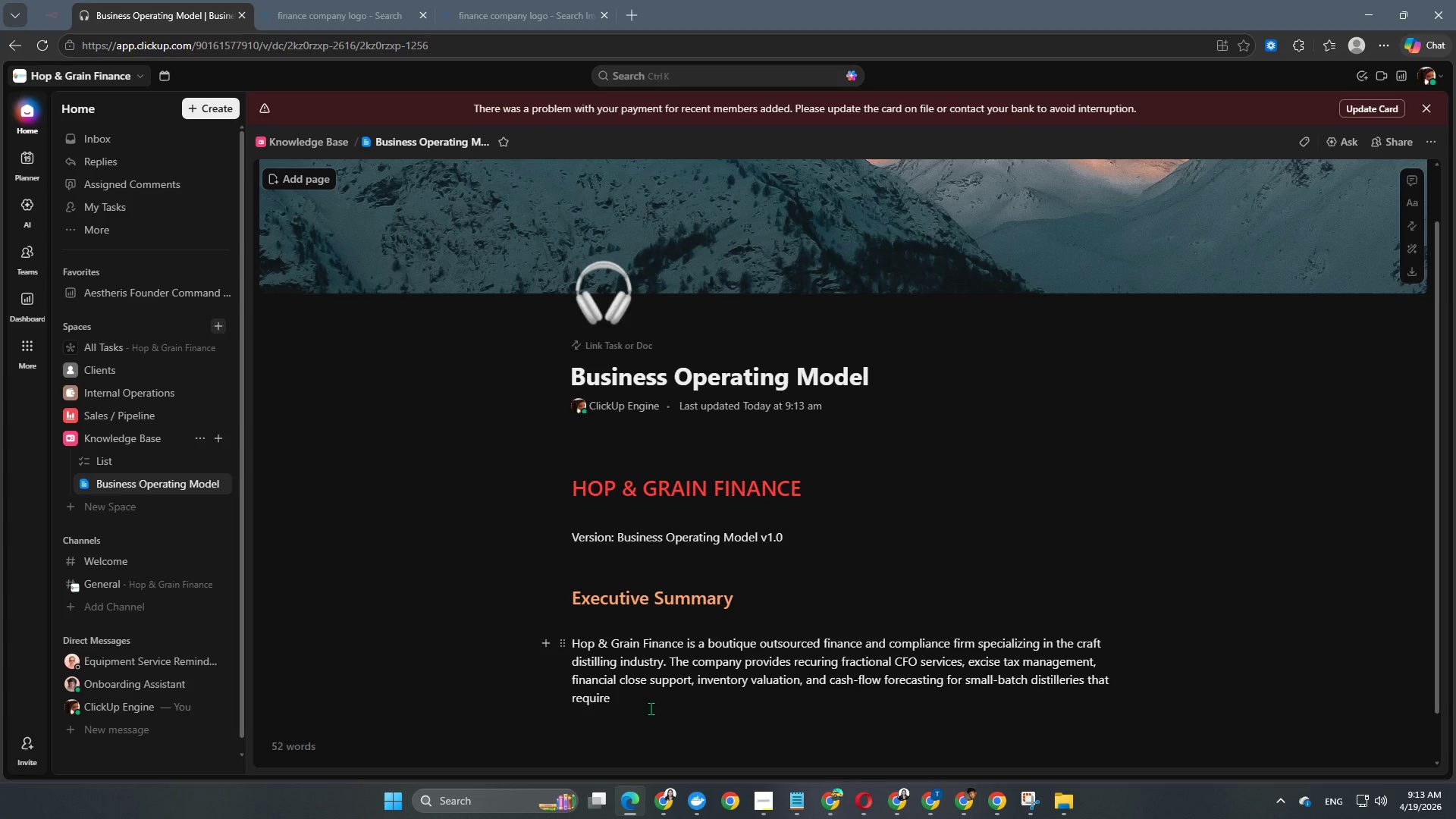 
key(Space)
 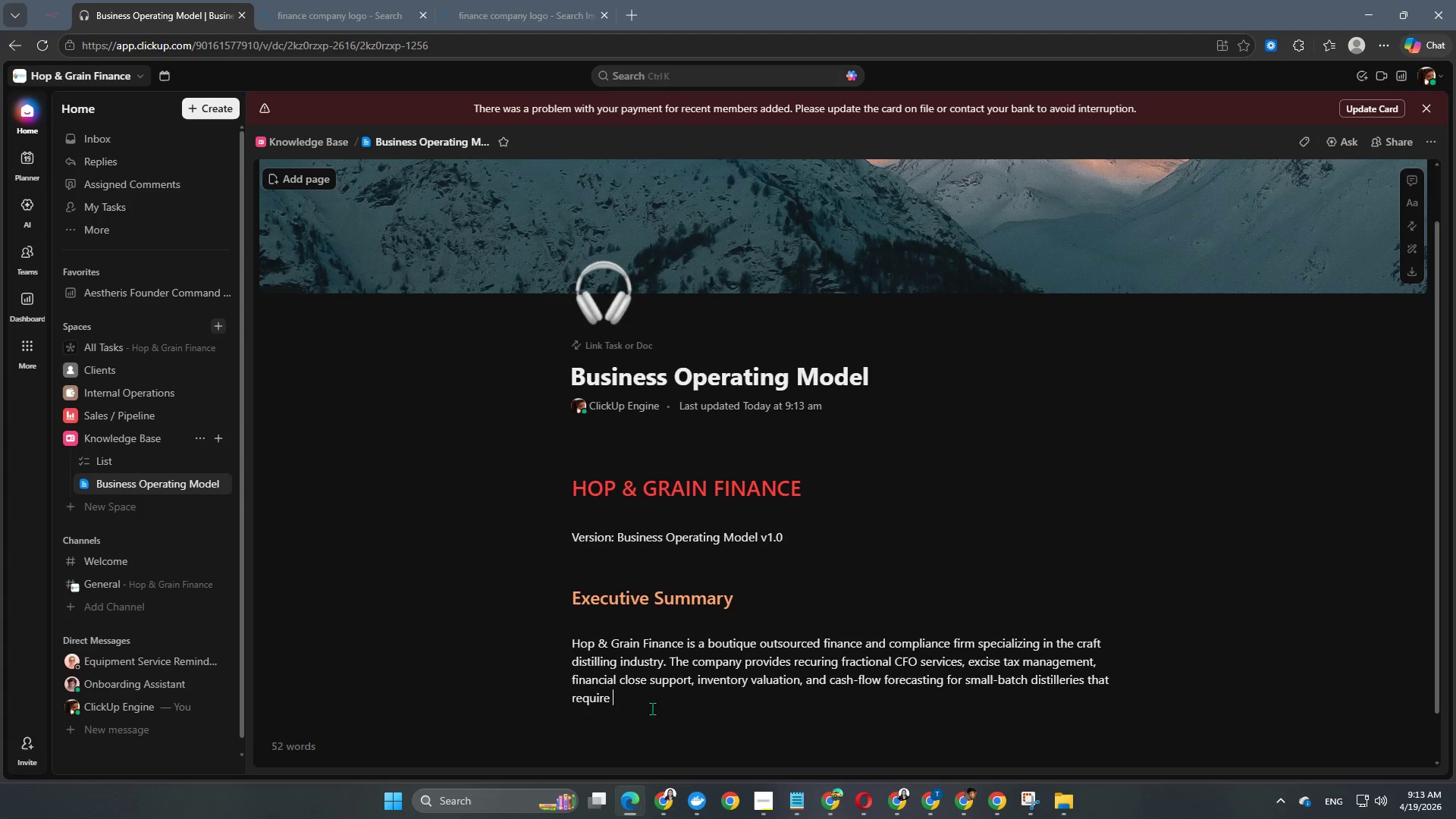 
type(sophistica)
 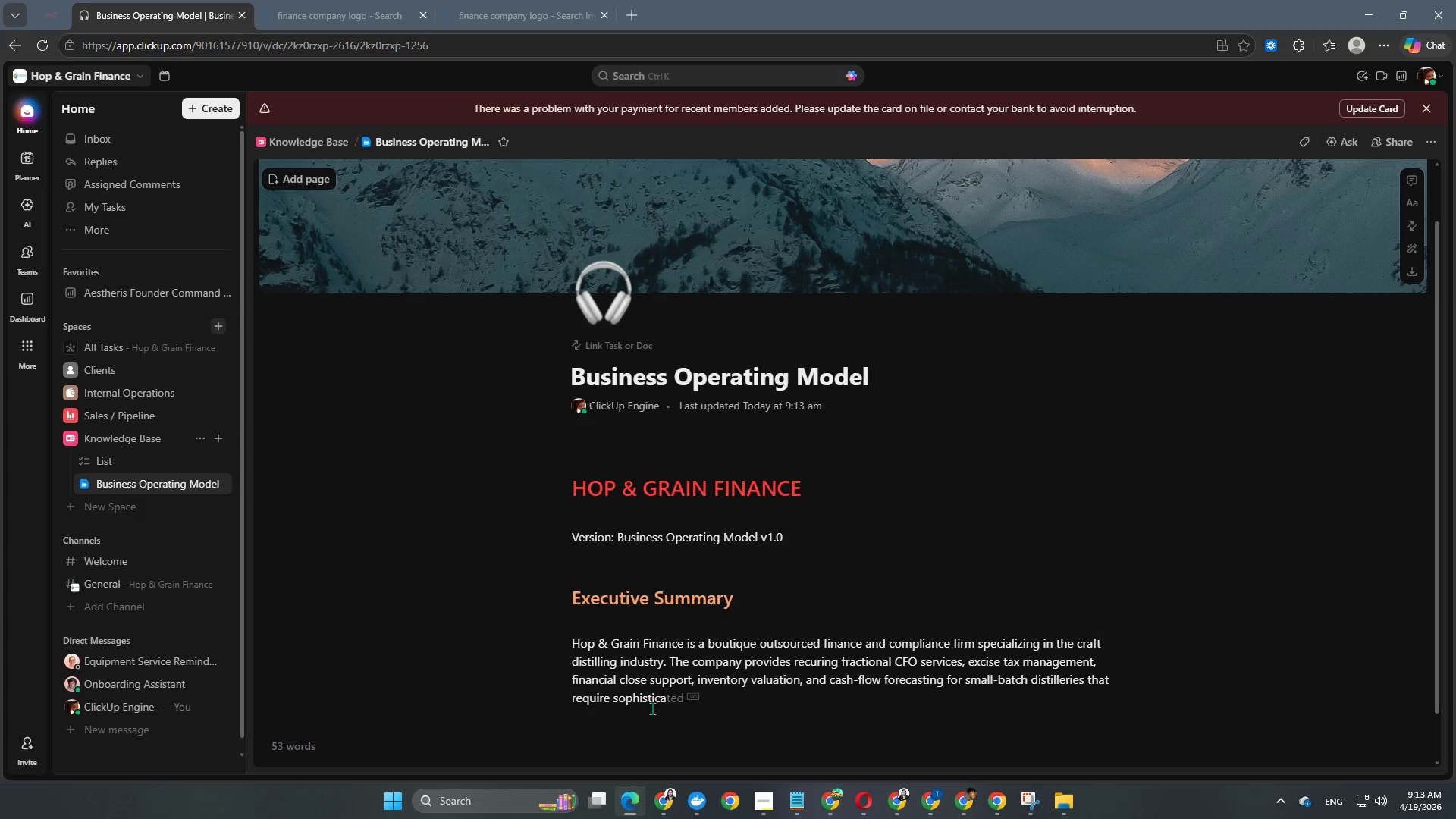 
wait(7.59)
 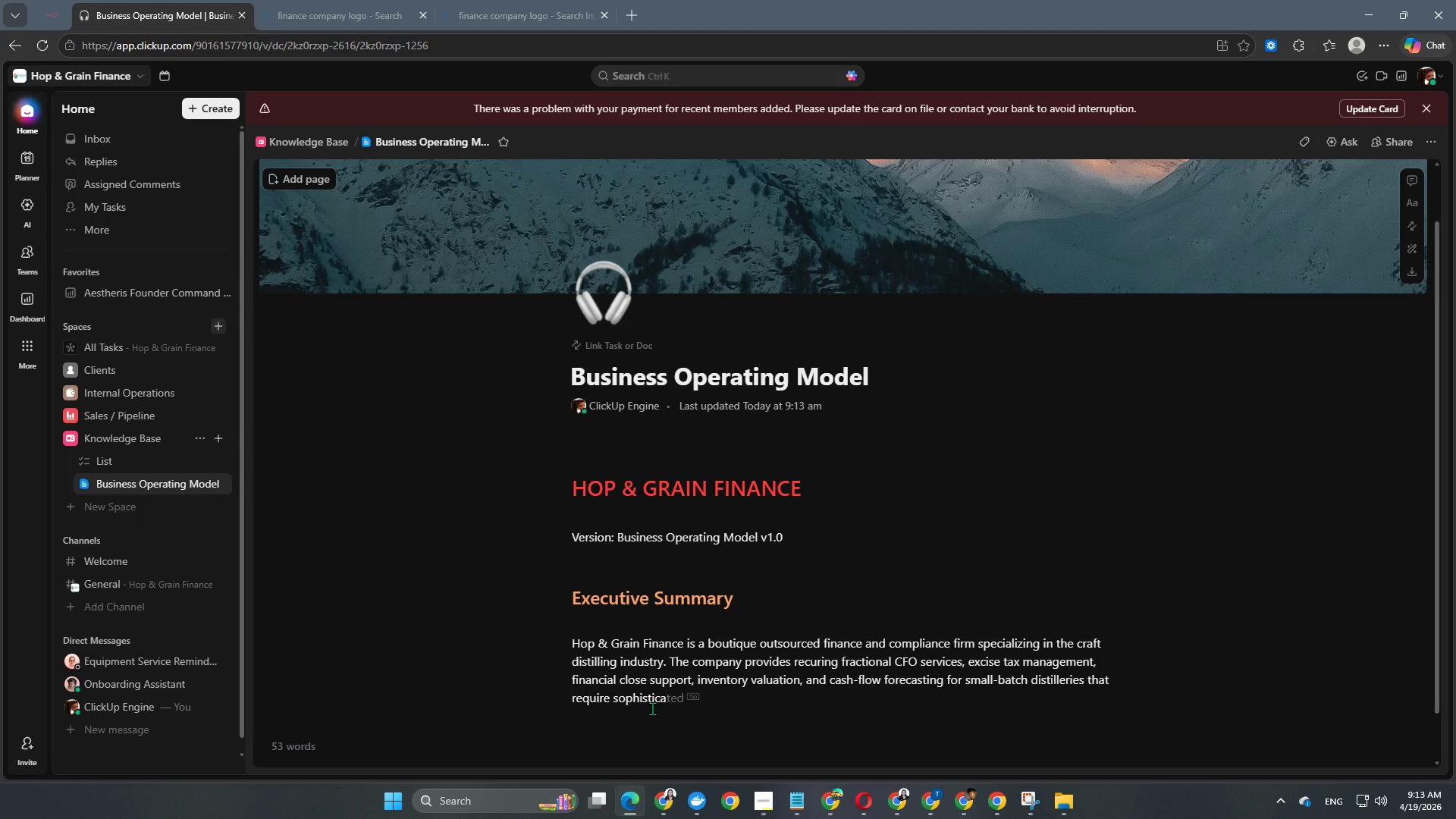 
key(Tab)
type( financial oversign)
key(Backspace)
type(ht without hiring a full )
key(Backspace)
type(-time internal finance team.)
 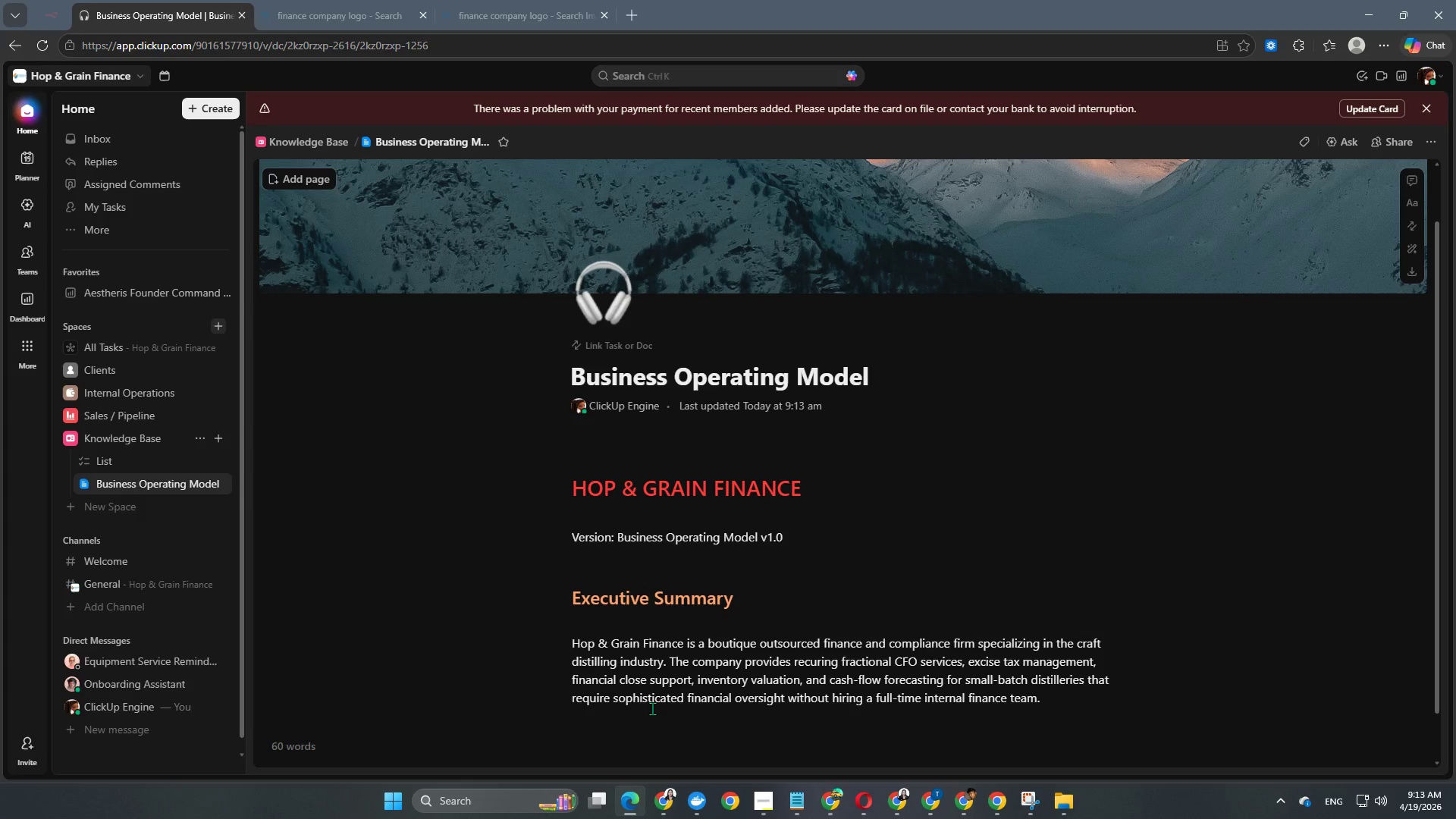 
key(Enter)
 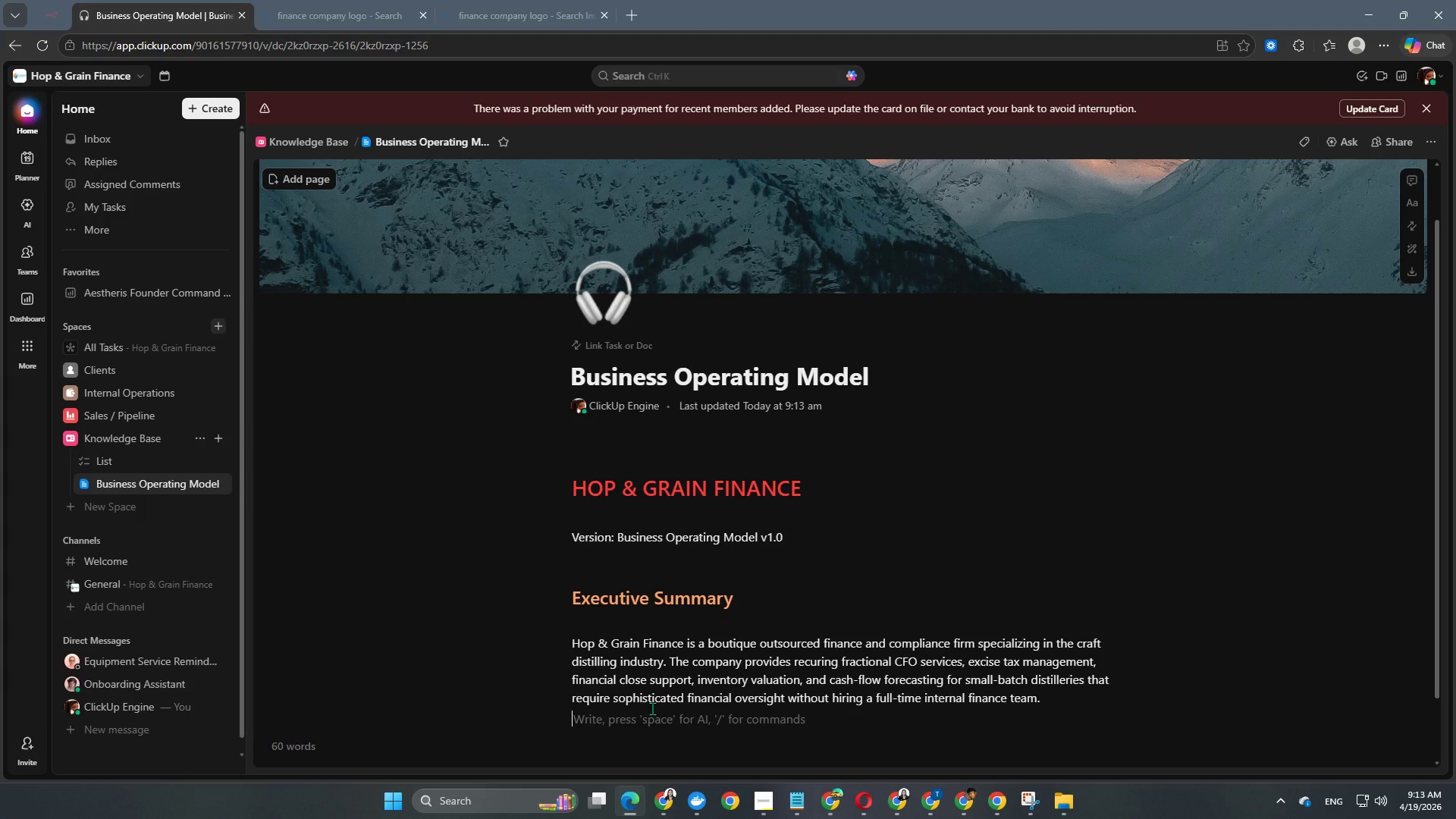 
key(Enter)
 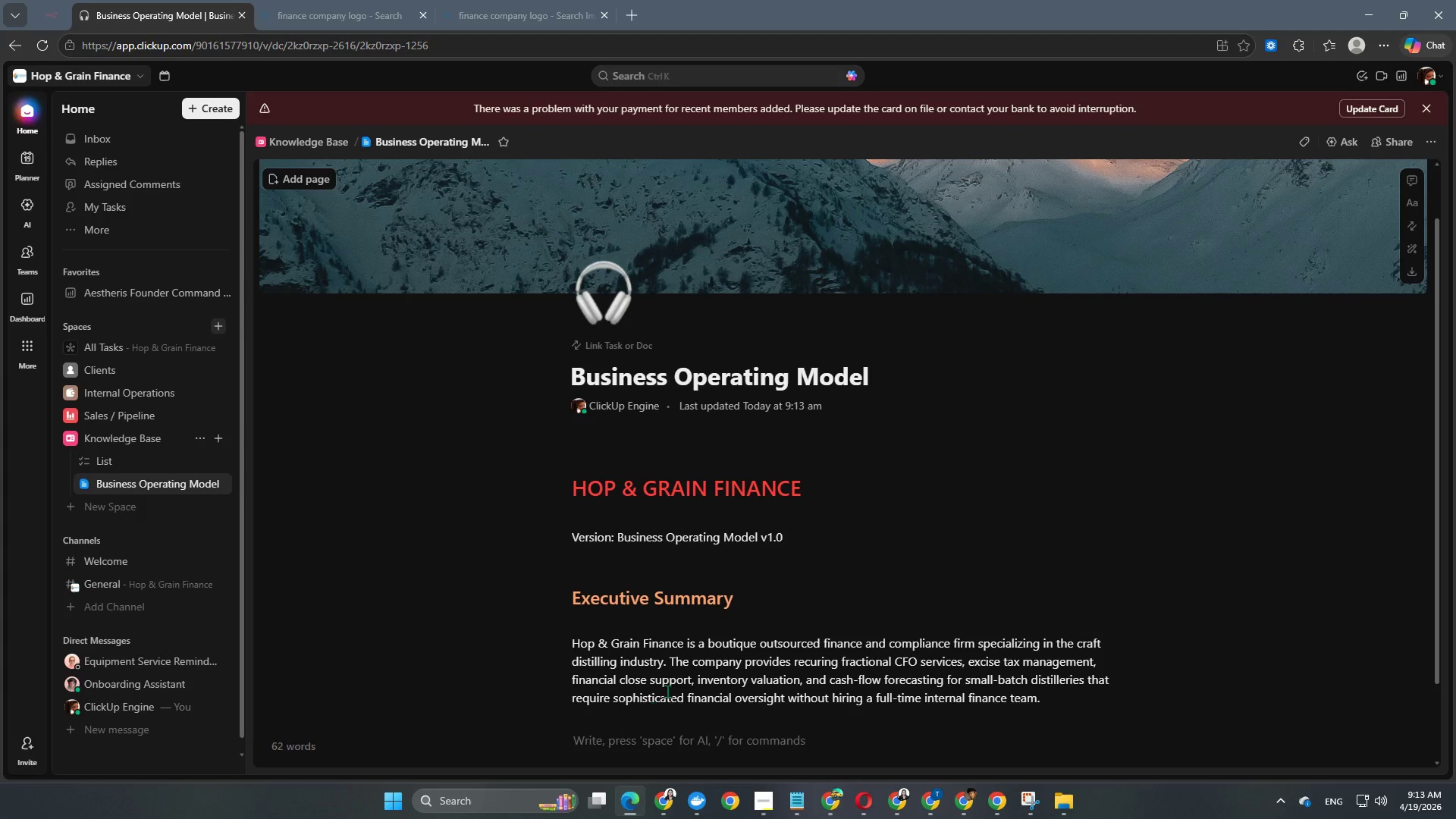 
scroll: coordinate [720, 541], scroll_direction: down, amount: 8.0
 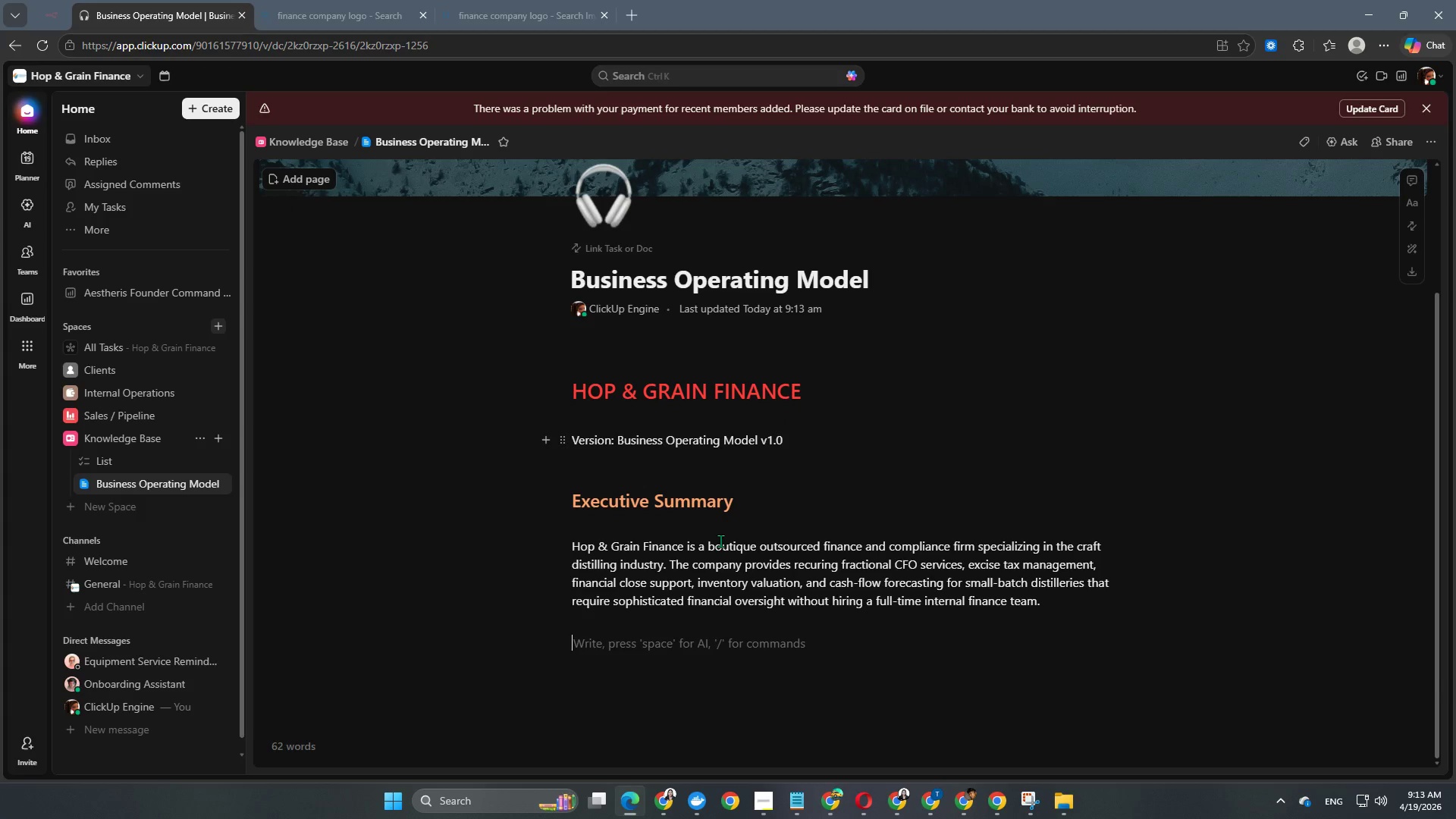 
type(The firm's operating model is designed aron)
key(Backspace)
type(und three comm)
key(Backspace)
key(Backspace)
type(mmercial prioriites: )
 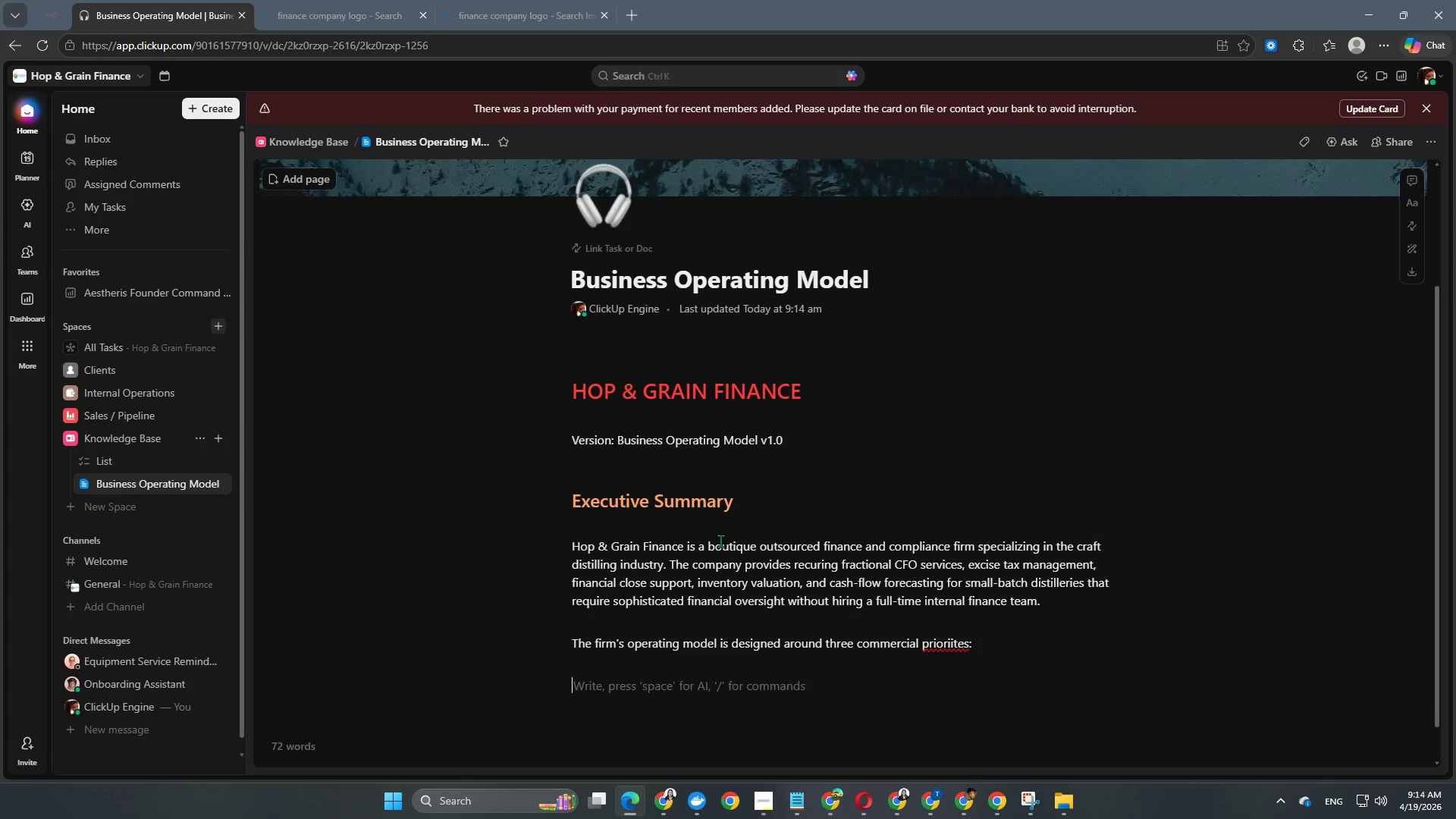 
 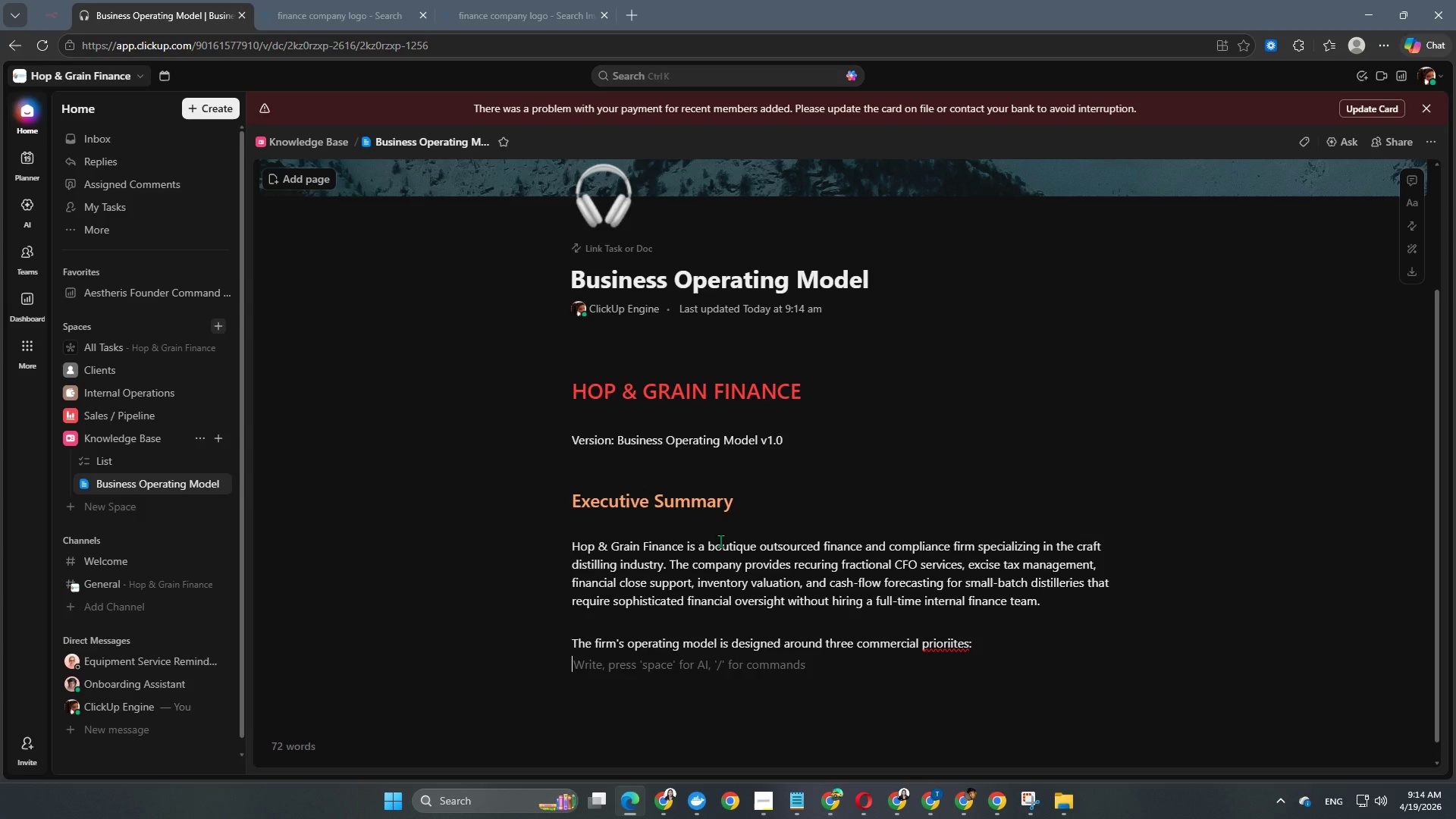 
key(Enter)
 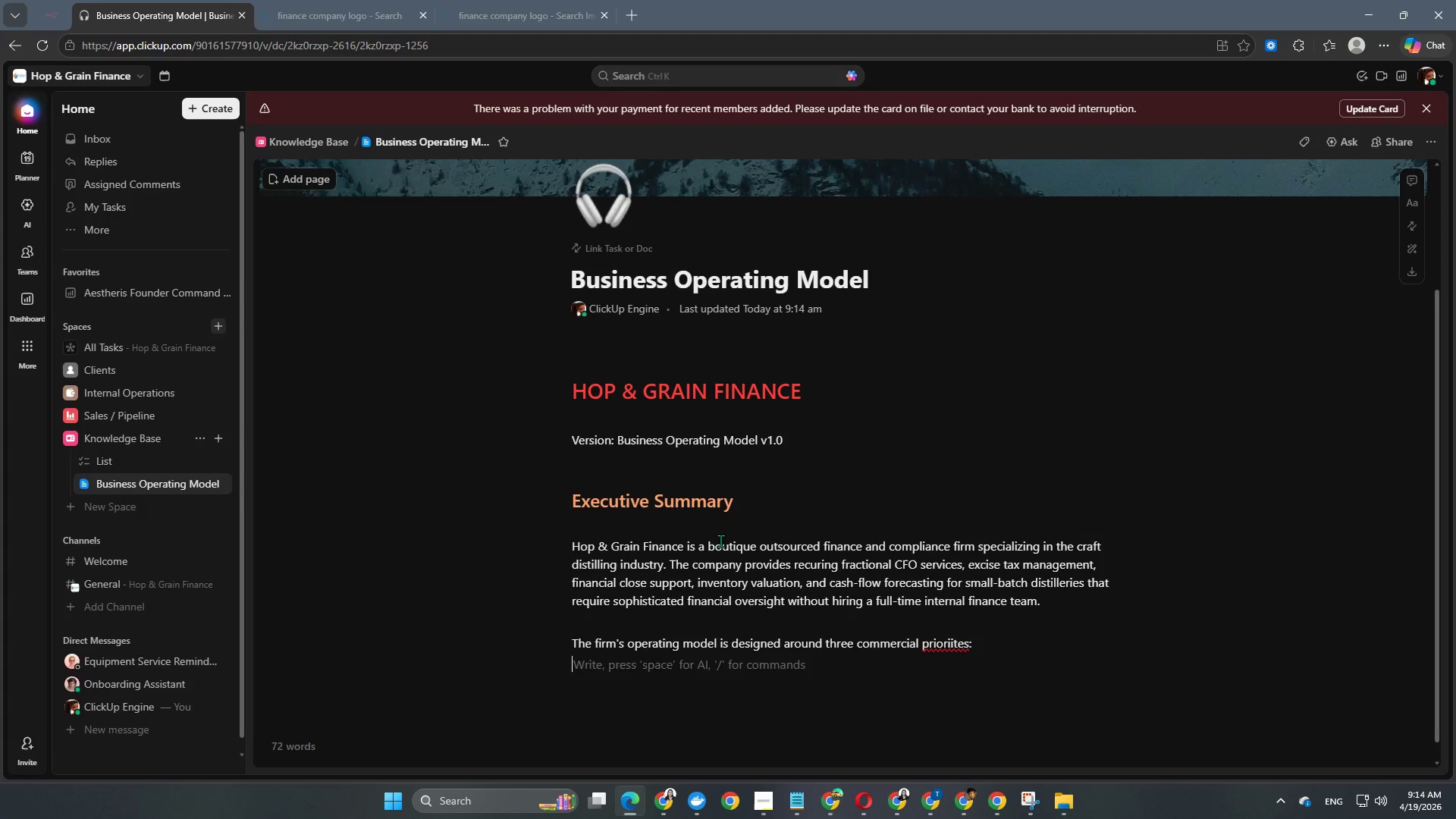 
key(Enter)
 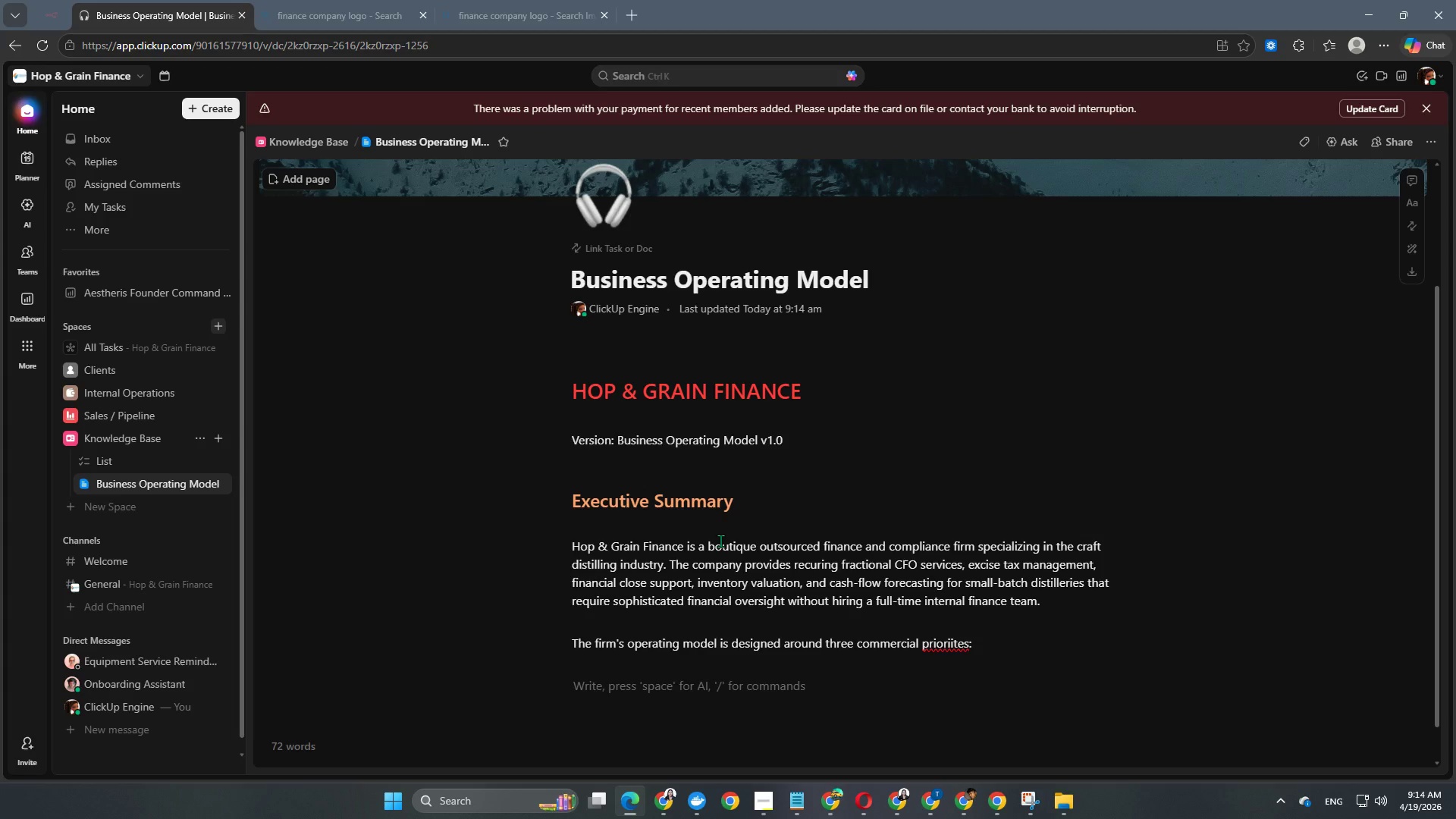 
key(Numpad1)
 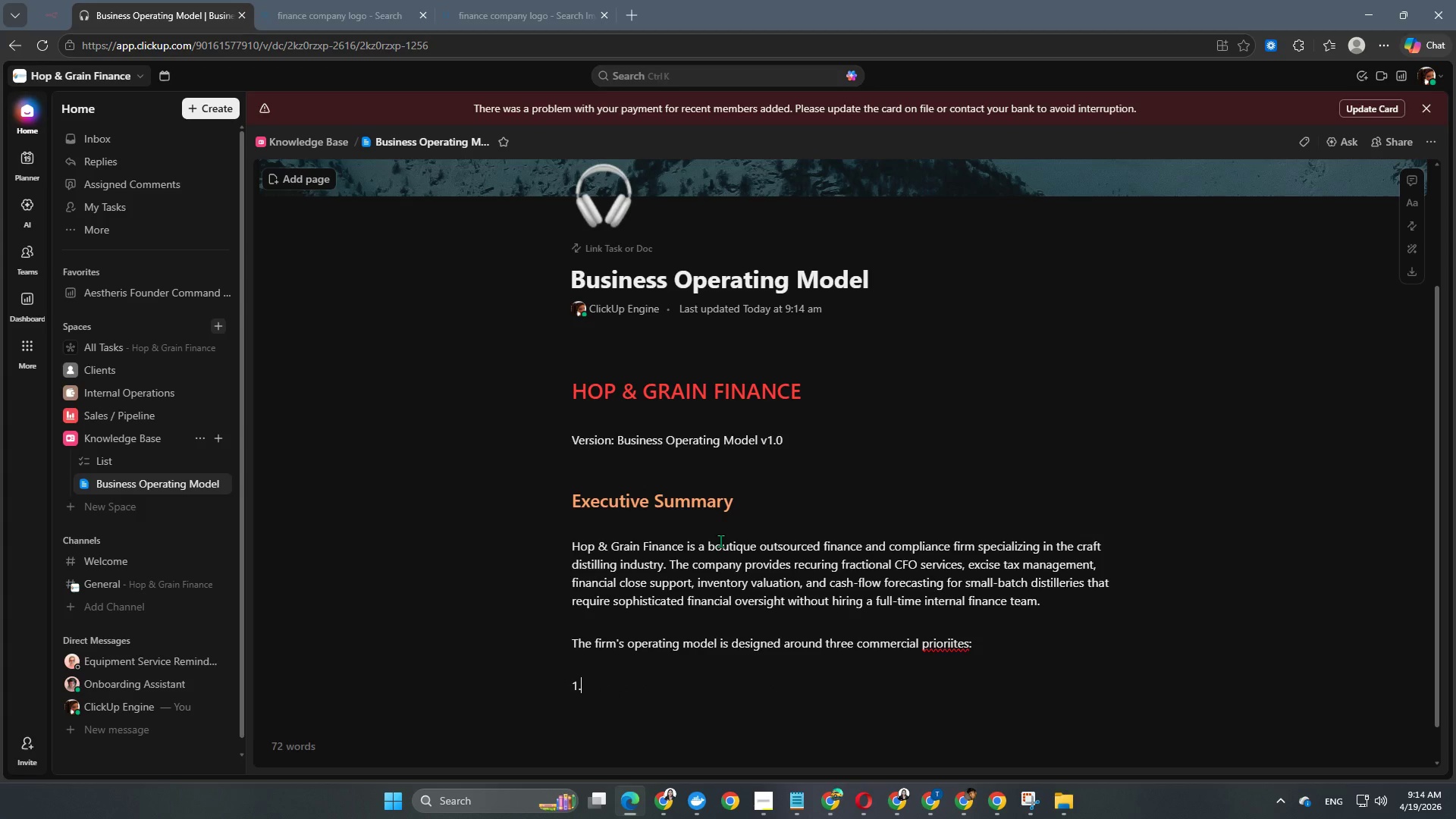 
key(NumpadDecimal)
 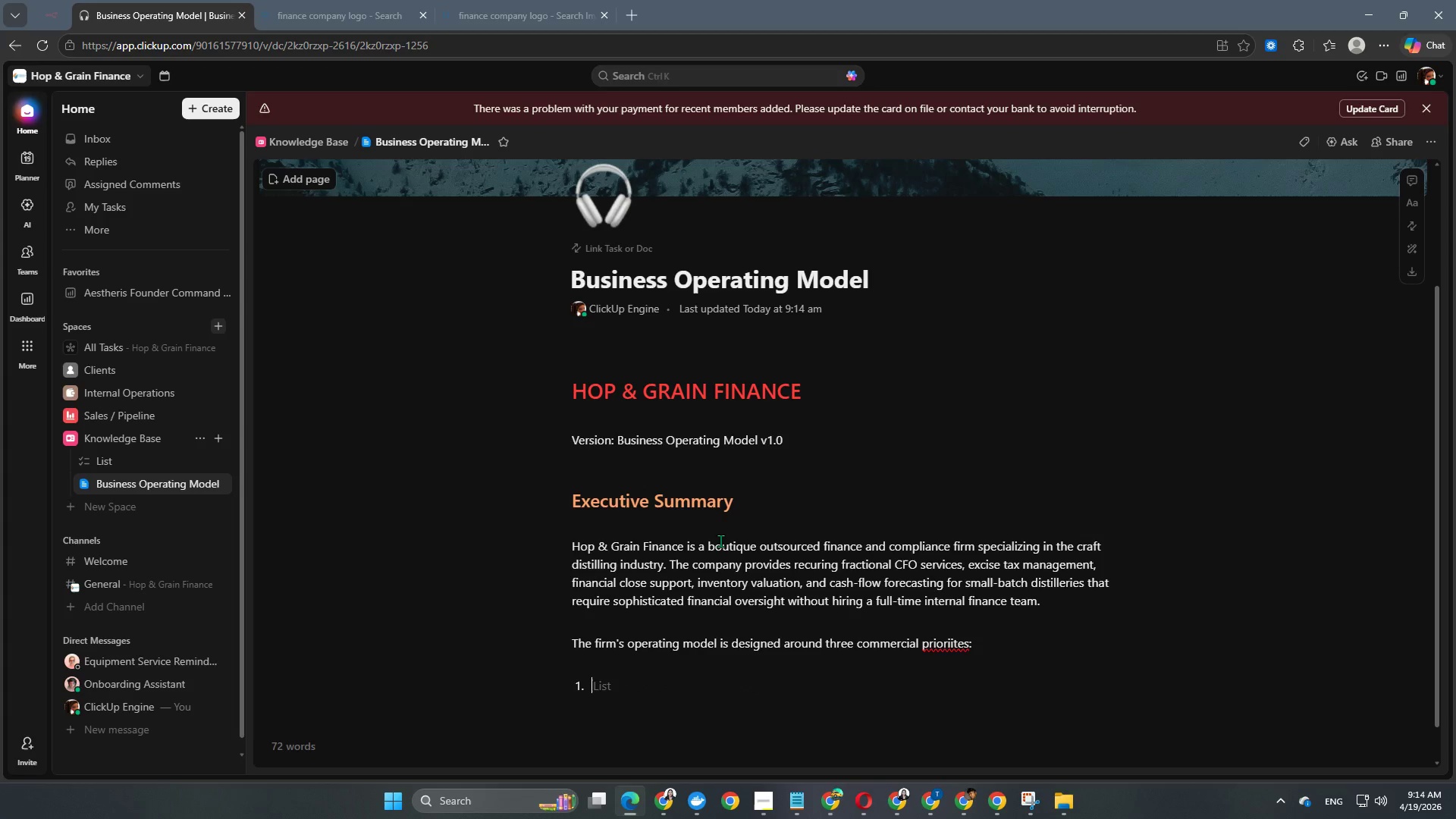 
key(Space)
 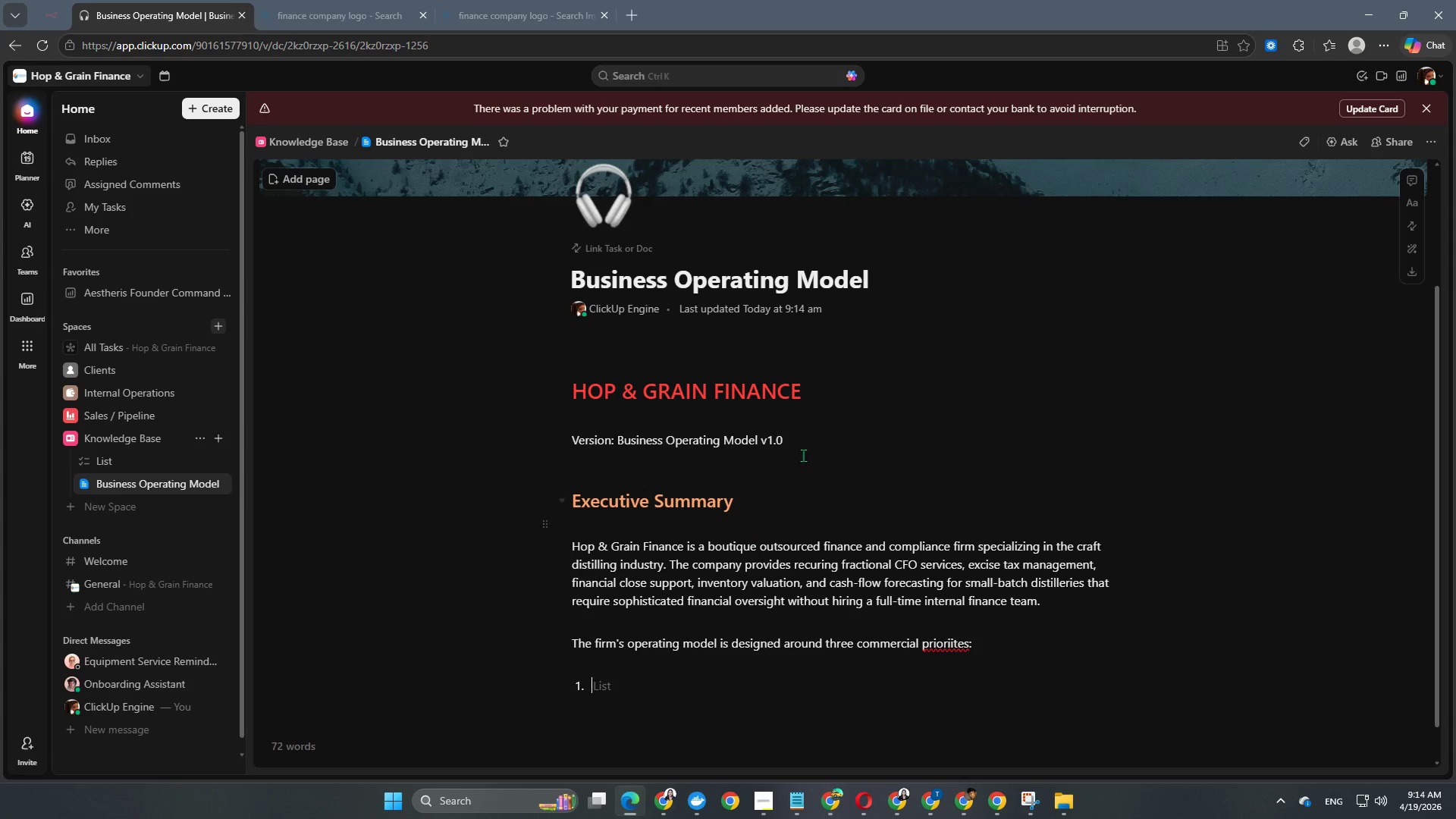 
scroll: coordinate [810, 422], scroll_direction: down, amount: 4.0
 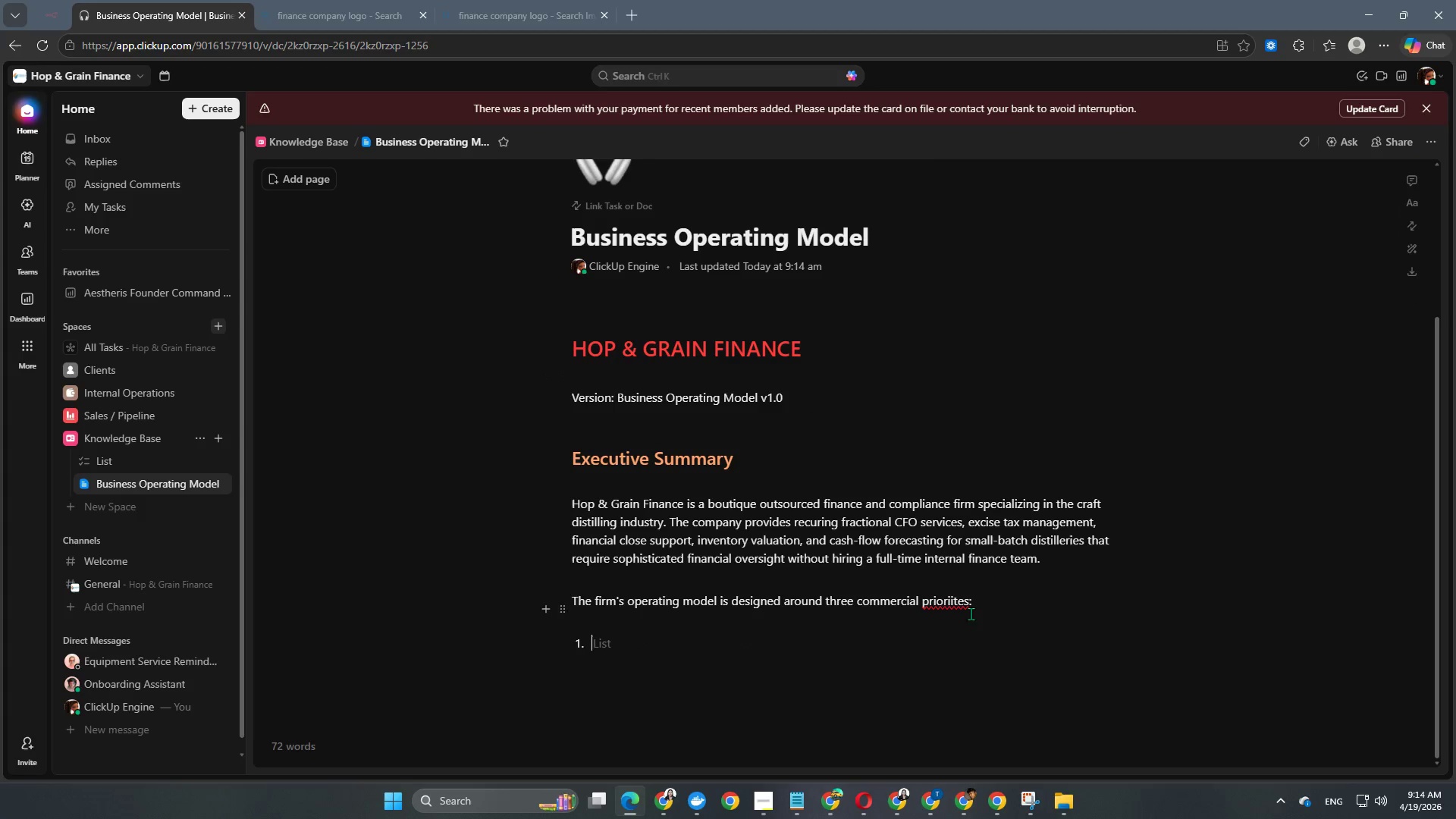 
right_click([959, 606])
 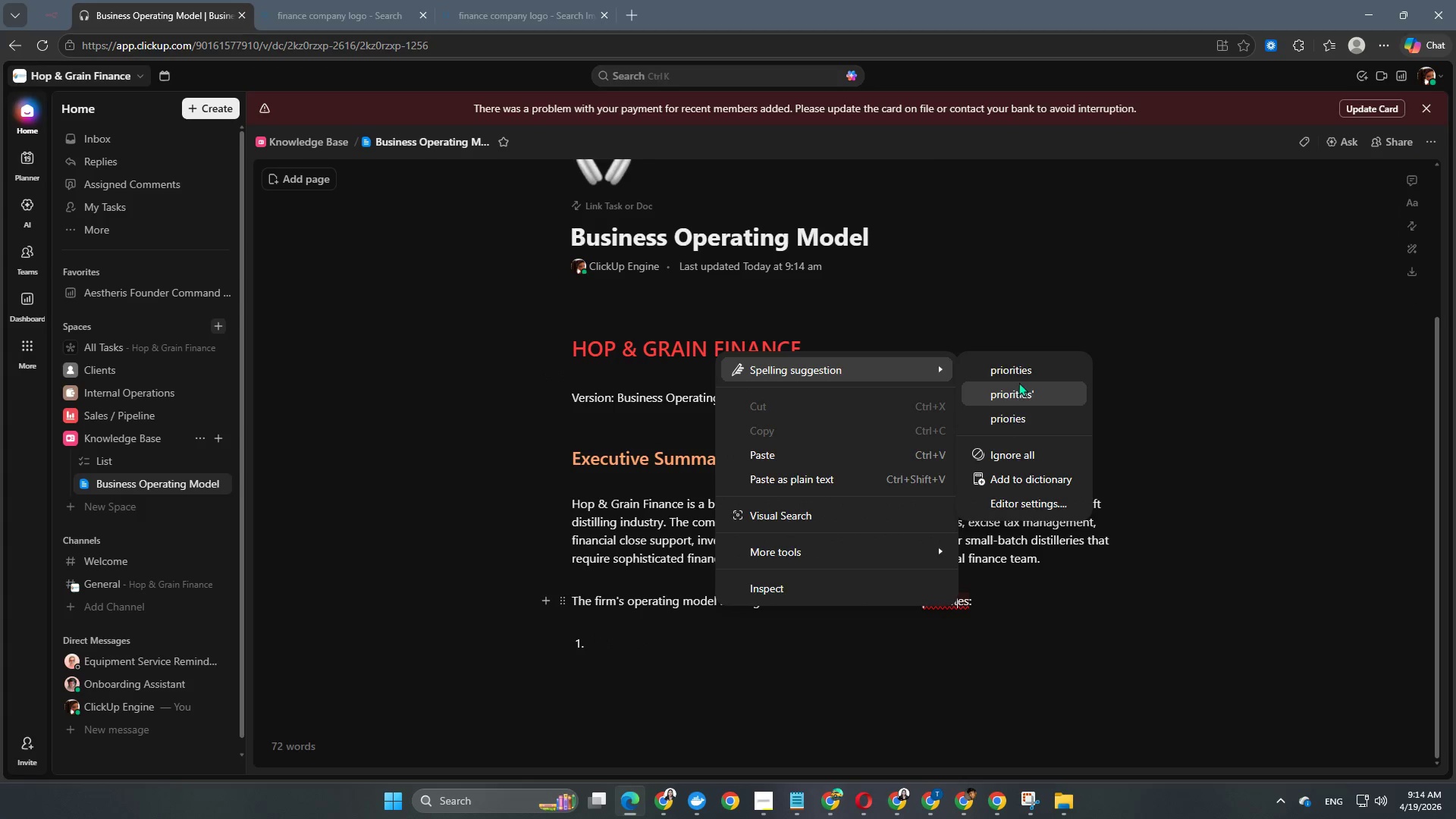 
left_click([1019, 380])
 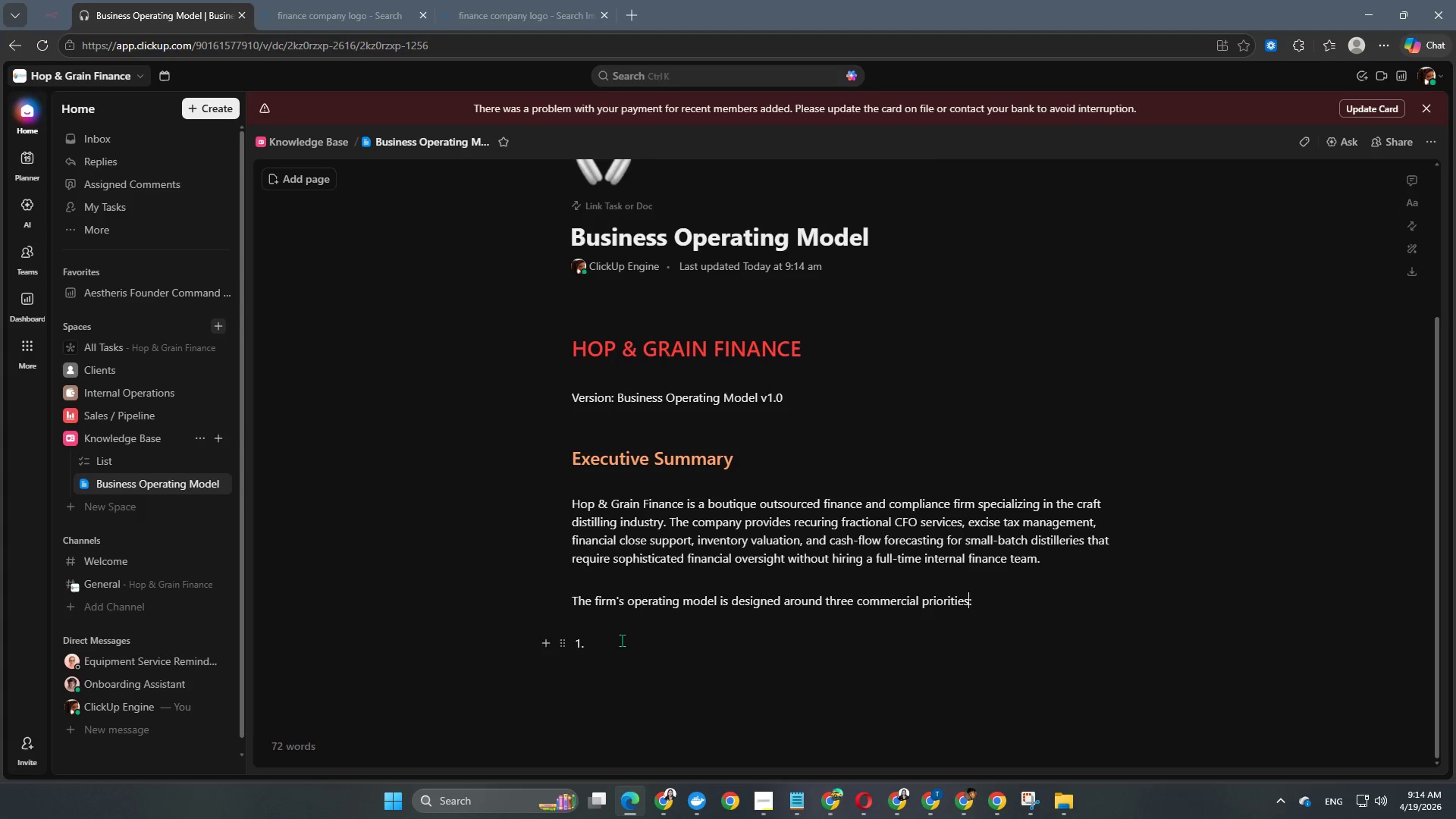 
left_click([621, 642])
 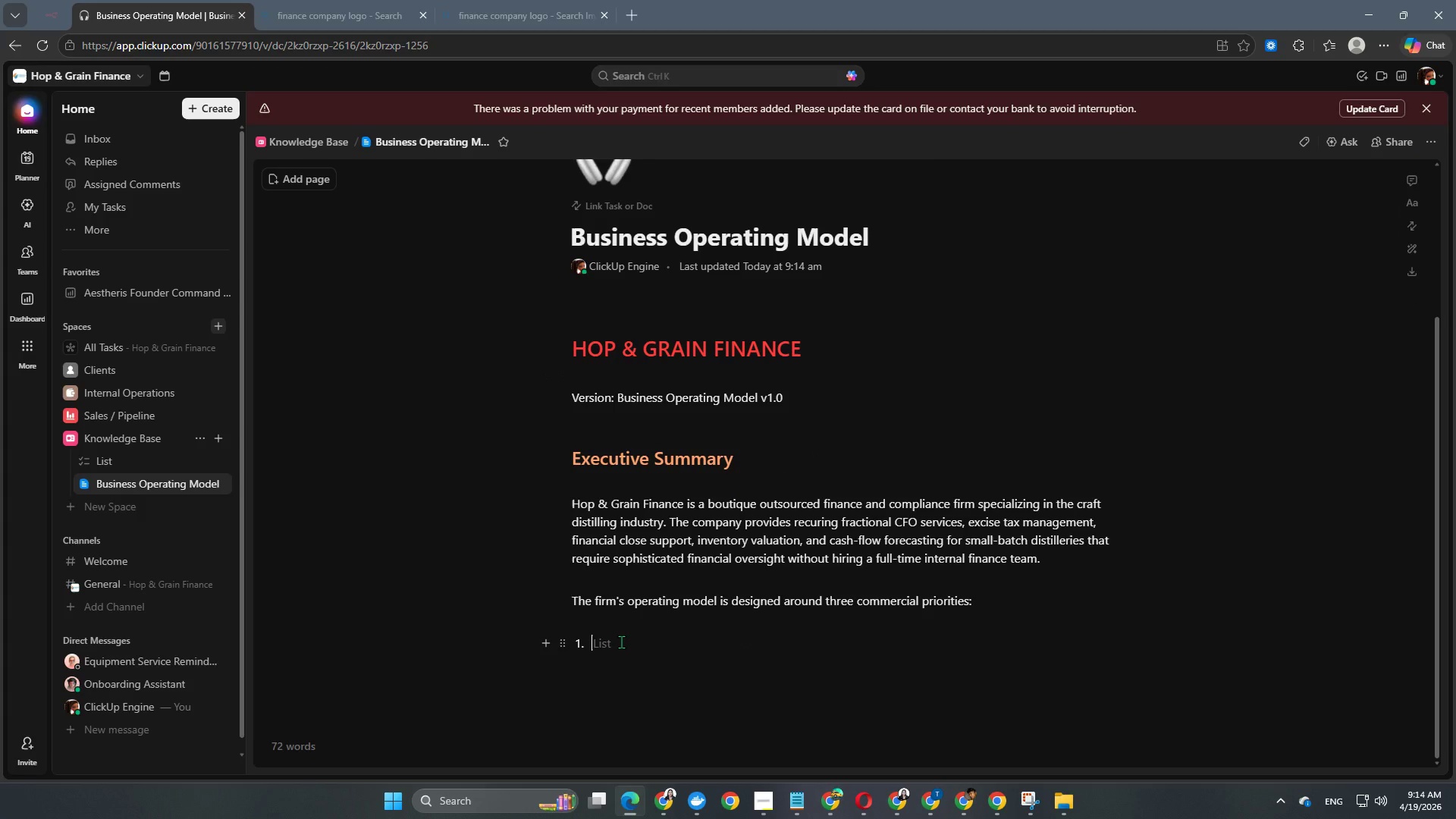 
type(Regulagt[Insert])
 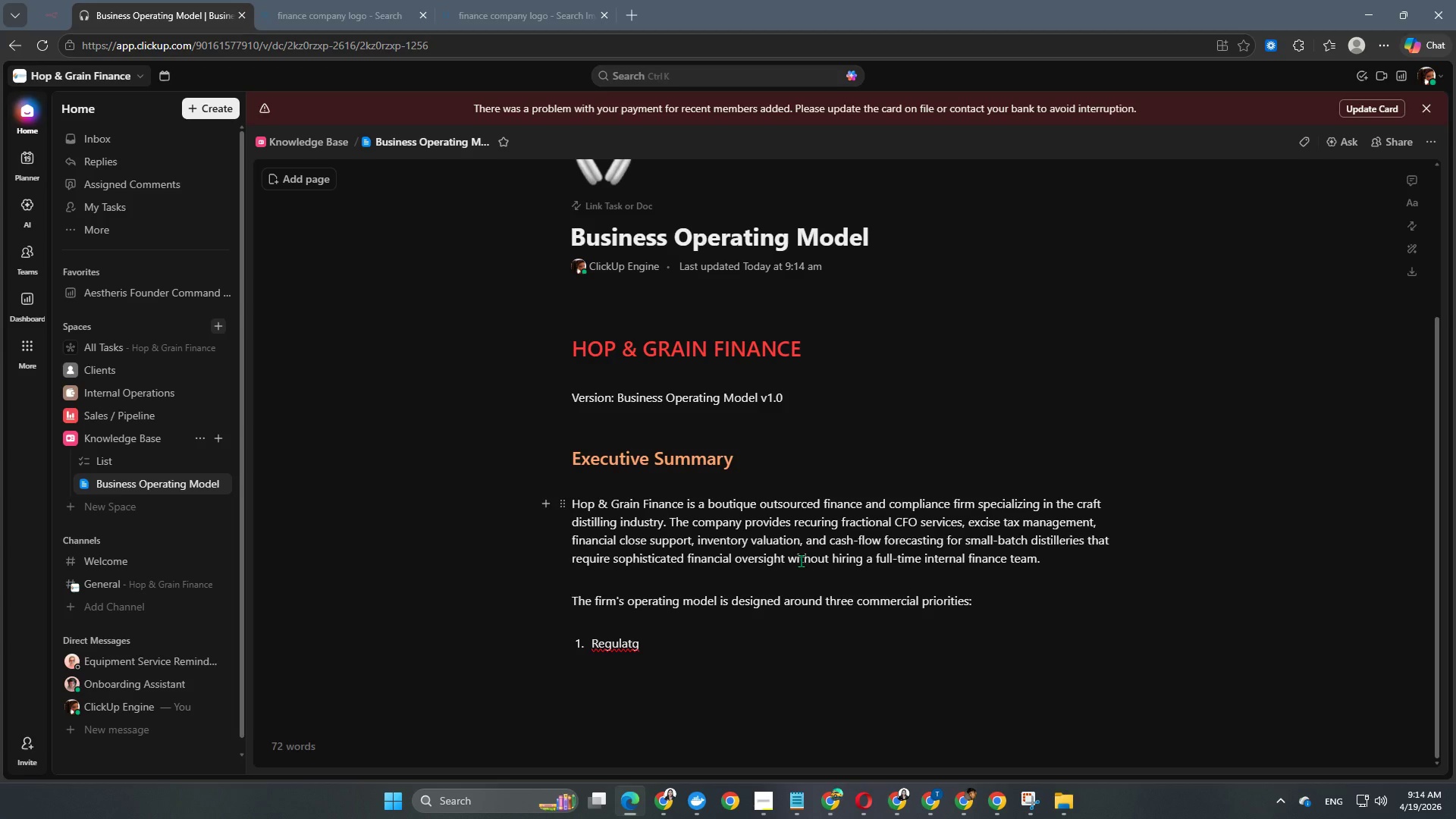 
key(Backspace)
type(p)
key(Backspace)
type(ory accuracy and deadline realiability )
key(Backspace)
type(eliability)
 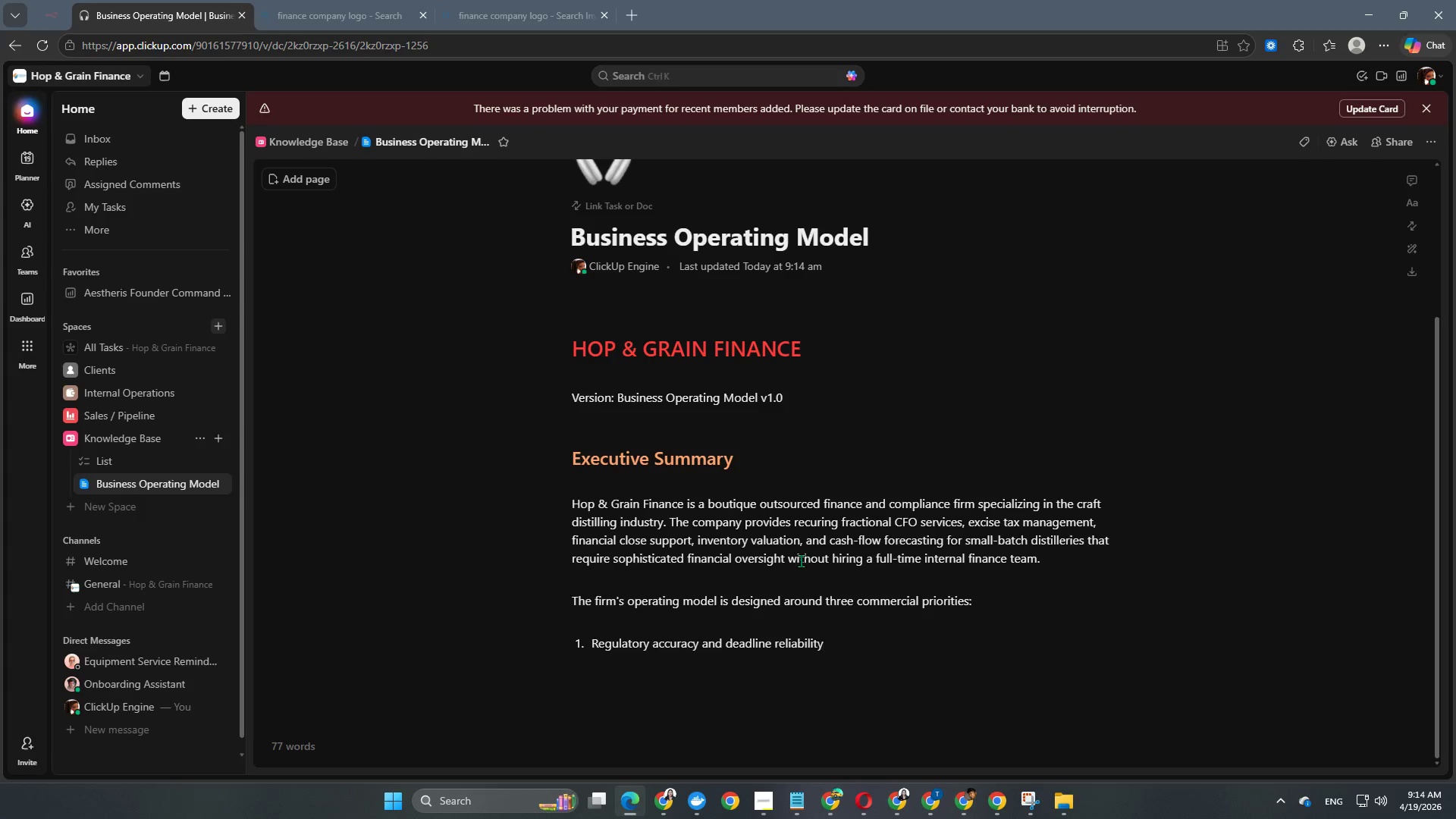 
key(Enter)
 